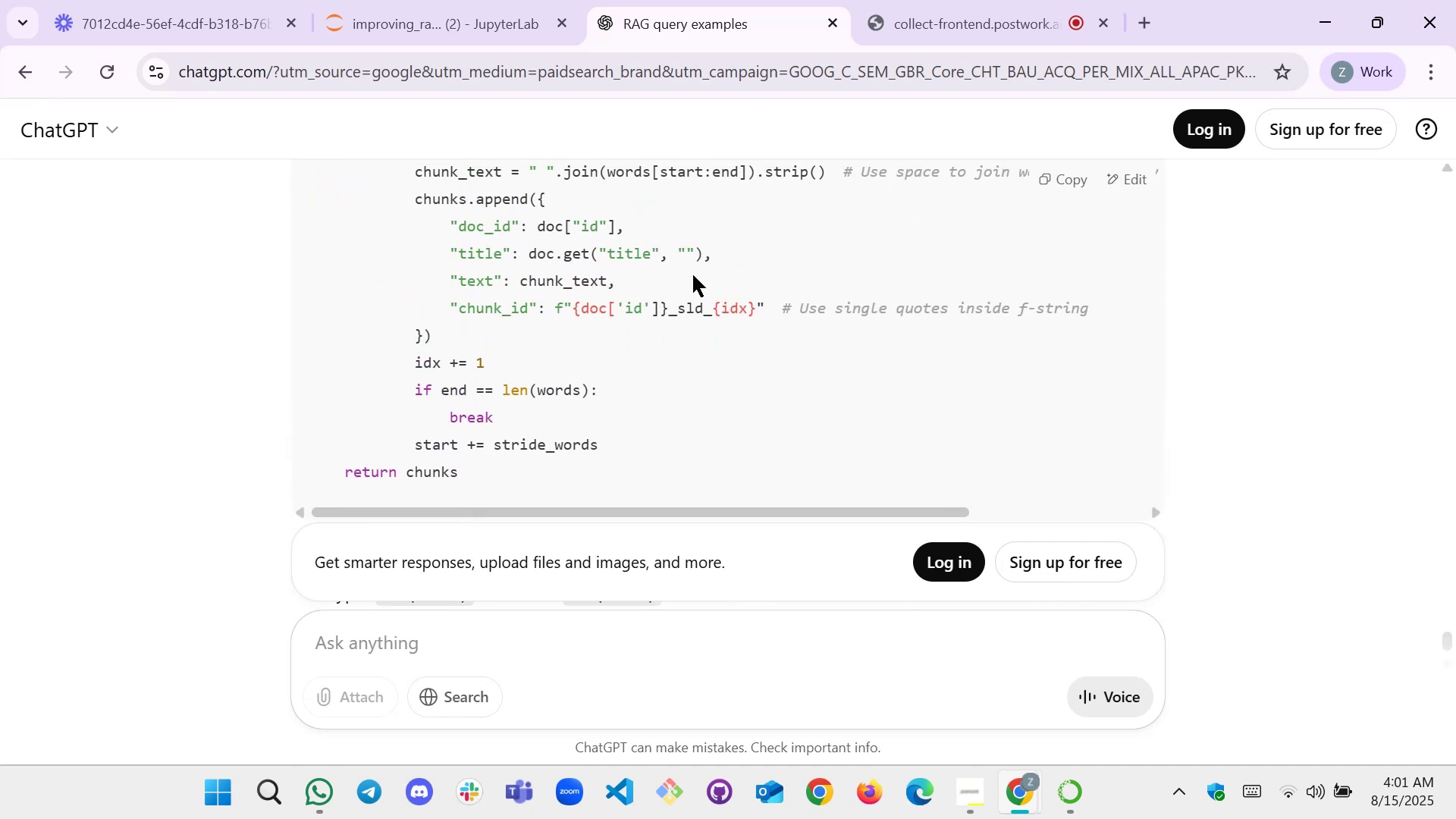 
scroll: coordinate [668, 275], scroll_direction: down, amount: 2.0
 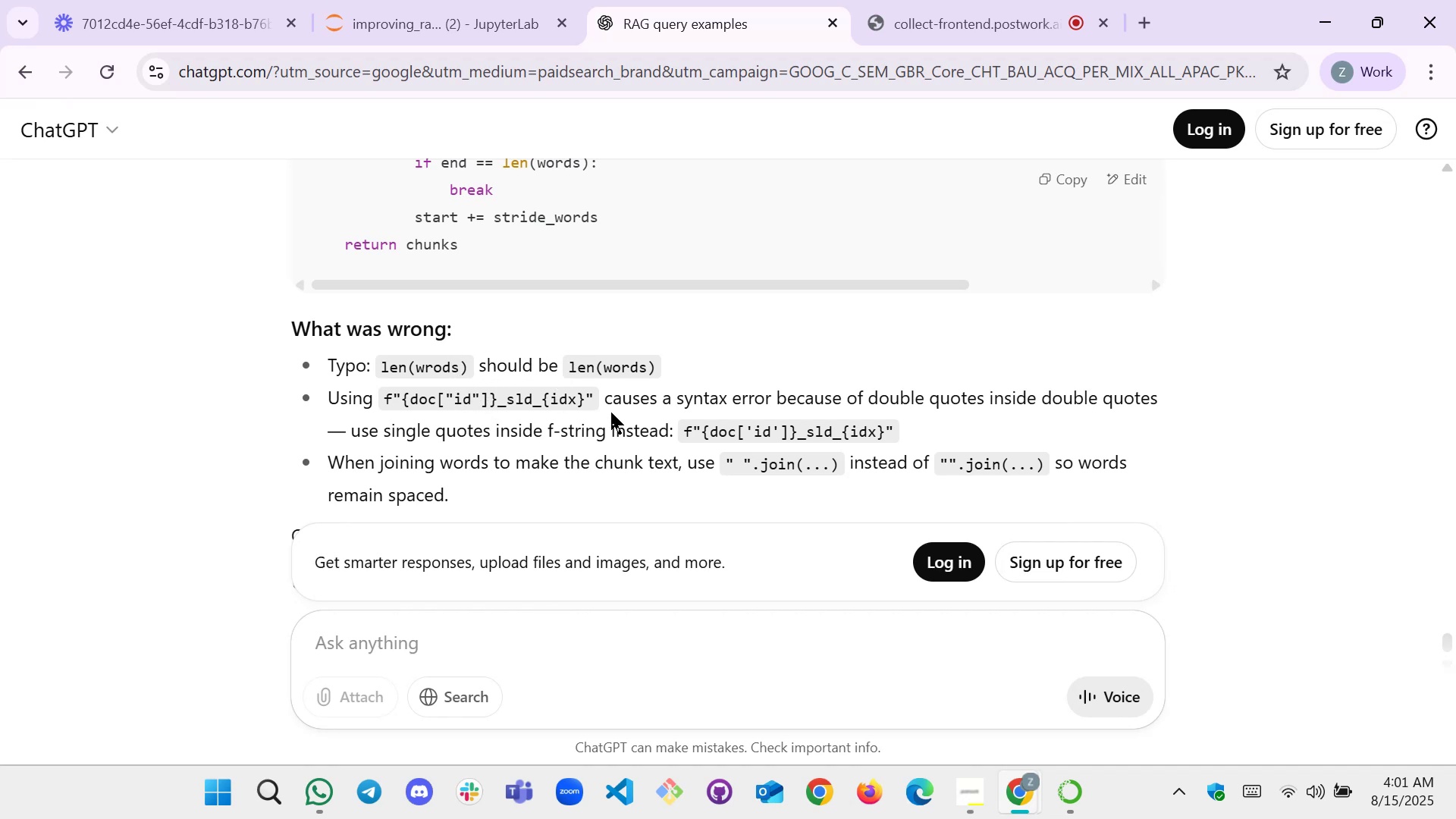 
wait(10.89)
 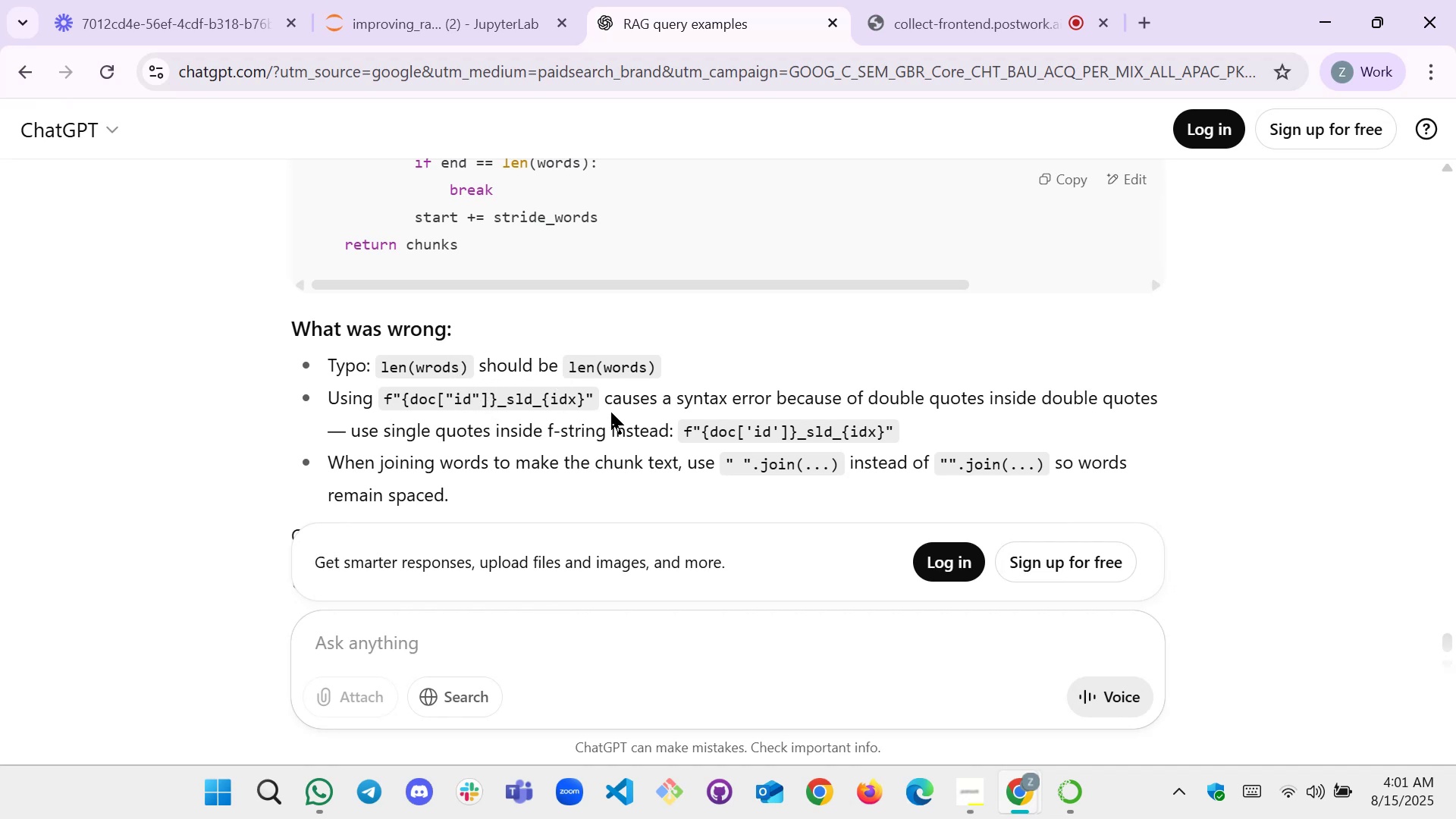 
scroll: coordinate [1079, 253], scroll_direction: up, amount: 6.0
 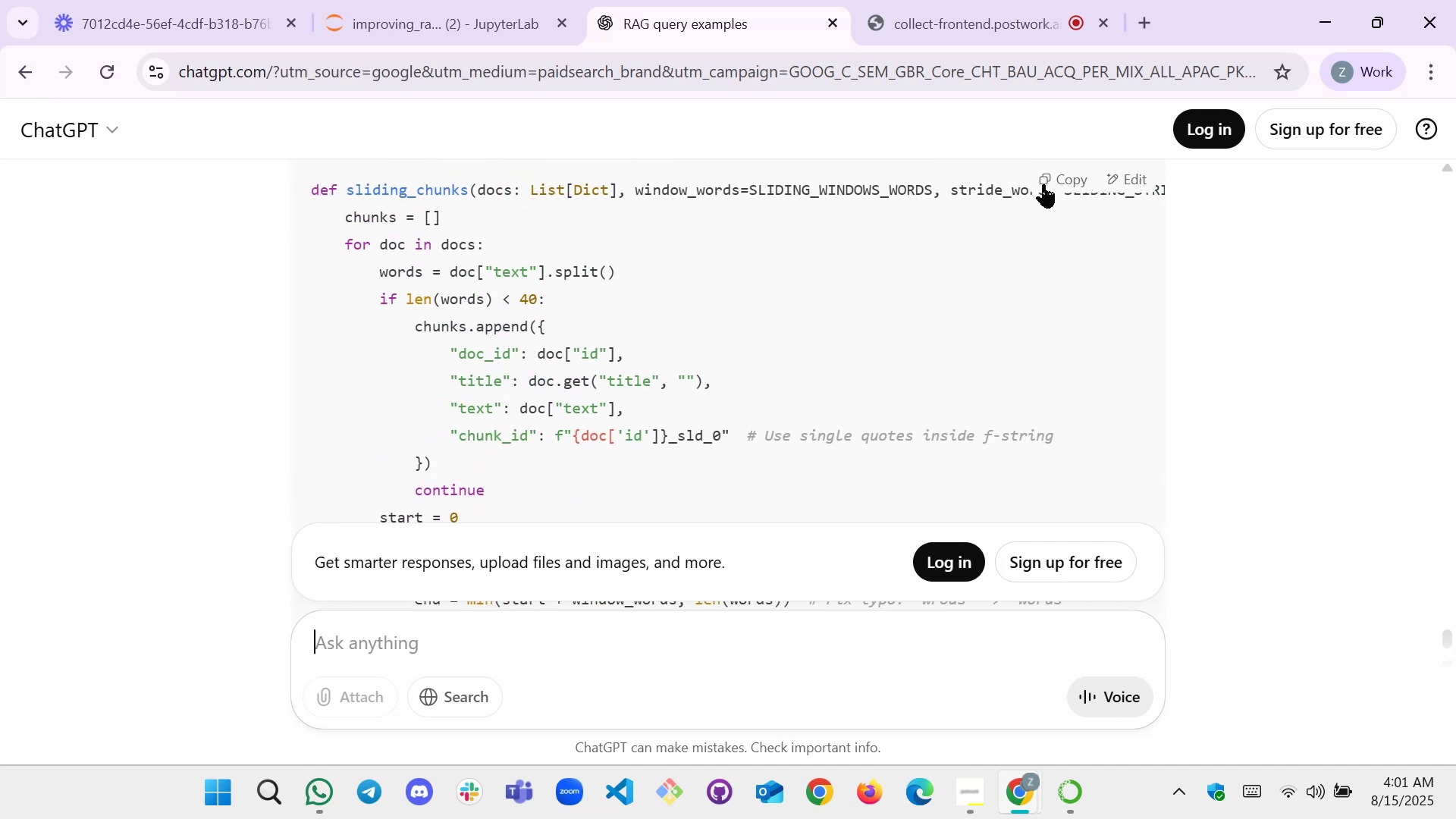 
left_click([1046, 177])
 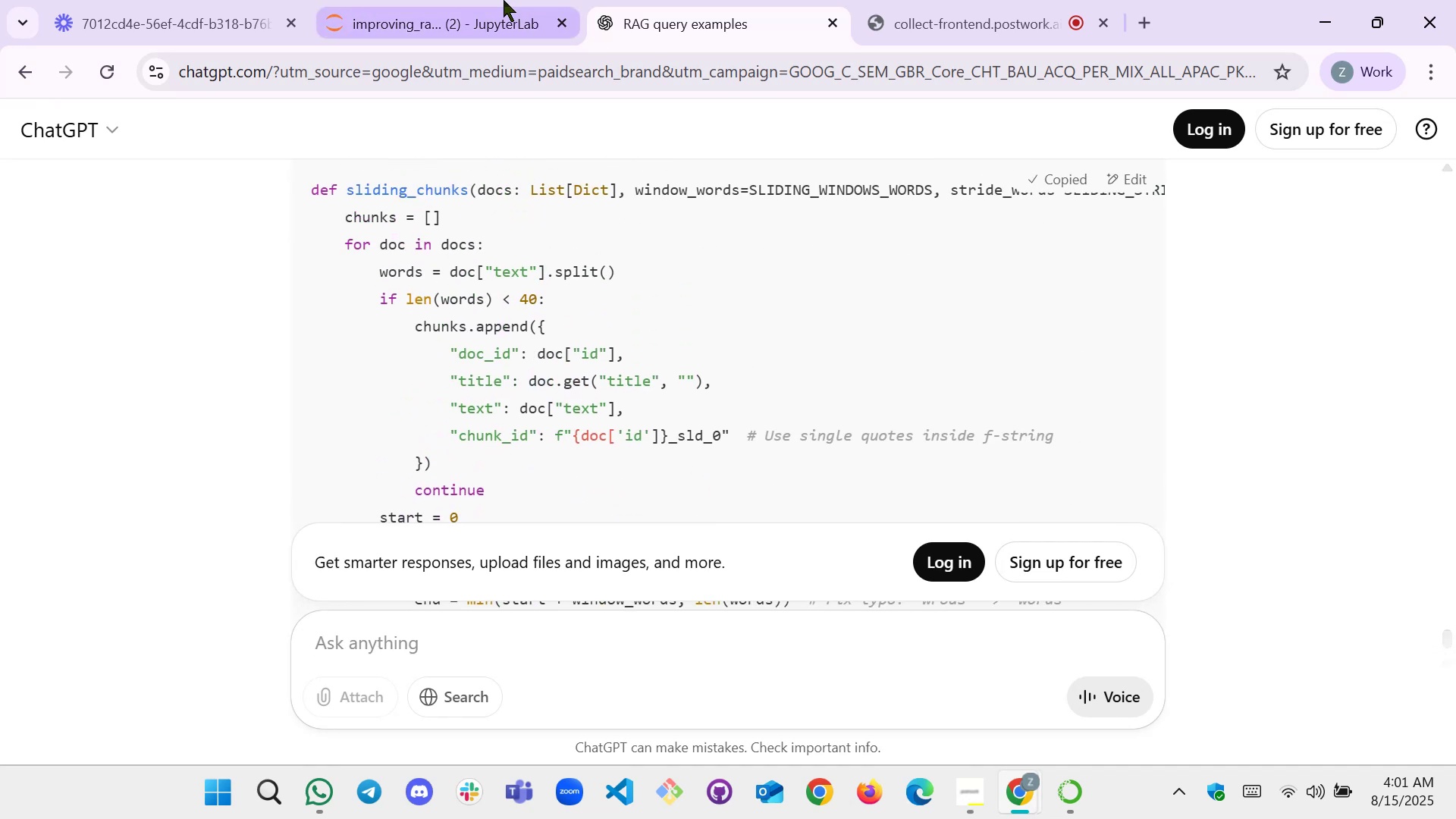 
left_click([504, 0])
 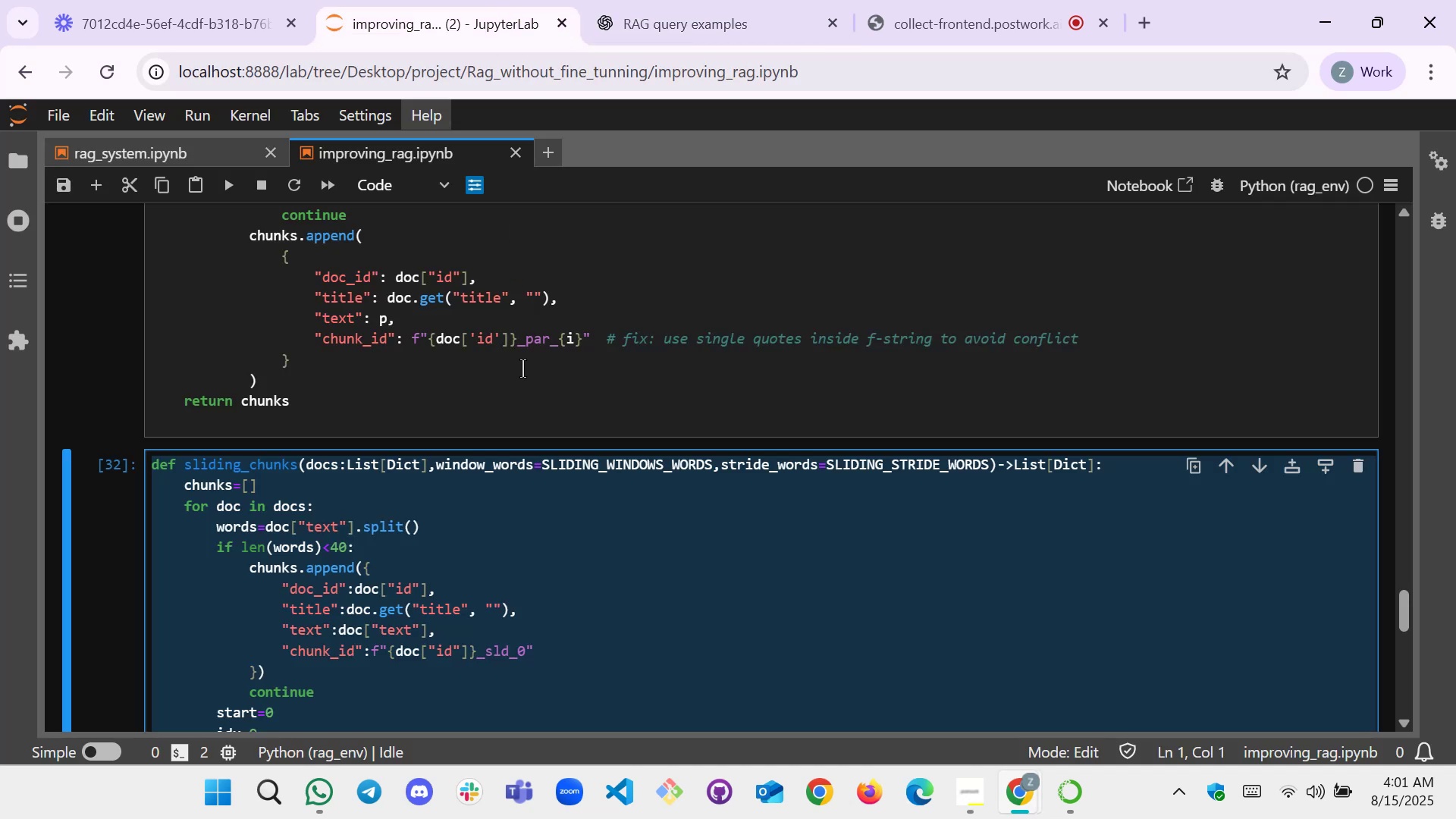 
scroll: coordinate [406, 557], scroll_direction: down, amount: 4.0
 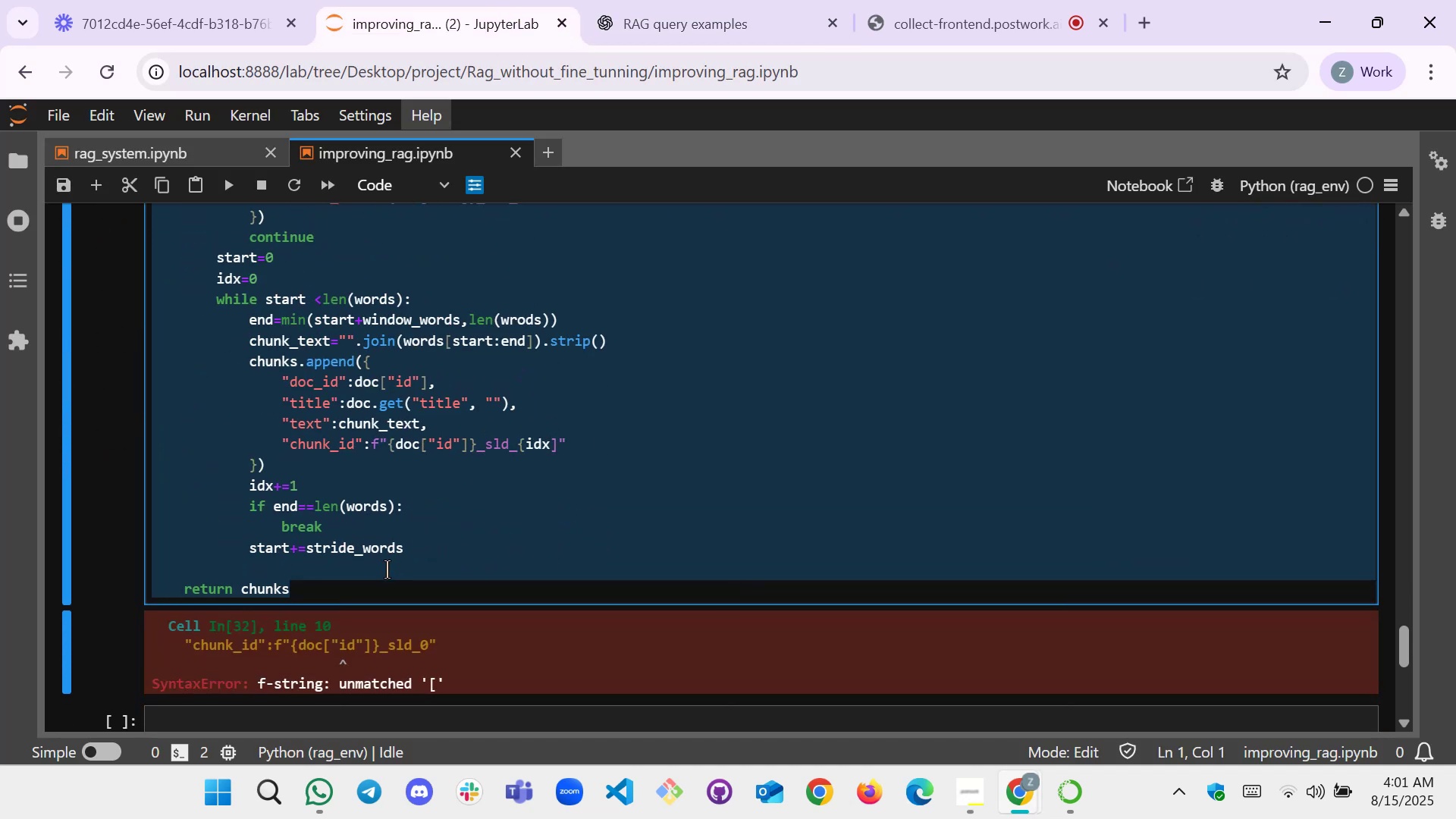 
left_click_drag(start_coordinate=[369, 582], to_coordinate=[130, 347])
 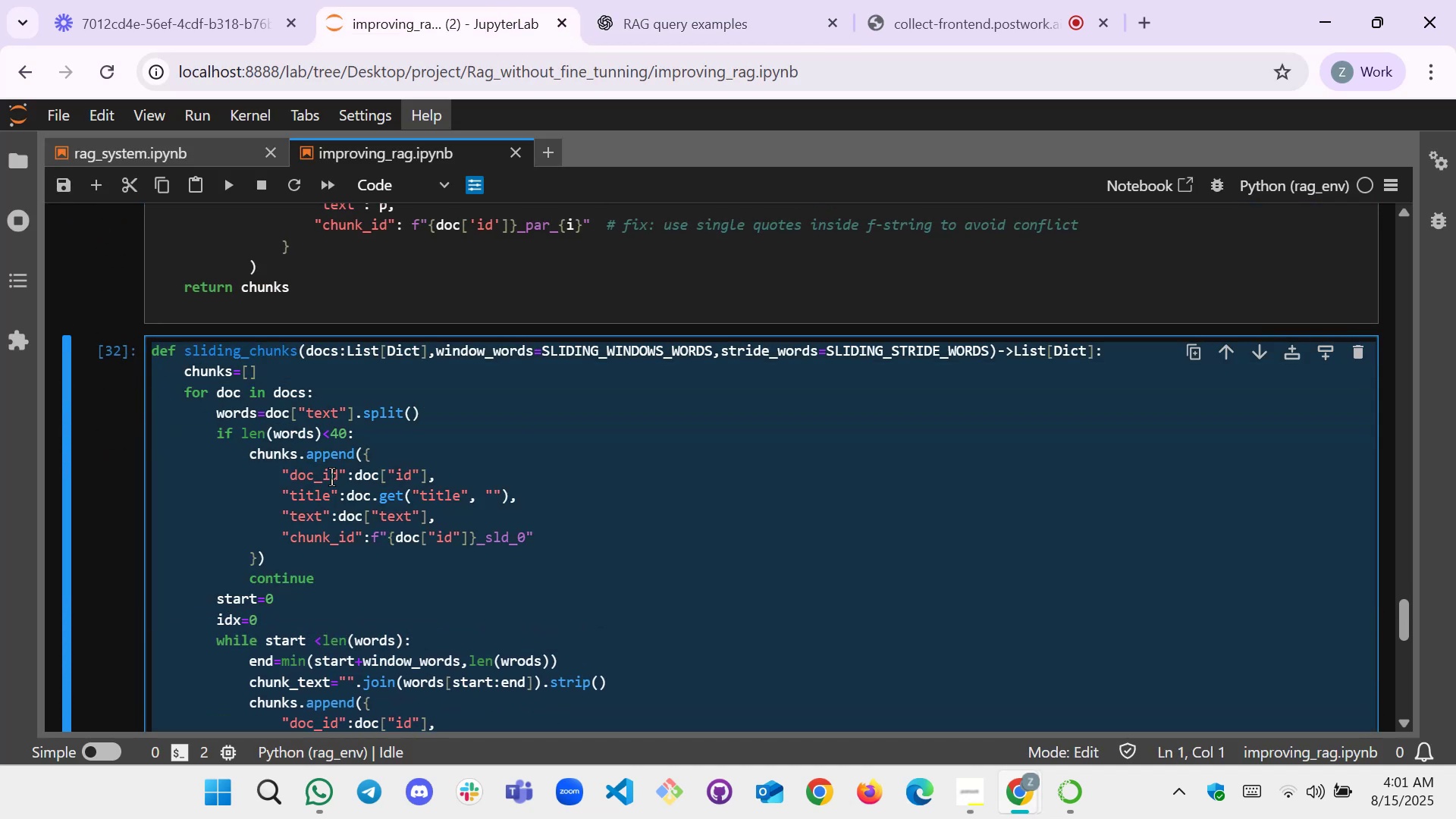 
scroll: coordinate [168, 431], scroll_direction: up, amount: 3.0
 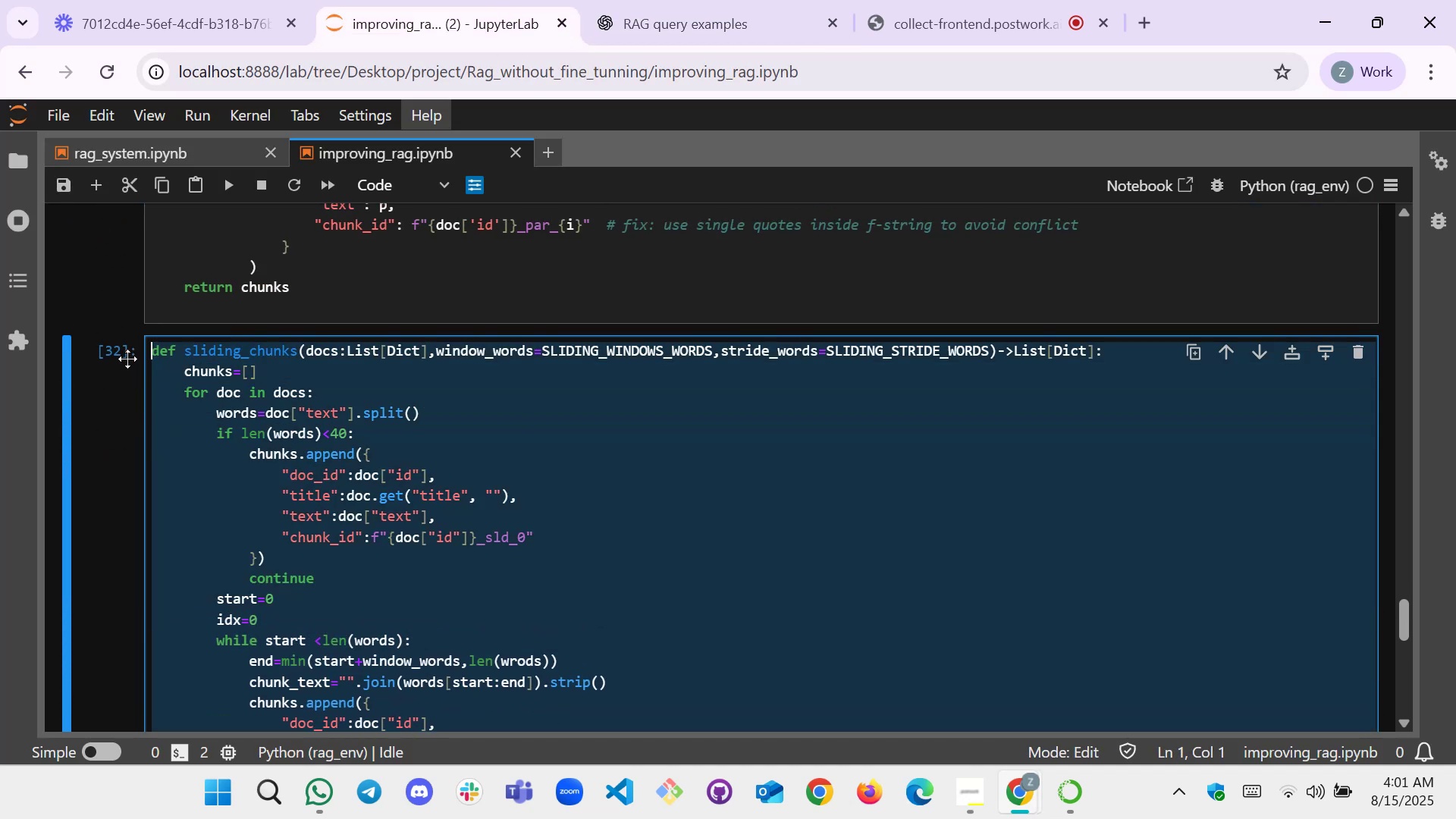 
key(Control+V)
 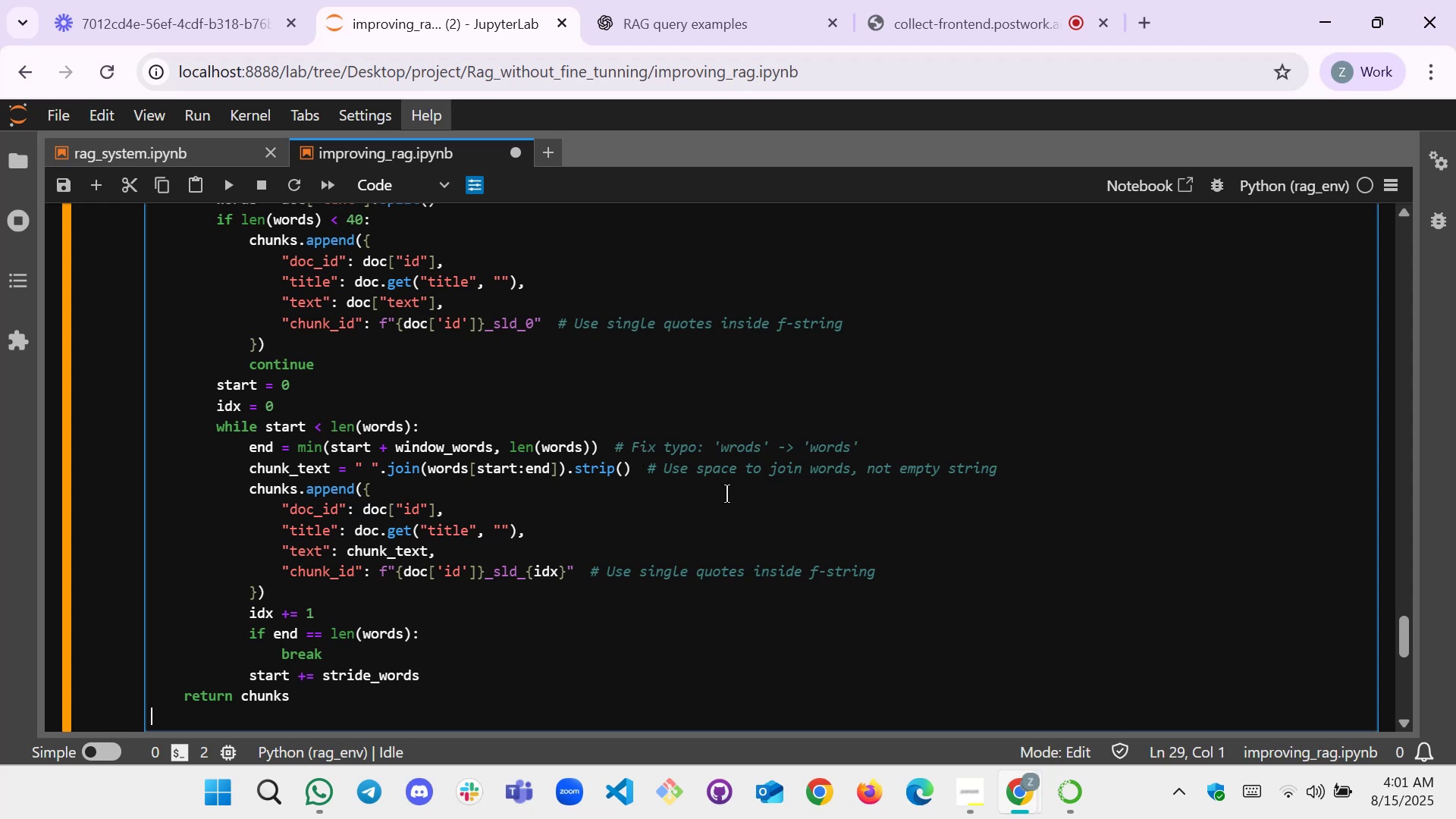 
scroll: coordinate [738, 514], scroll_direction: down, amount: 1.0
 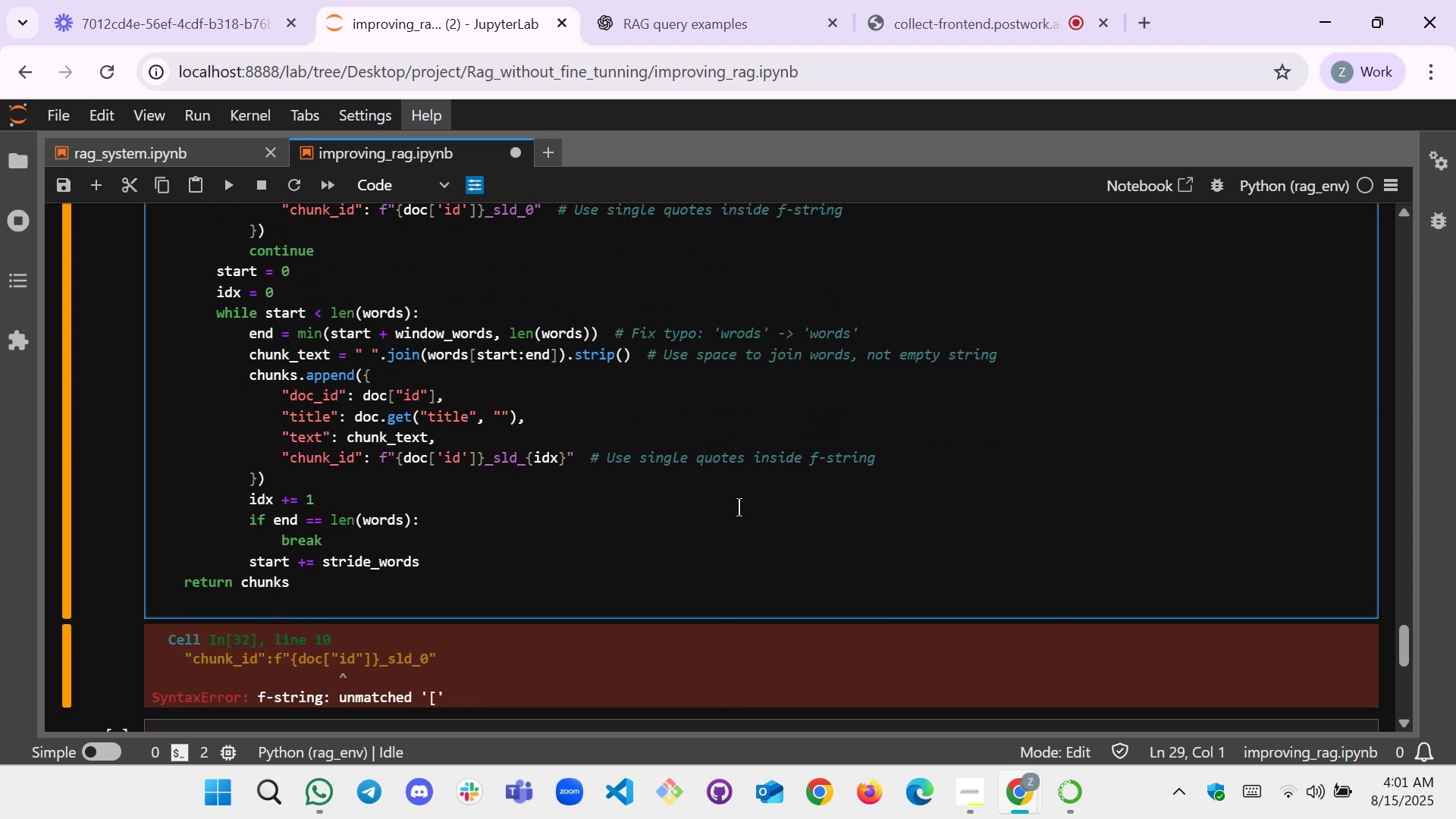 
key(Shift+Enter)
 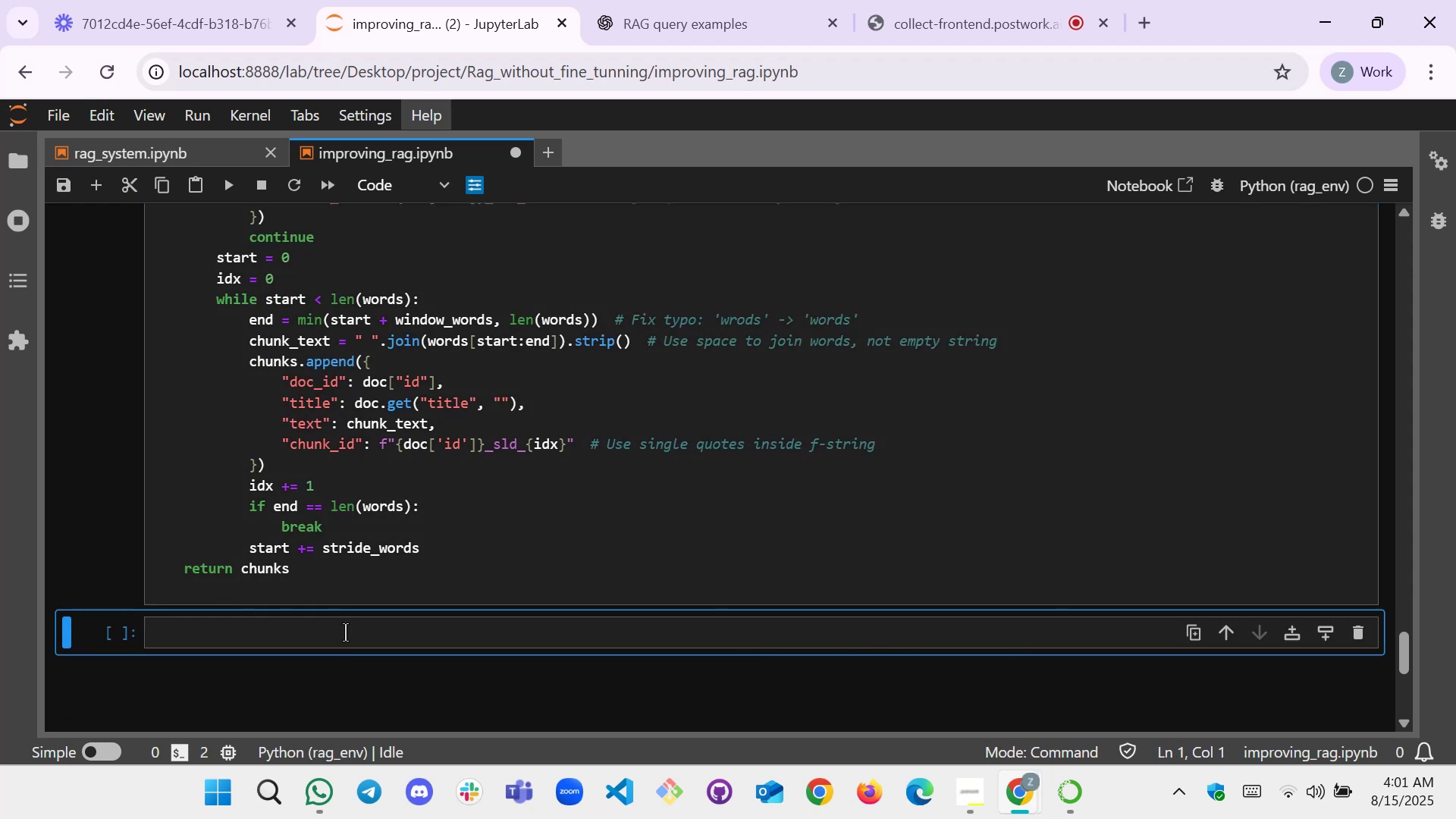 
left_click([345, 632])
 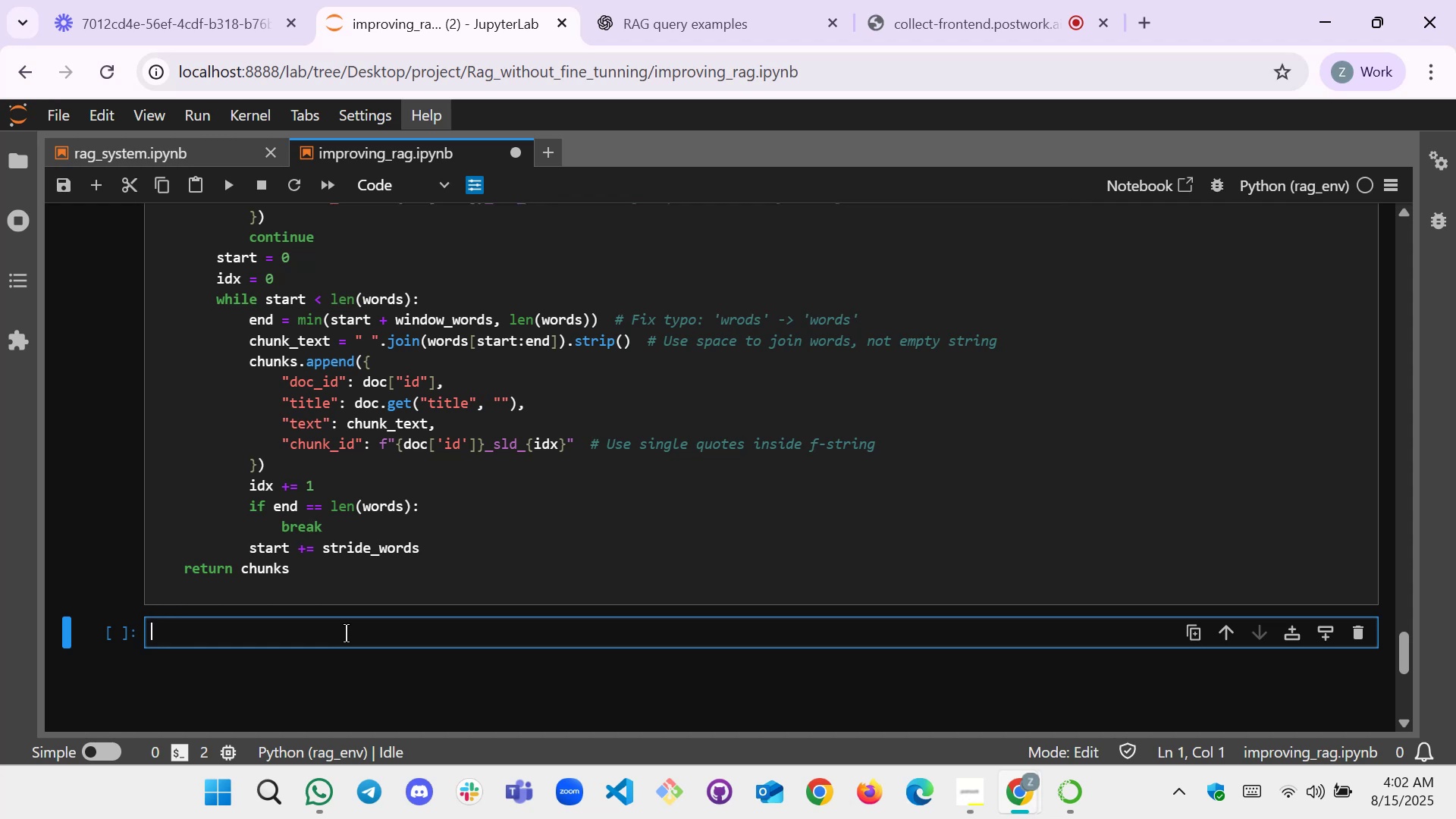 
wait(7.56)
 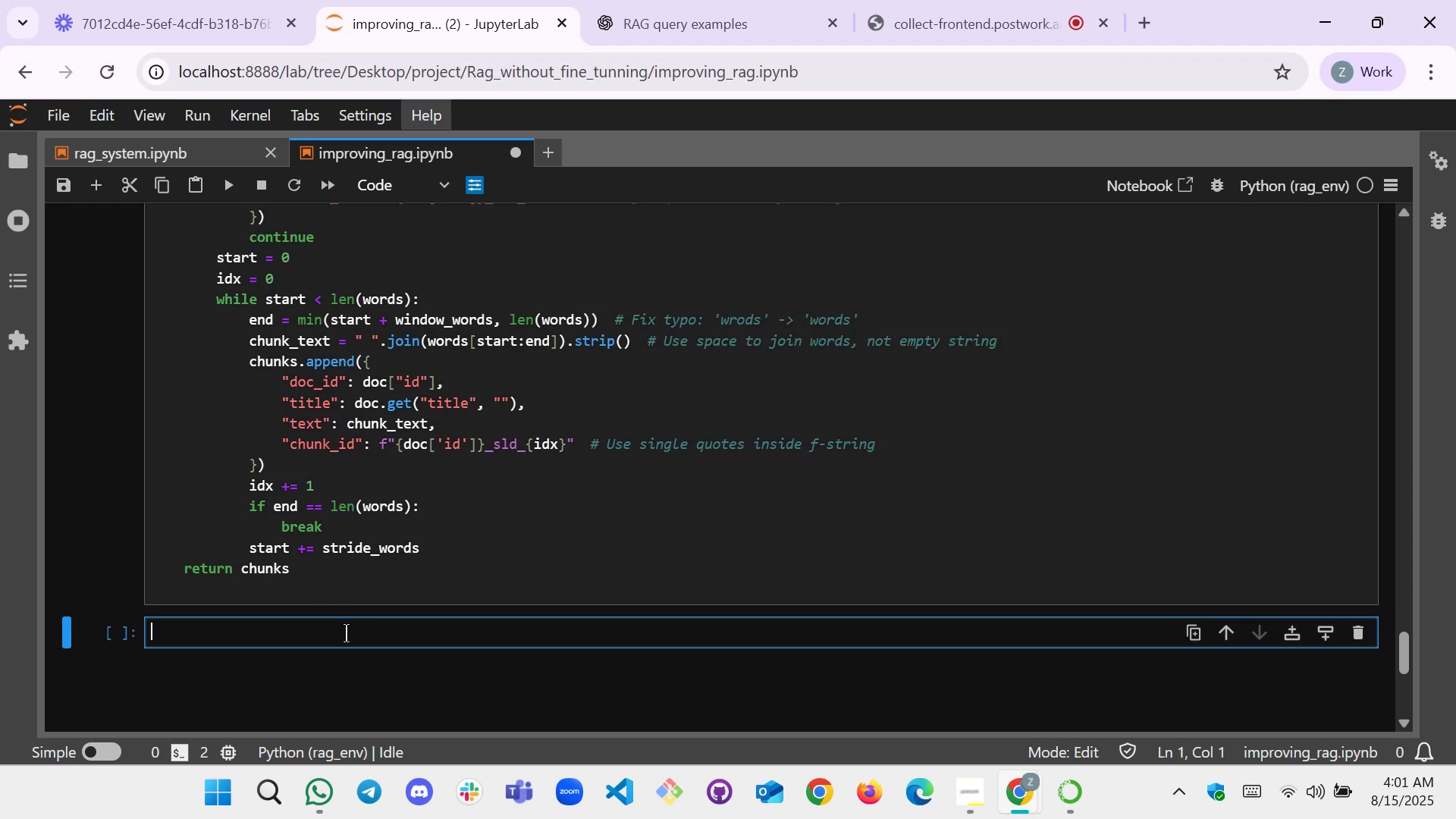 
key(Shift+3)
 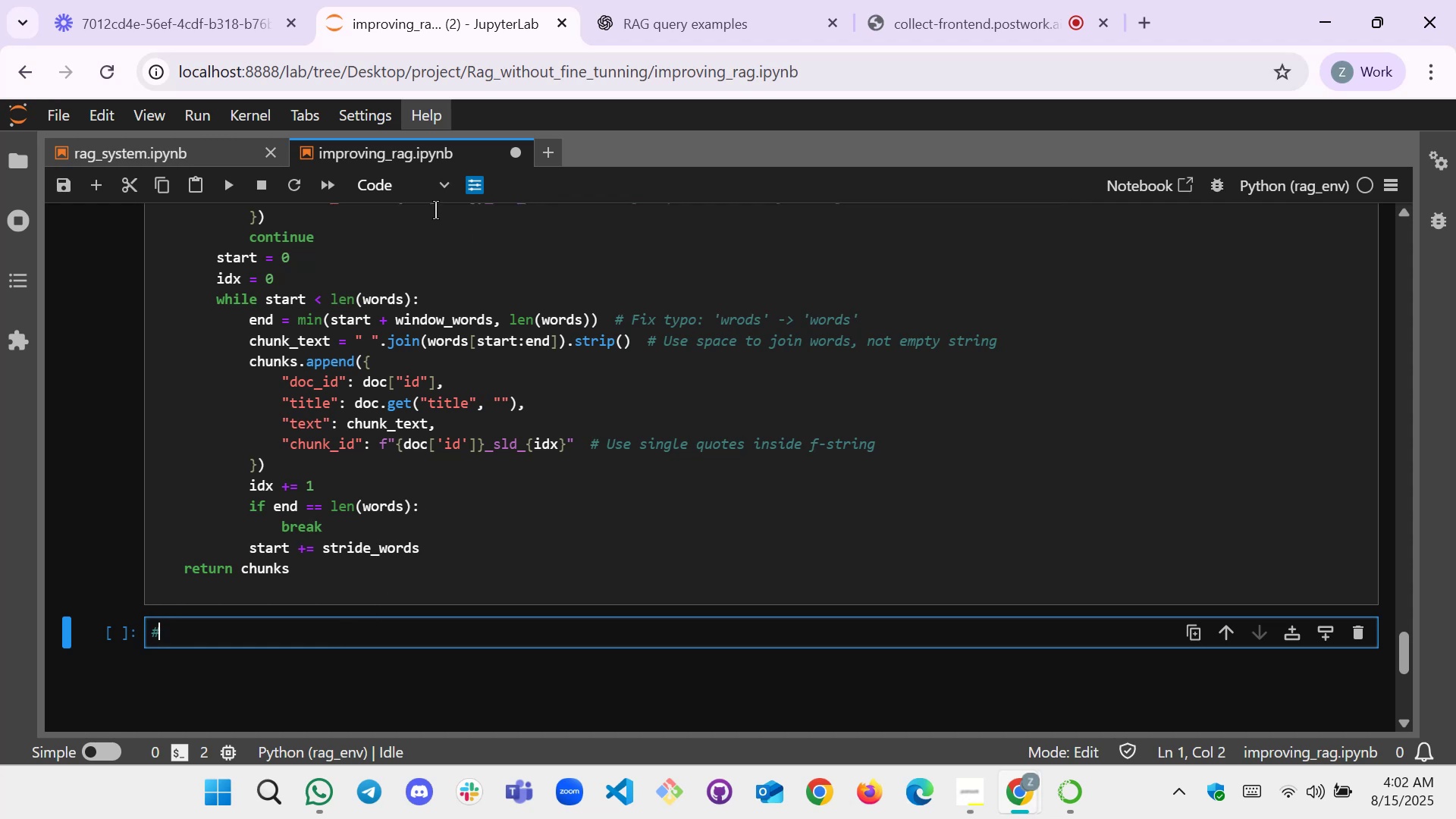 
left_click([425, 190])
 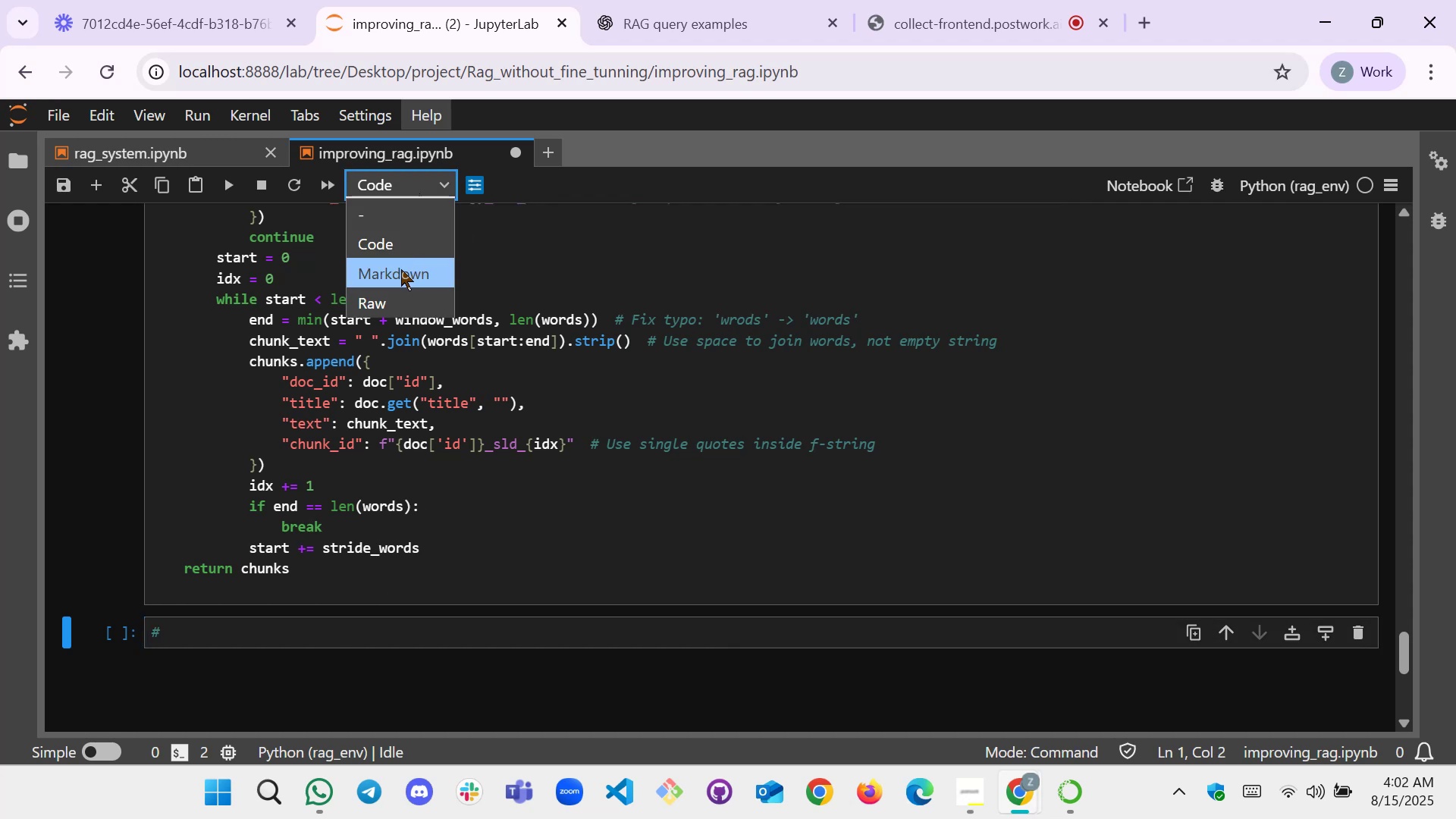 
left_click([401, 277])
 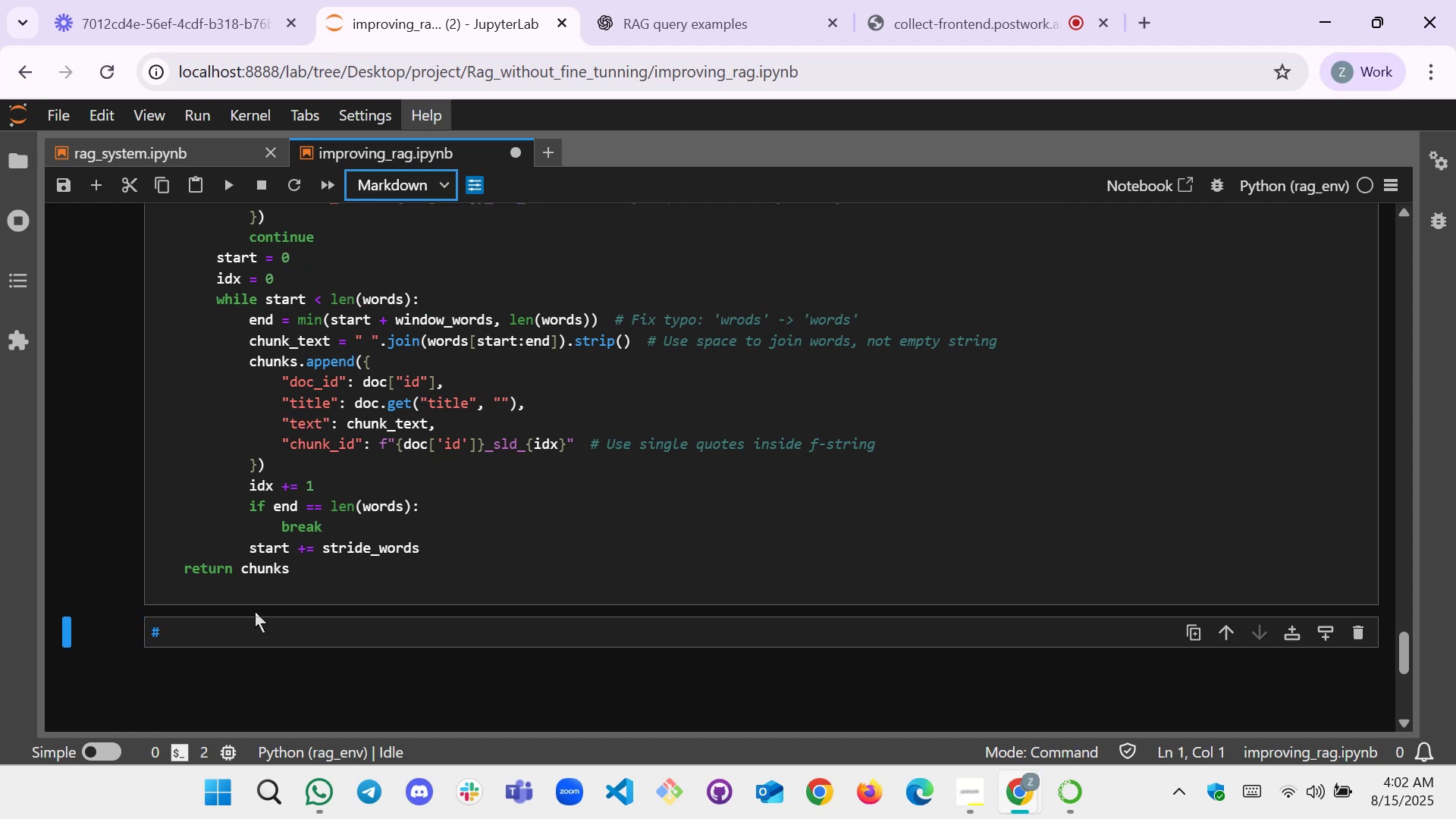 
left_click([248, 624])
 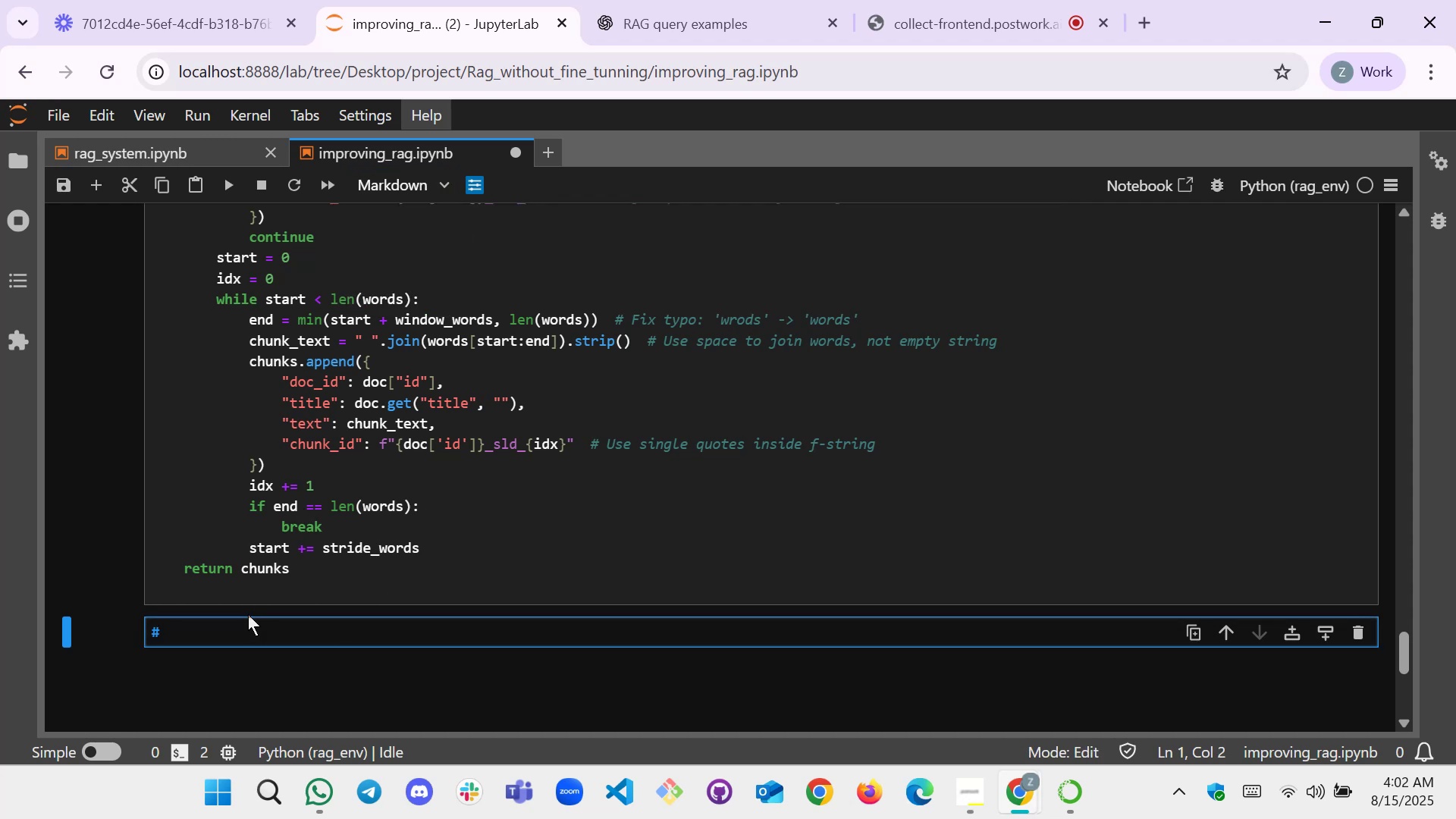 
type(En)
key(Backspace)
type(n)
key(Backspace)
type(NCODER MAGA)
key(Backspace)
key(Backspace)
type(NE)
key(Backspace)
type(EG)
key(Backspace)
key(Backspace)
type(AGEMENT)
 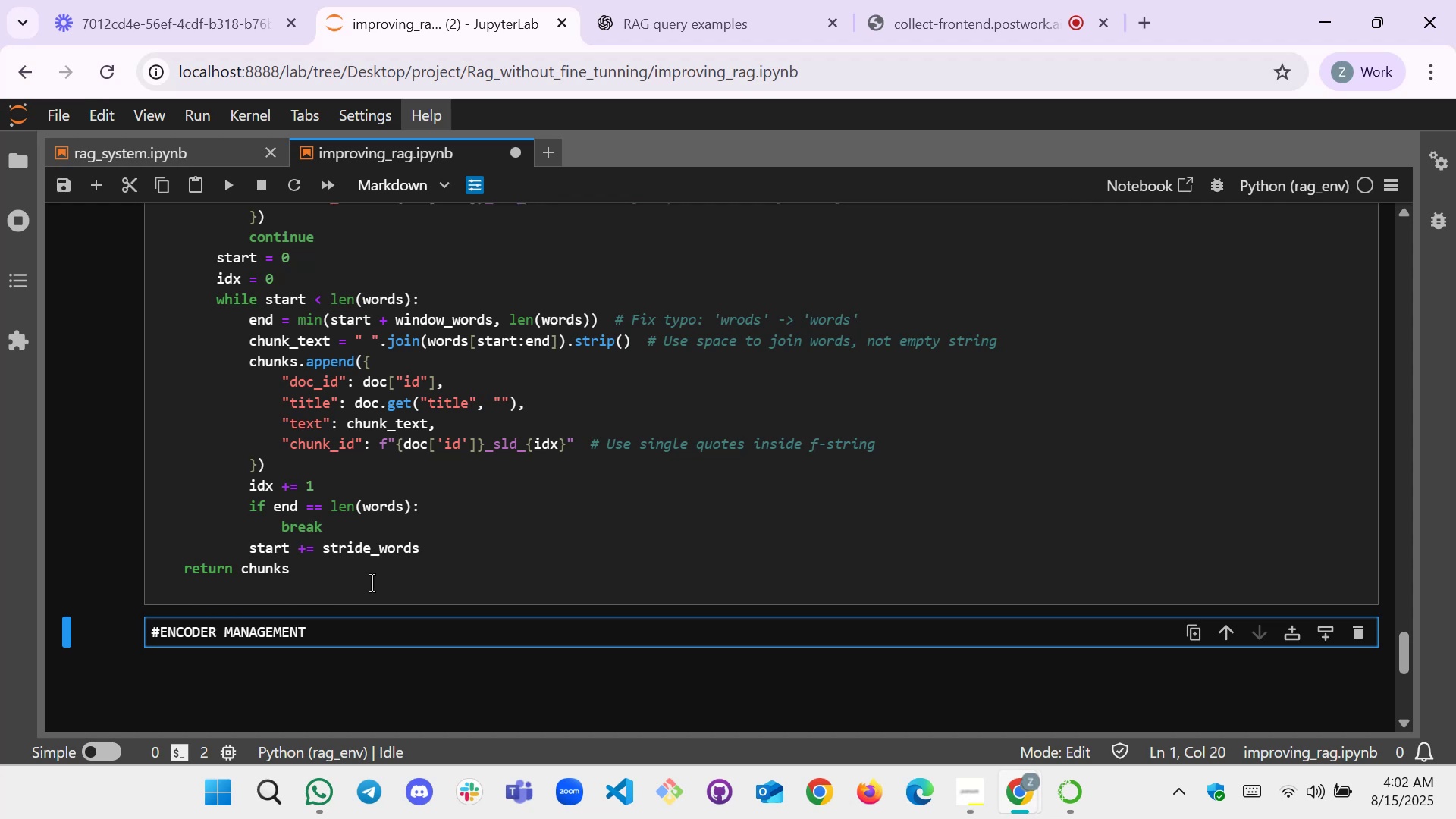 
key(Shift+Enter)
 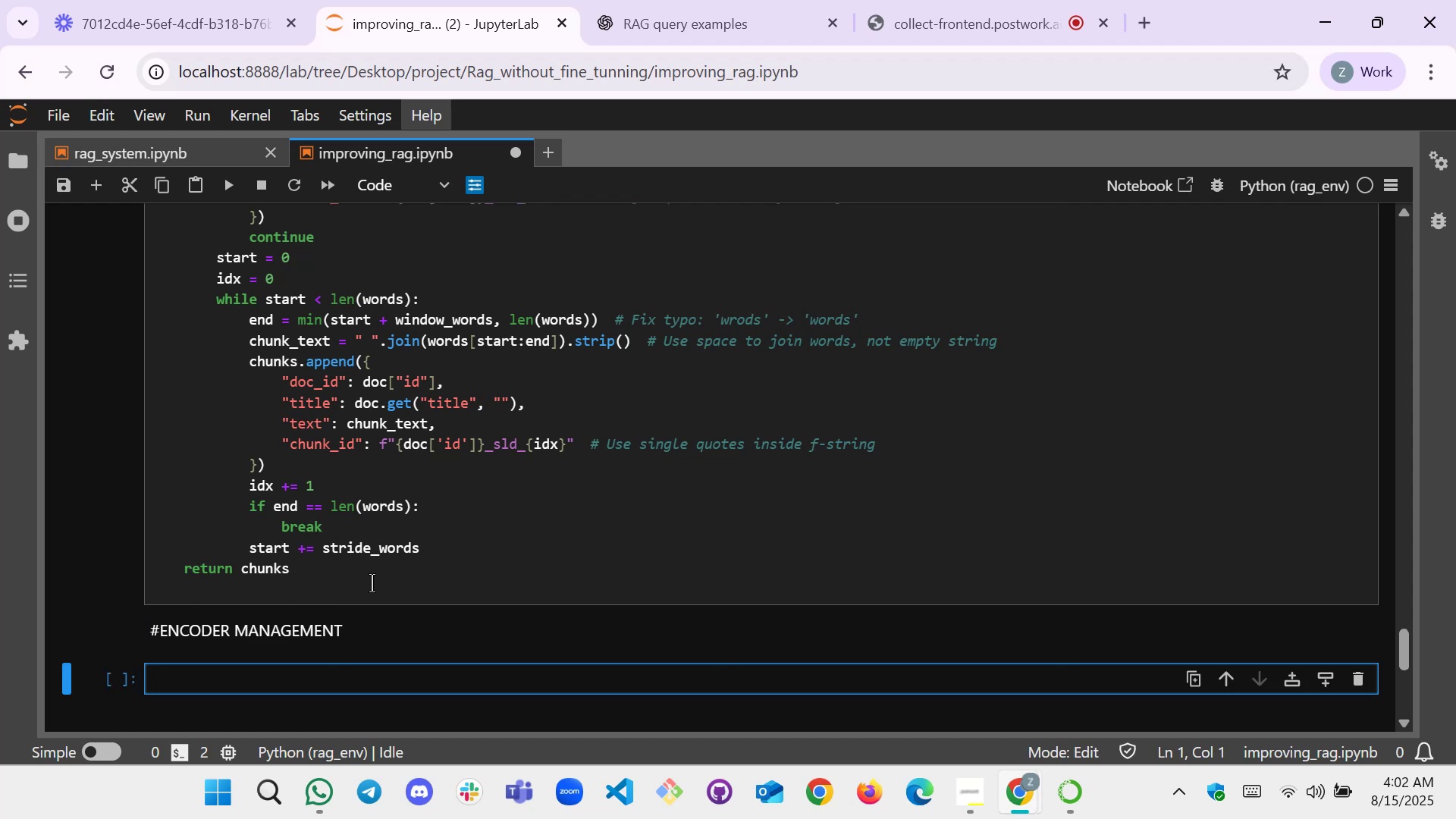 
key(Shift+Minus)
 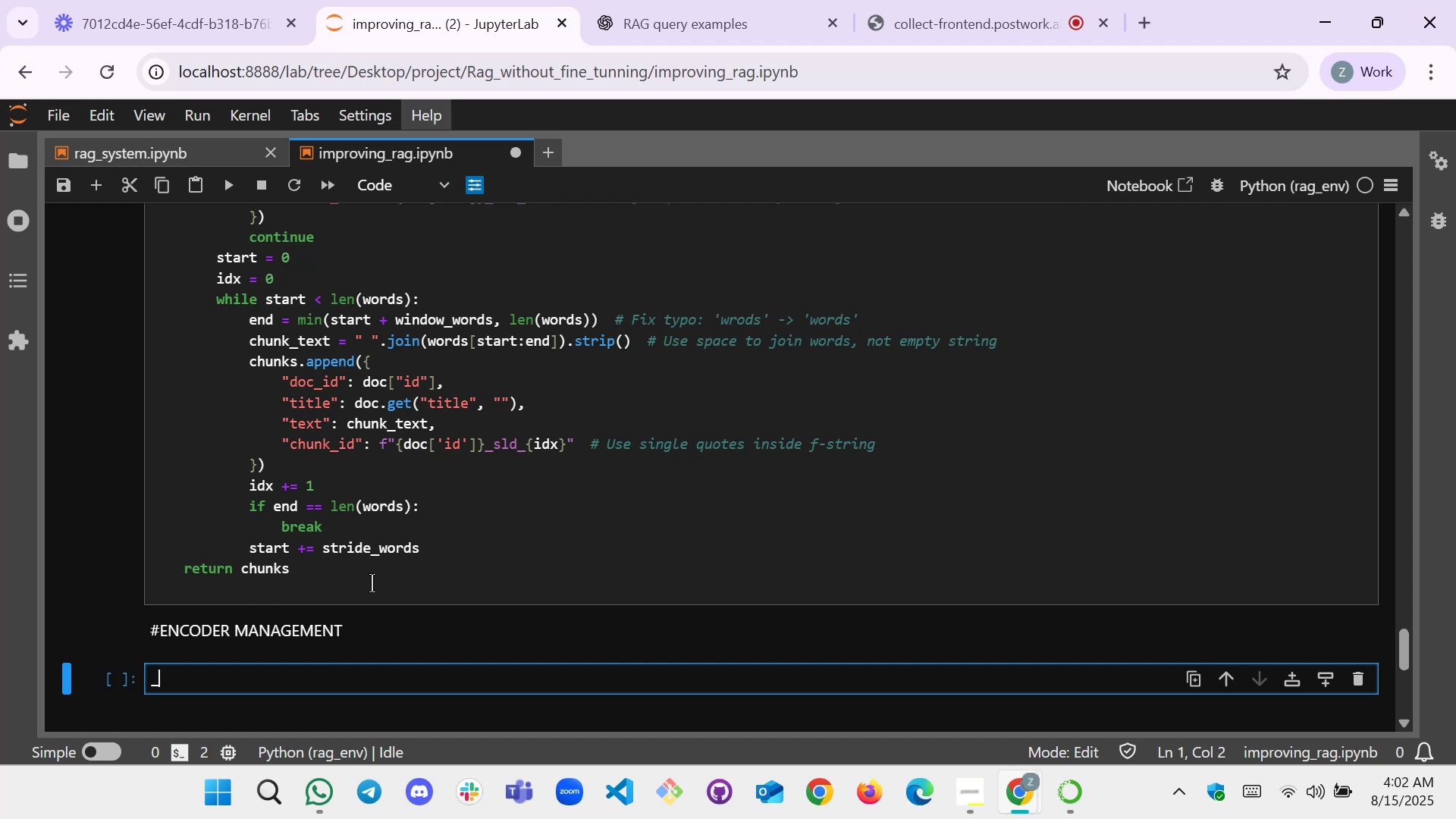 
key(CapsLock)
 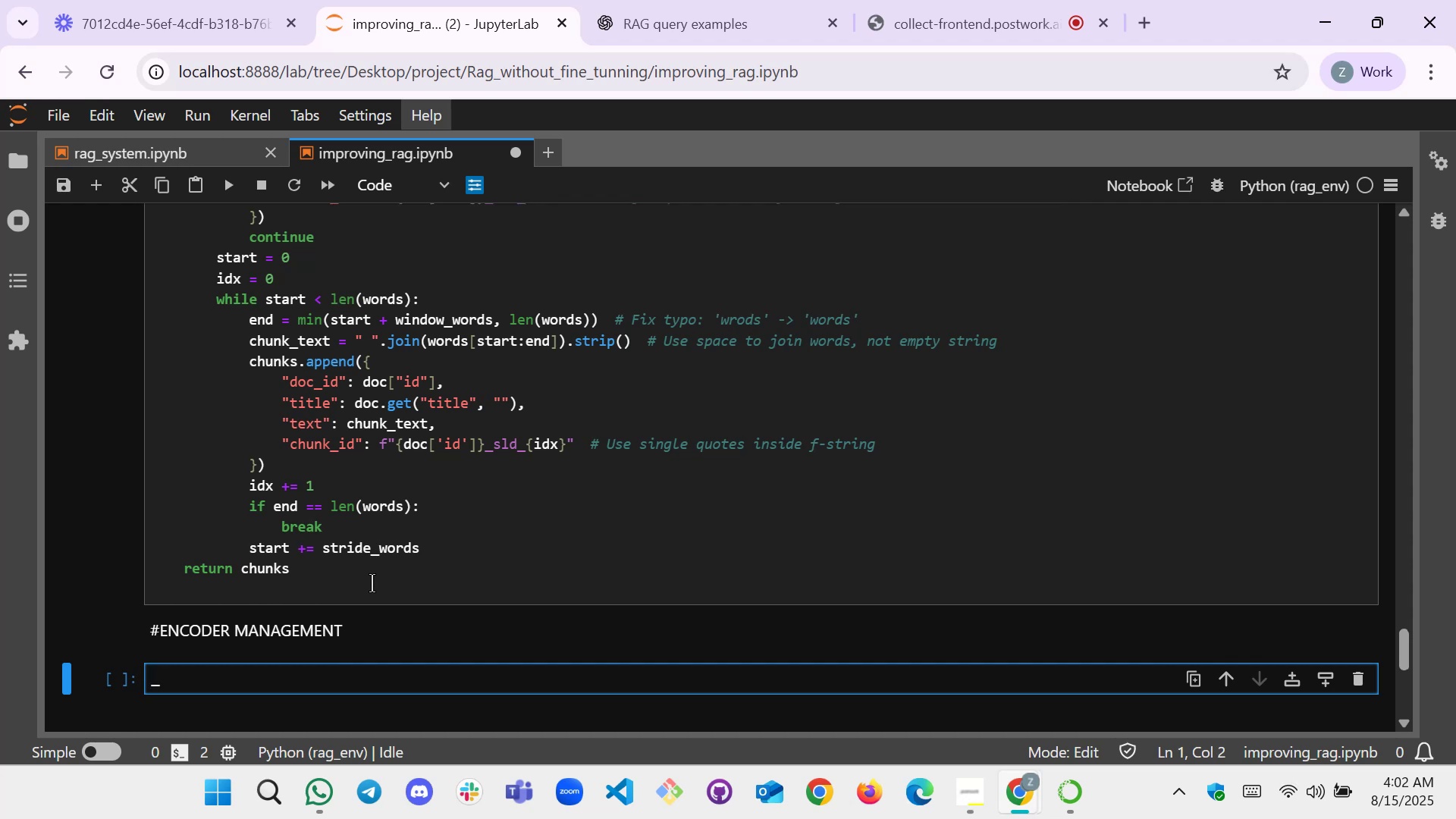 
type(encoder_cache:Dict[str, s)
key(Backspace)
type(S)
key(Tab)
 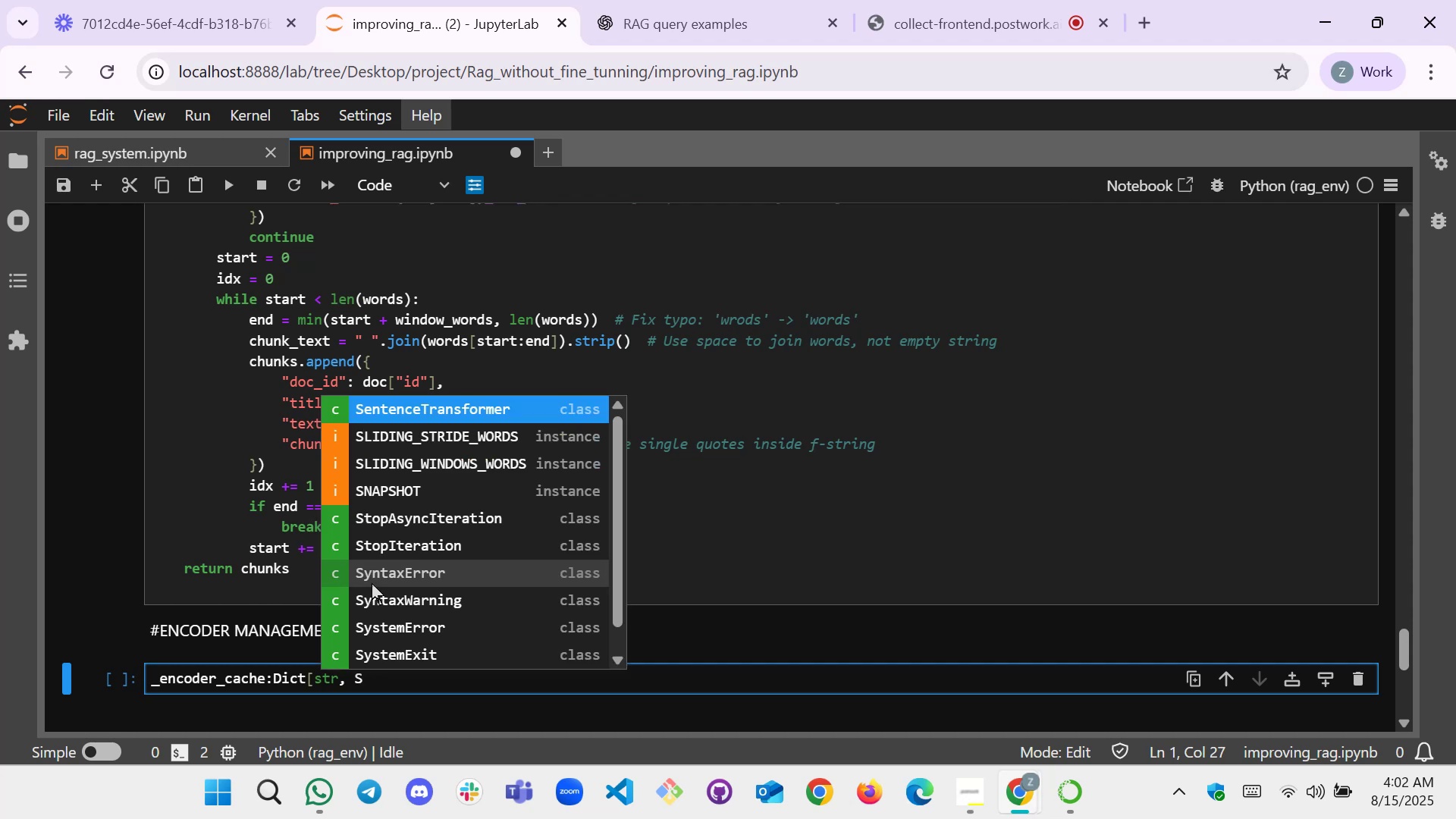 
key(Enter)
 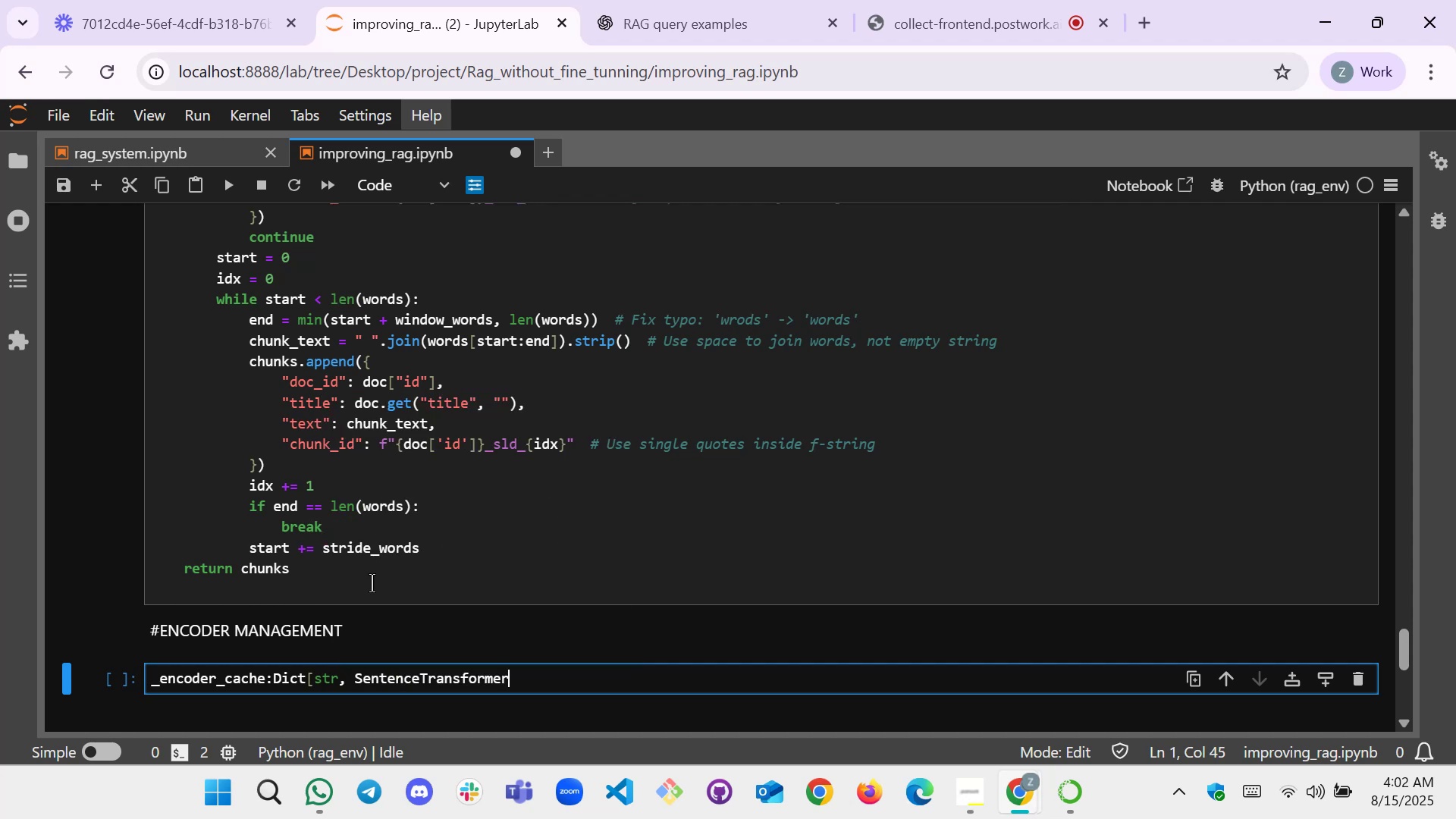 
key(Shift+ShiftLeft)
 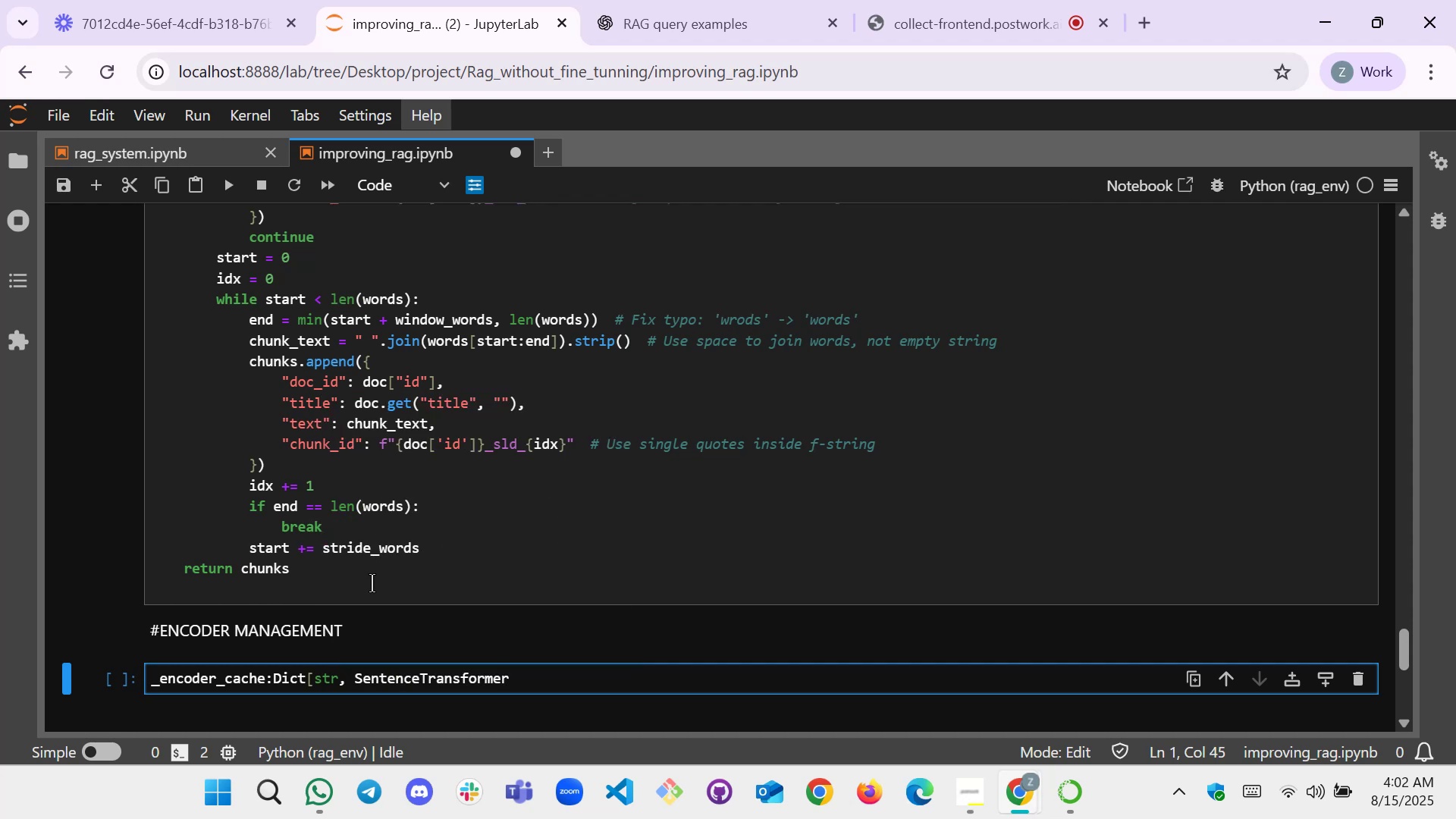 
key(Shift+BracketRight)
 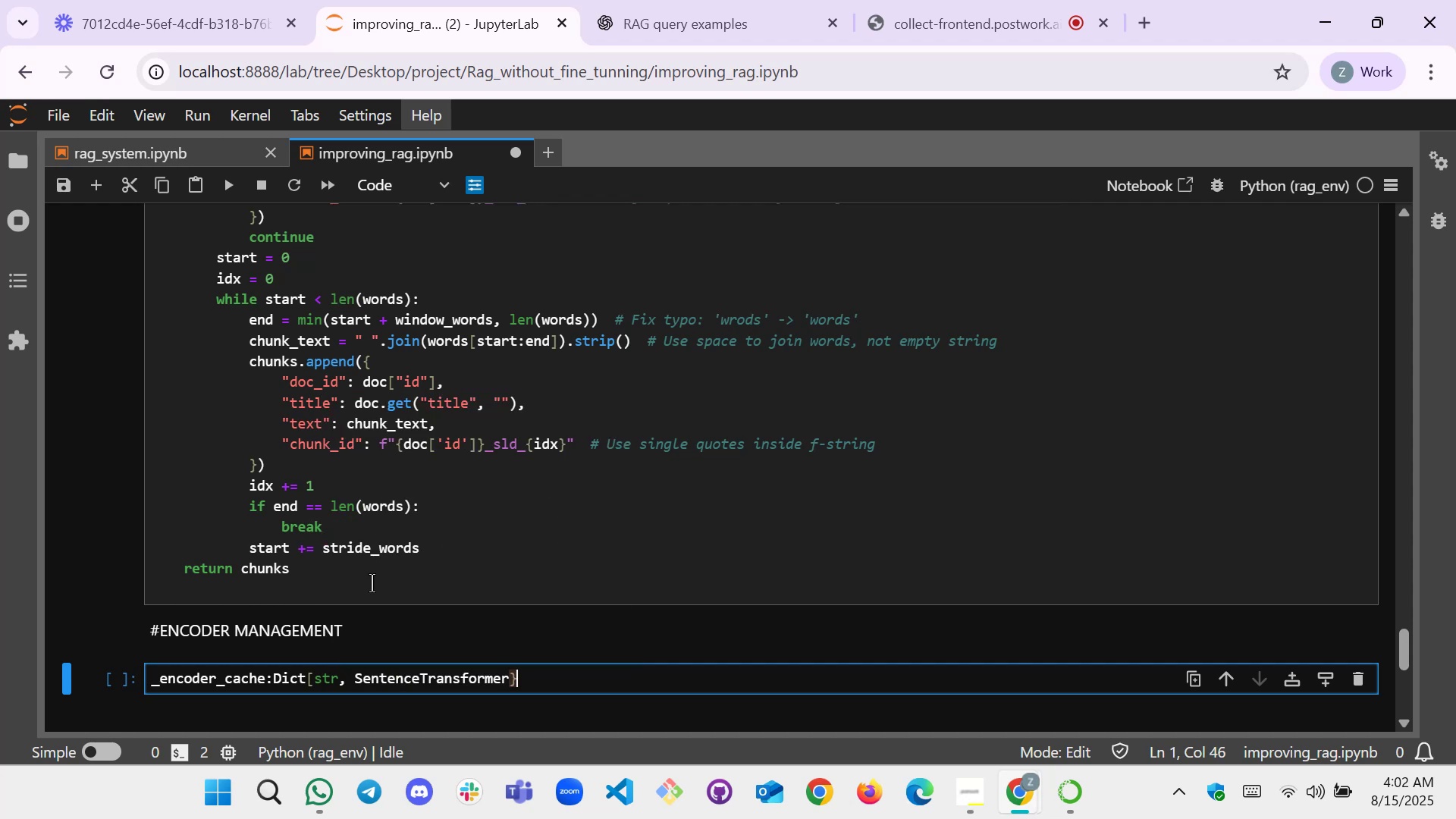 
key(Backspace)
 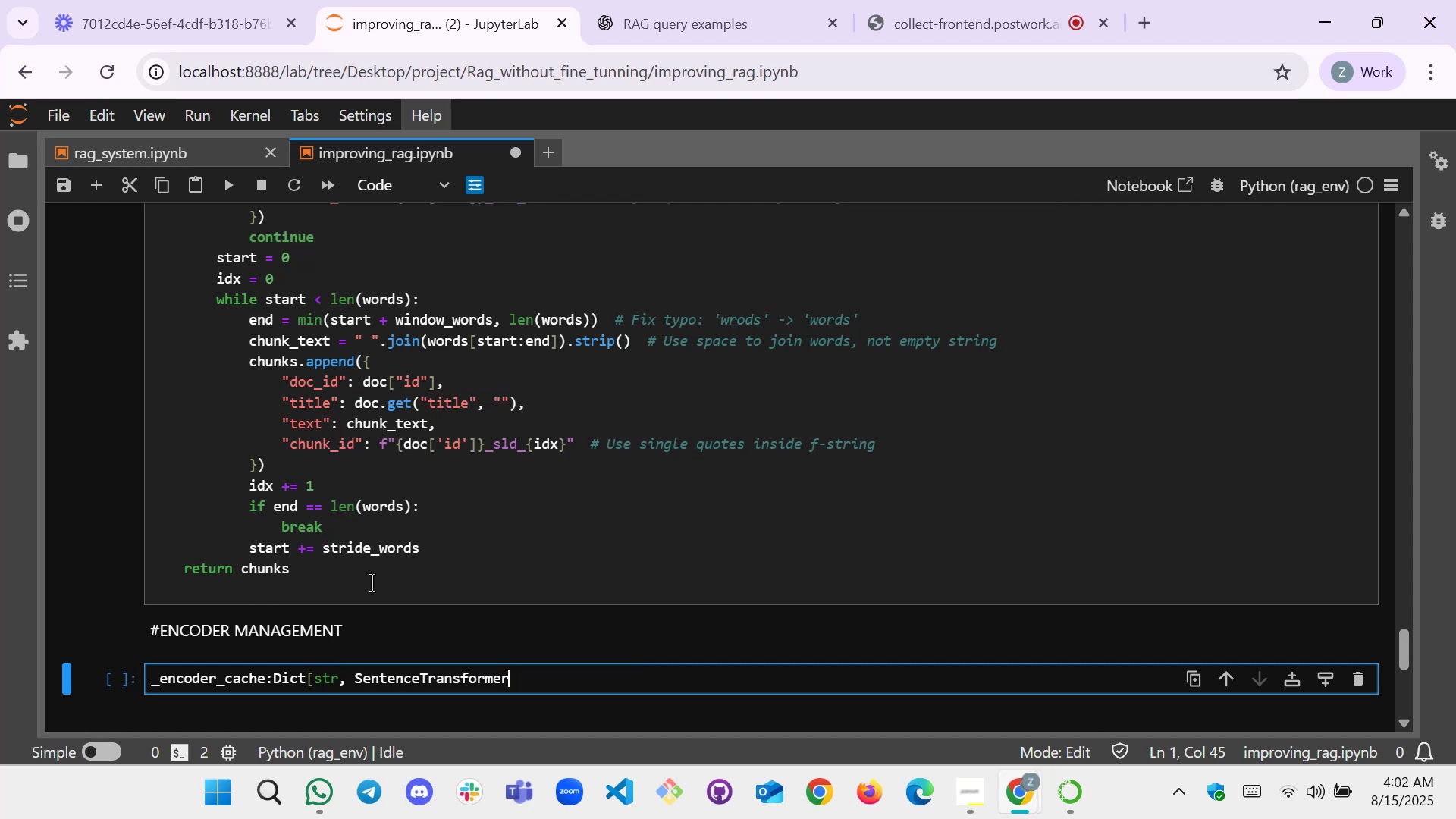 
key(BracketRight)
 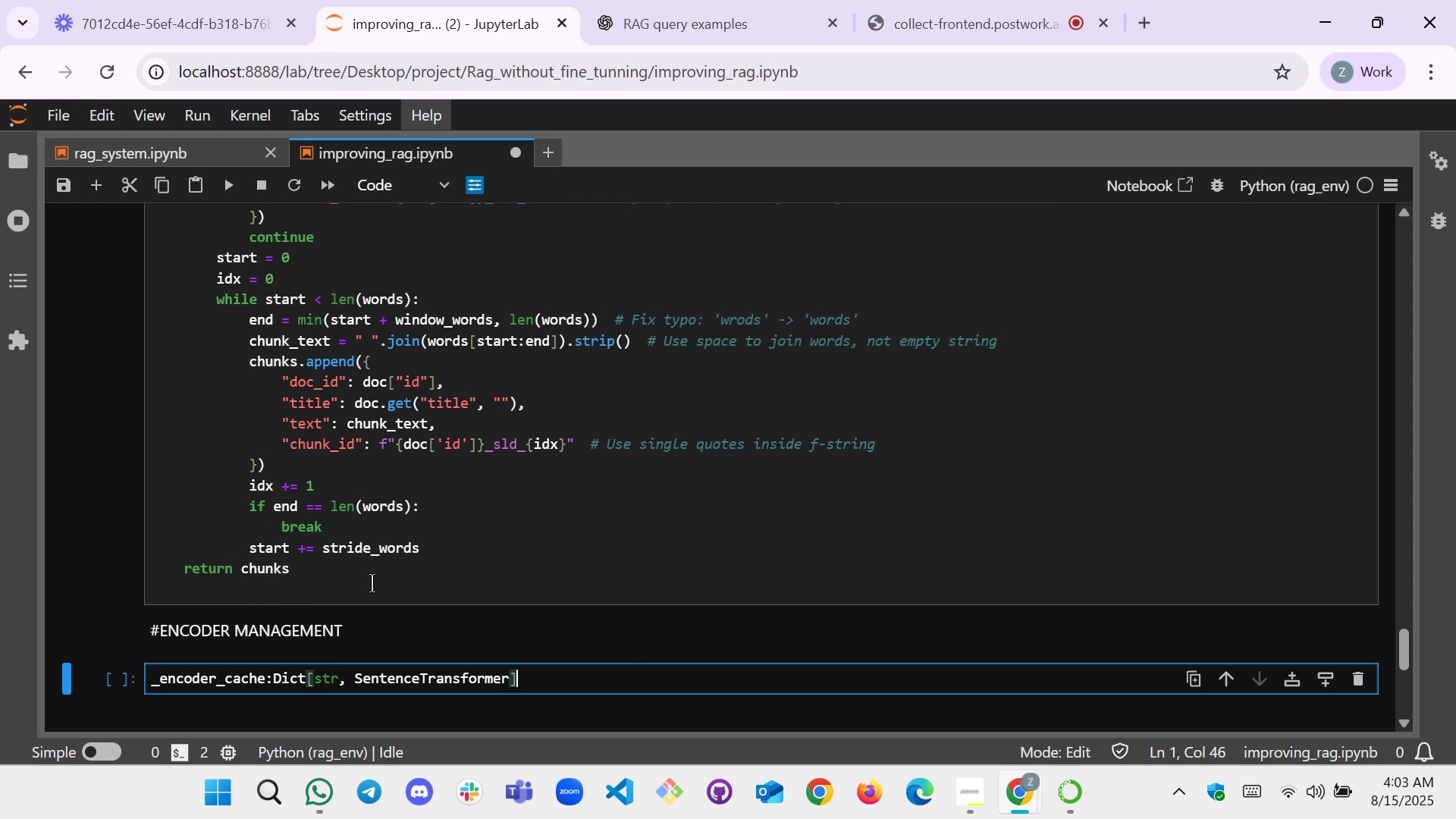 
key(Equal)
 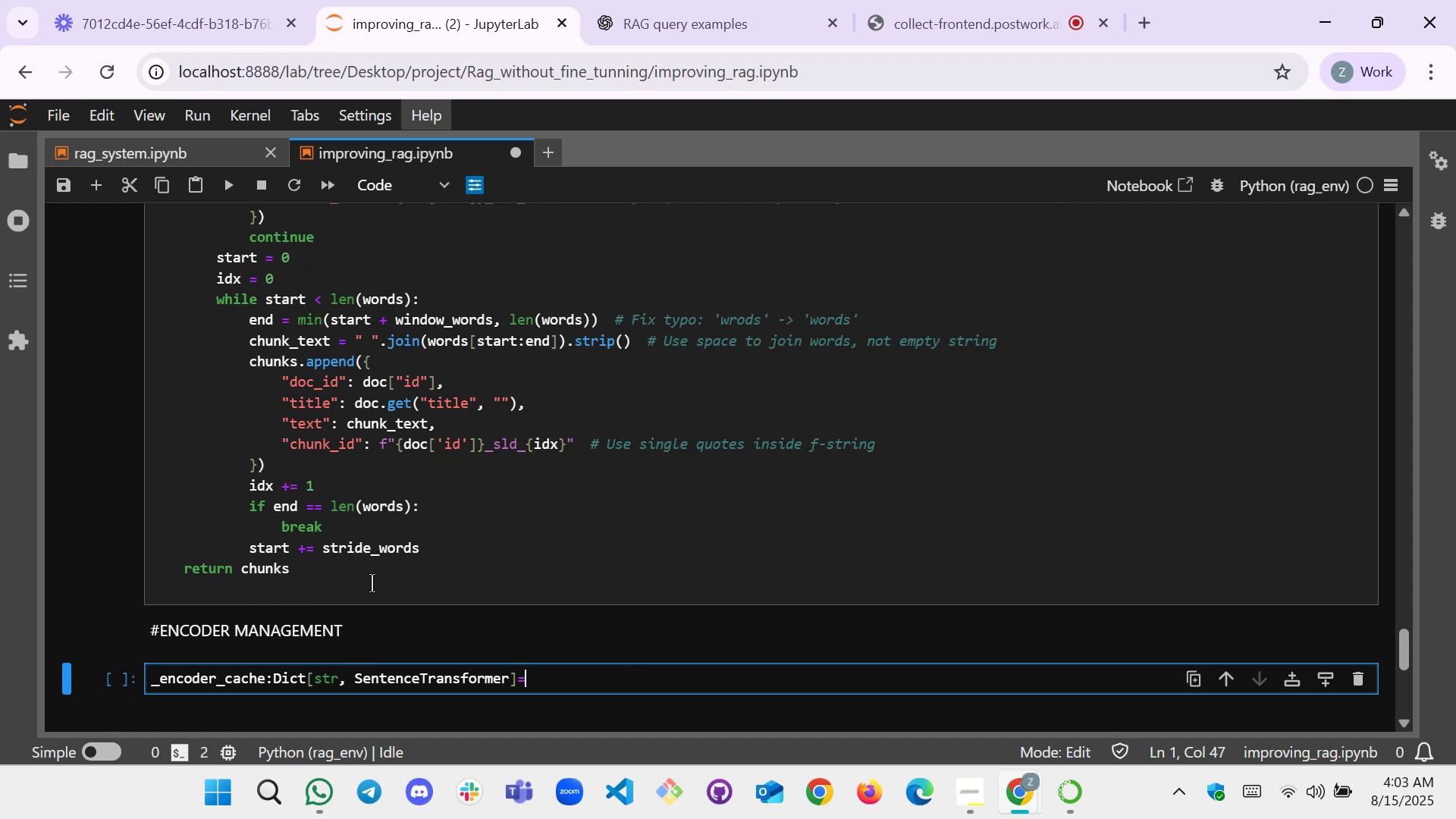 
key(BracketLeft)
 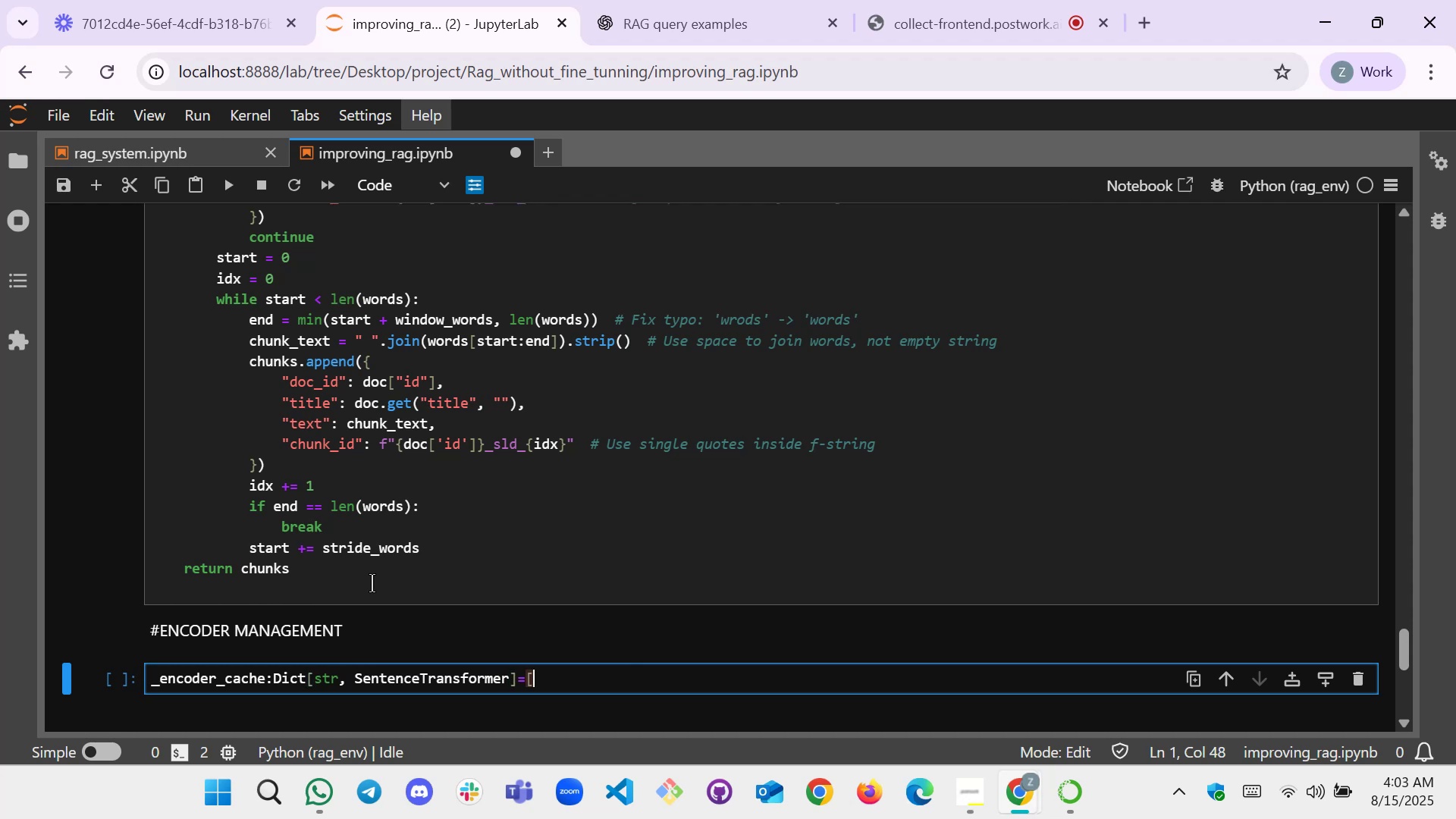 
key(BracketRight)
 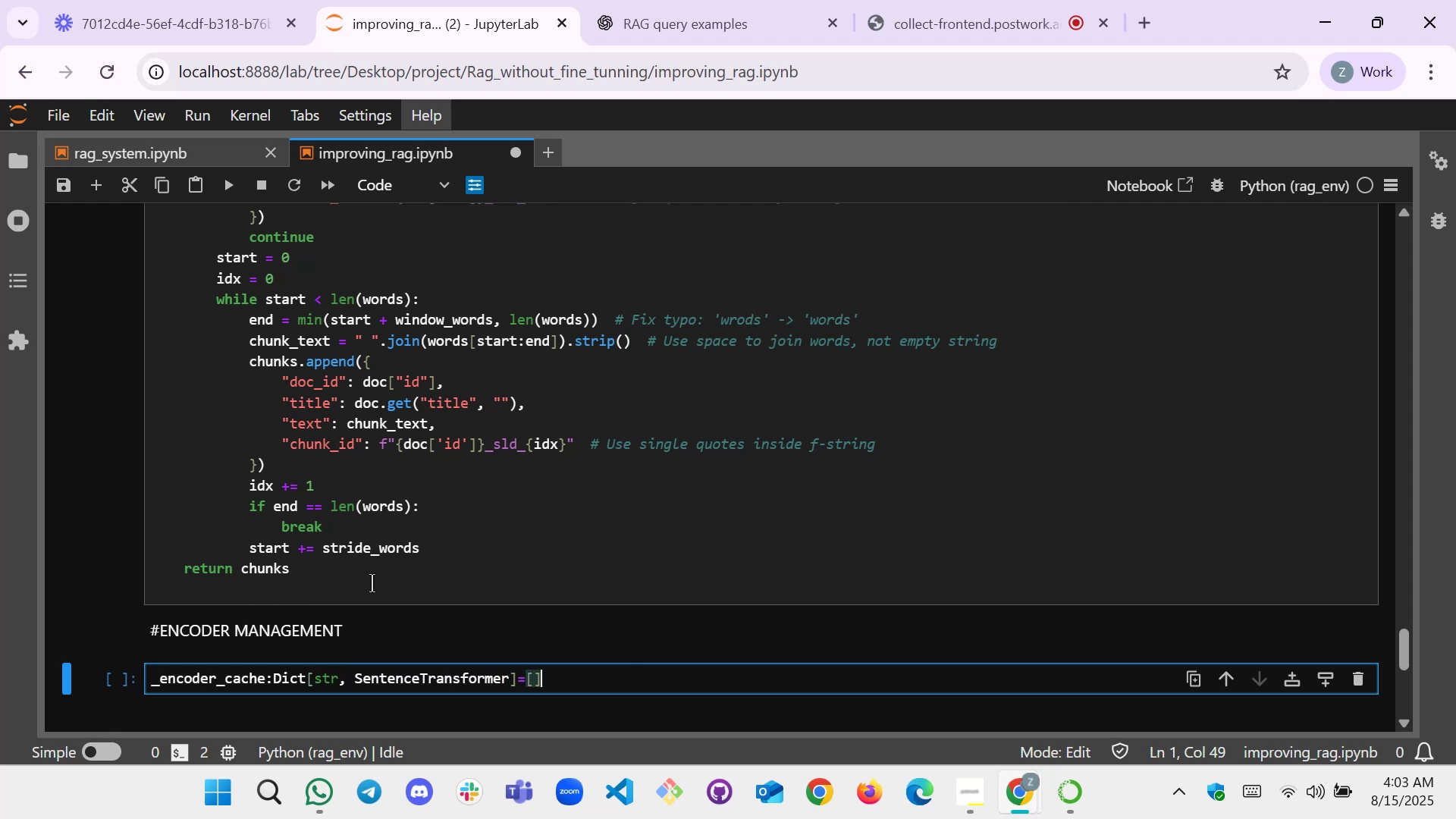 
key(Backspace)
 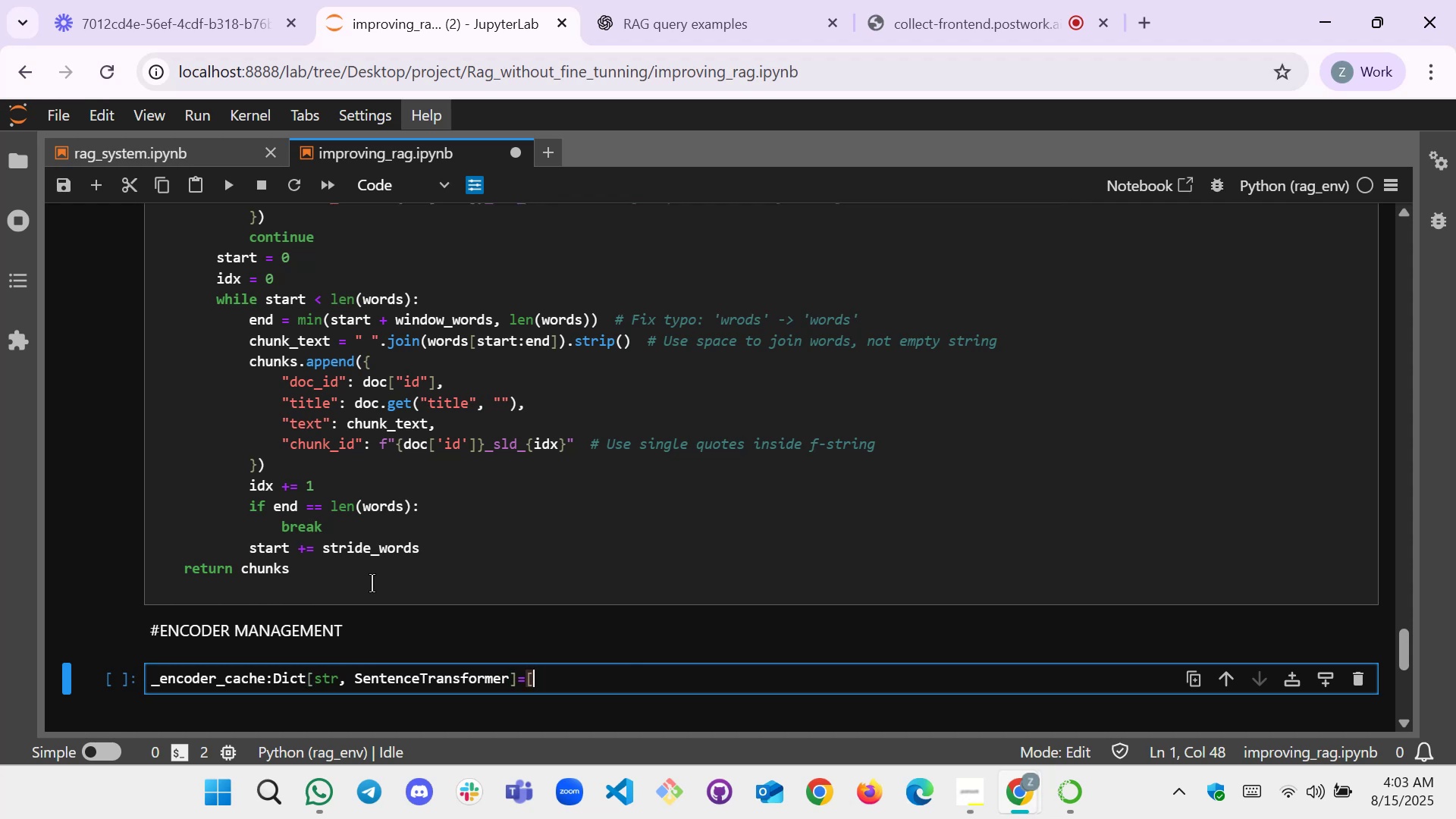 
key(Backspace)
 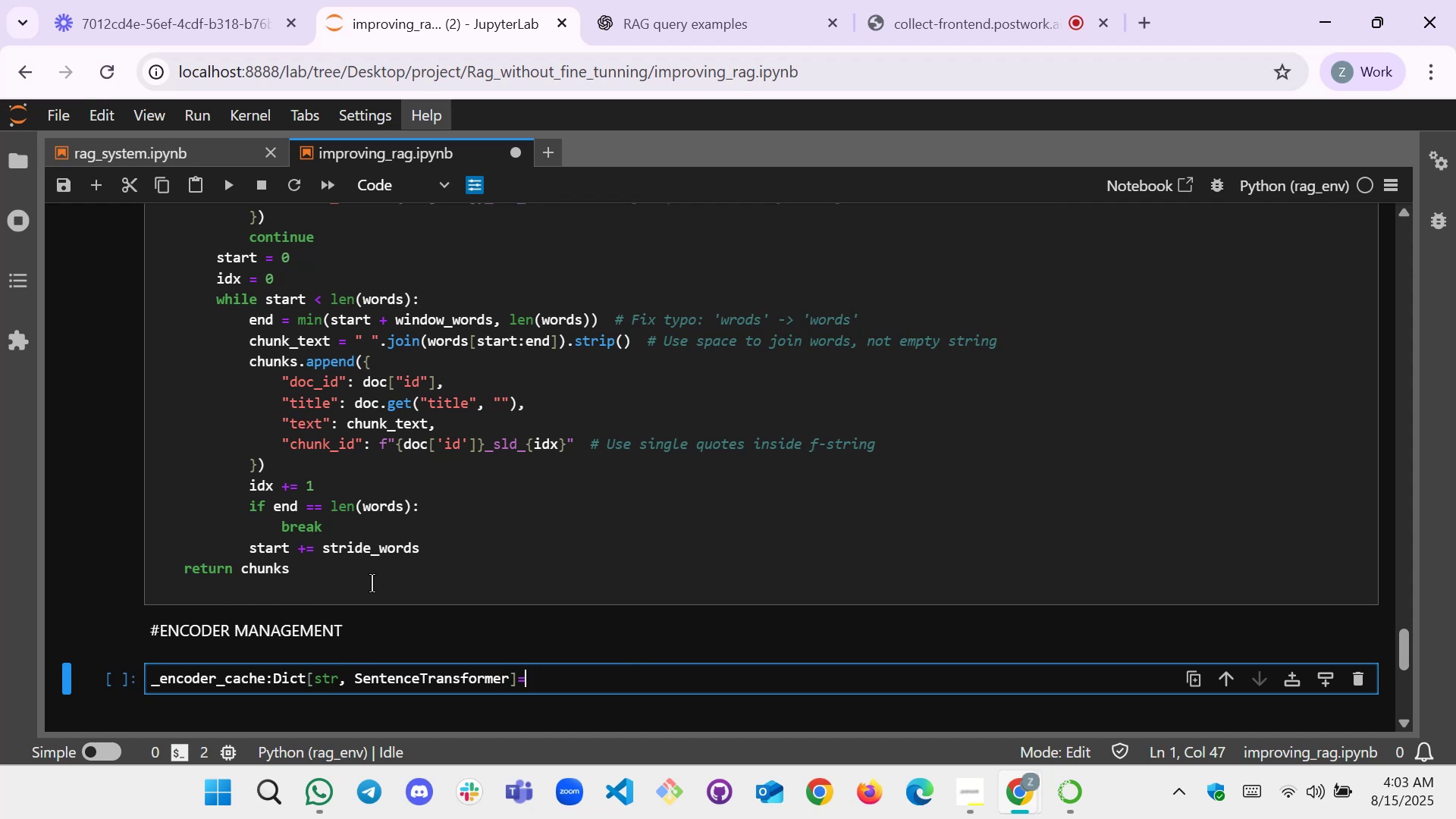 
key(Shift+BracketLeft)
 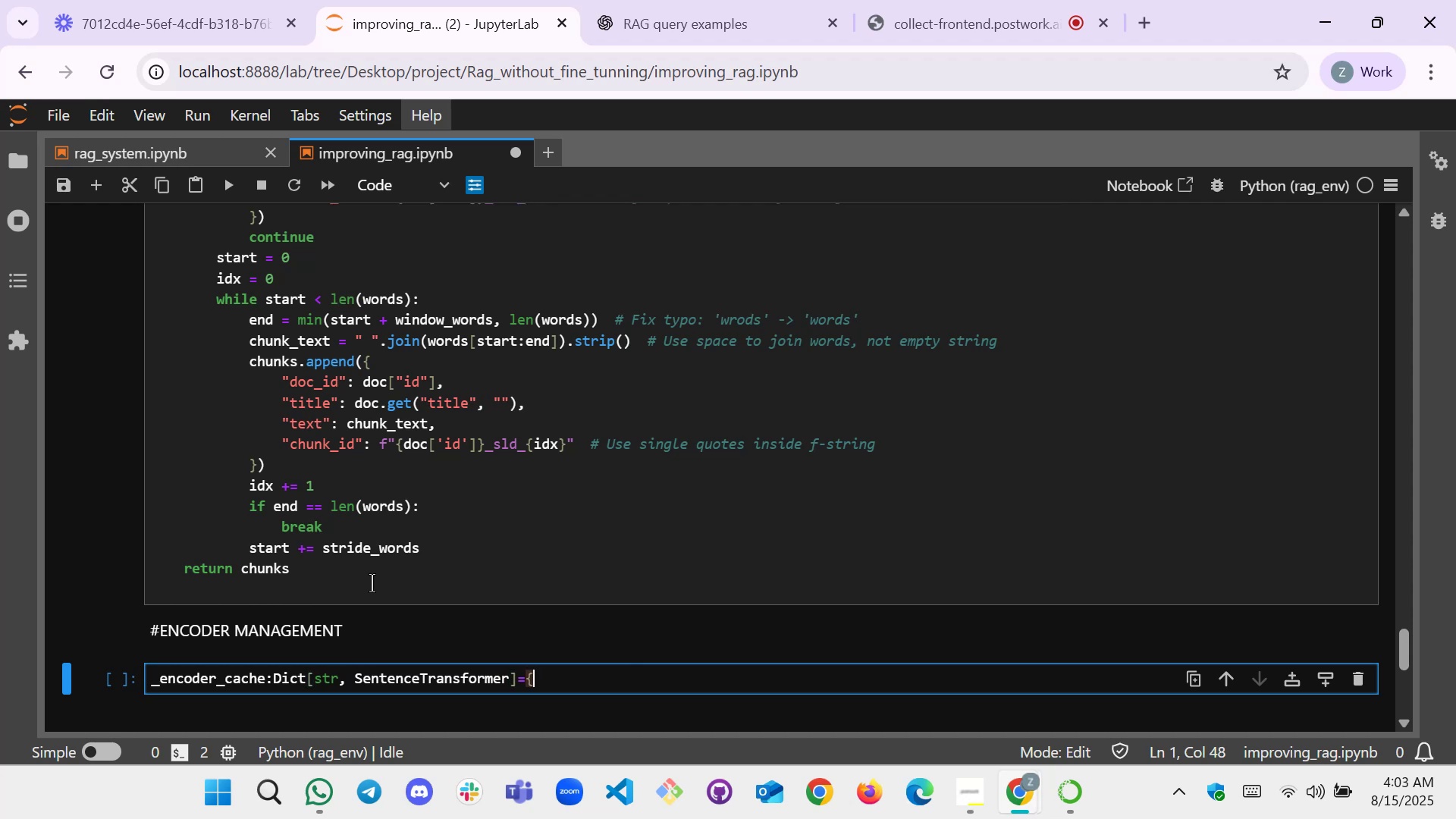 
key(Shift+BracketRight)
 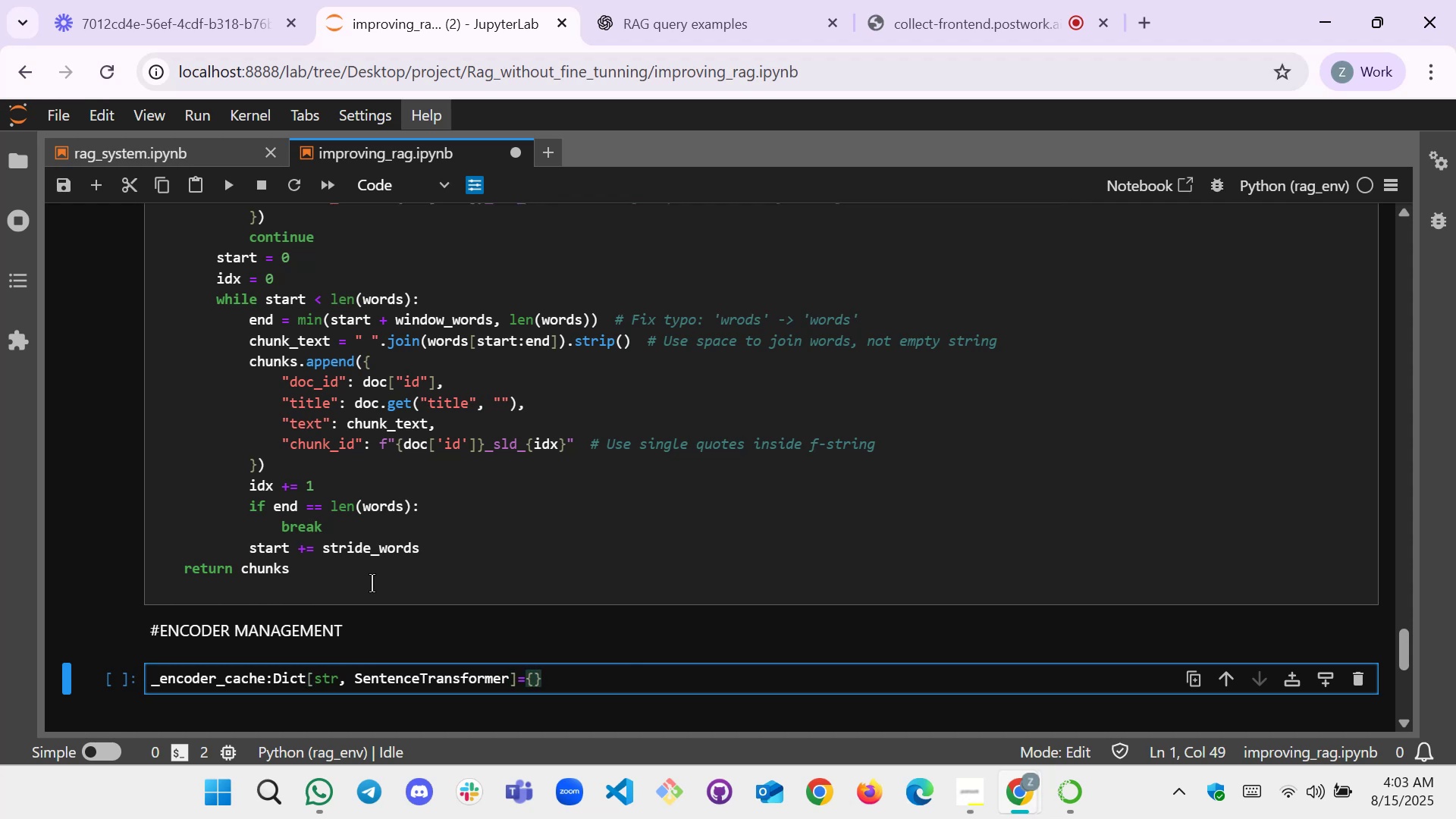 
key(Enter)
 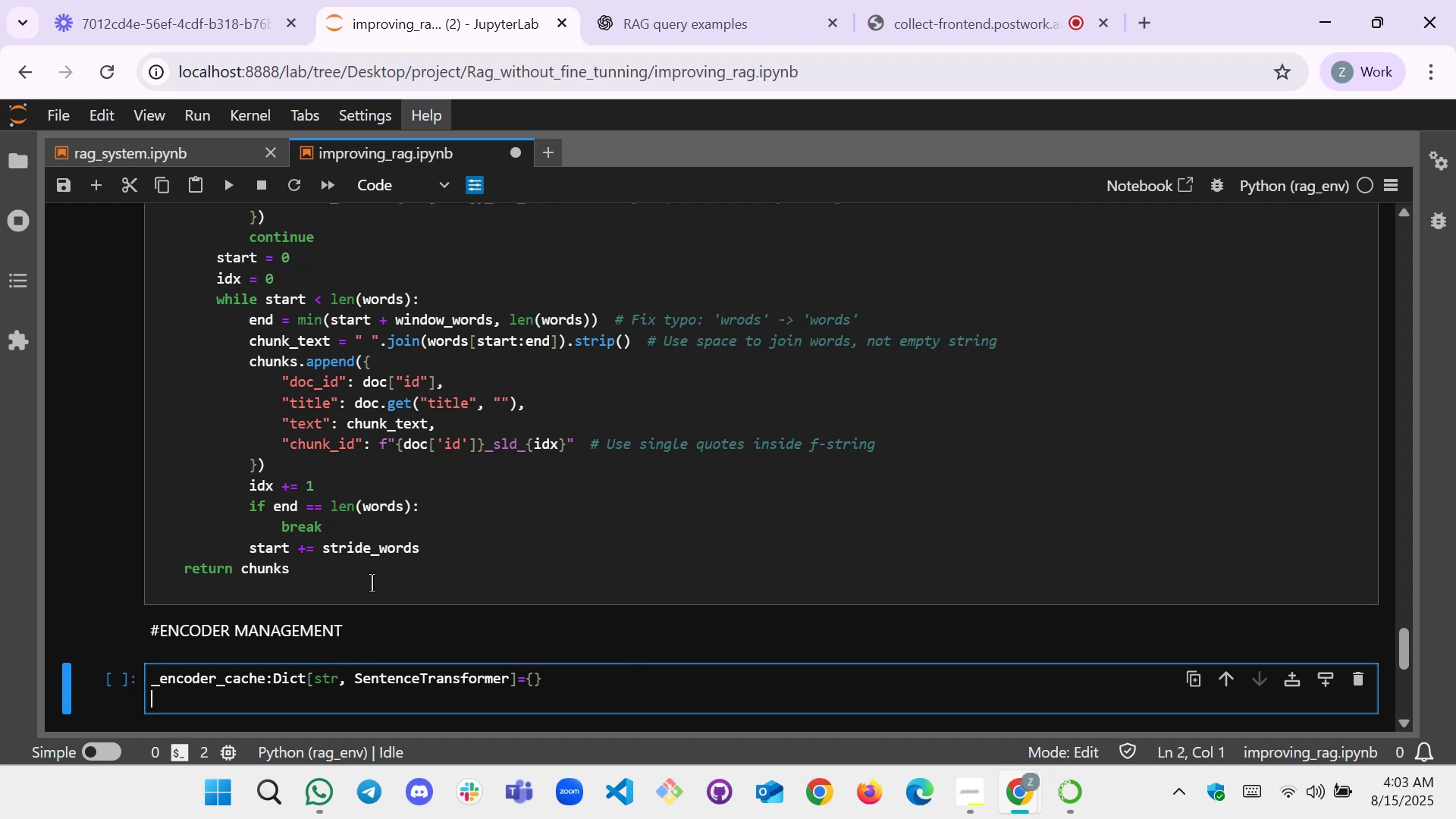 
key(Enter)
 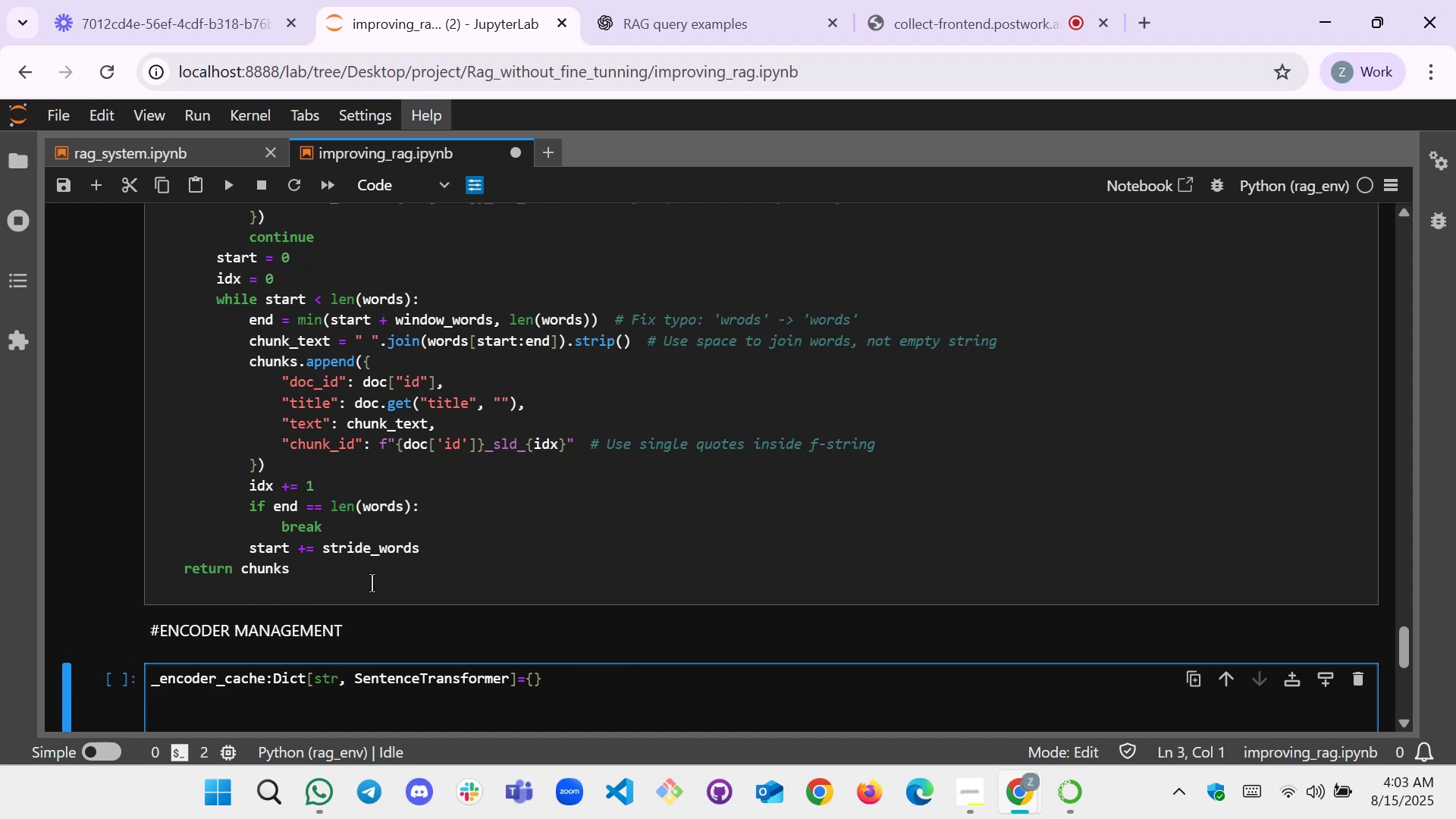 
key(Backspace)
 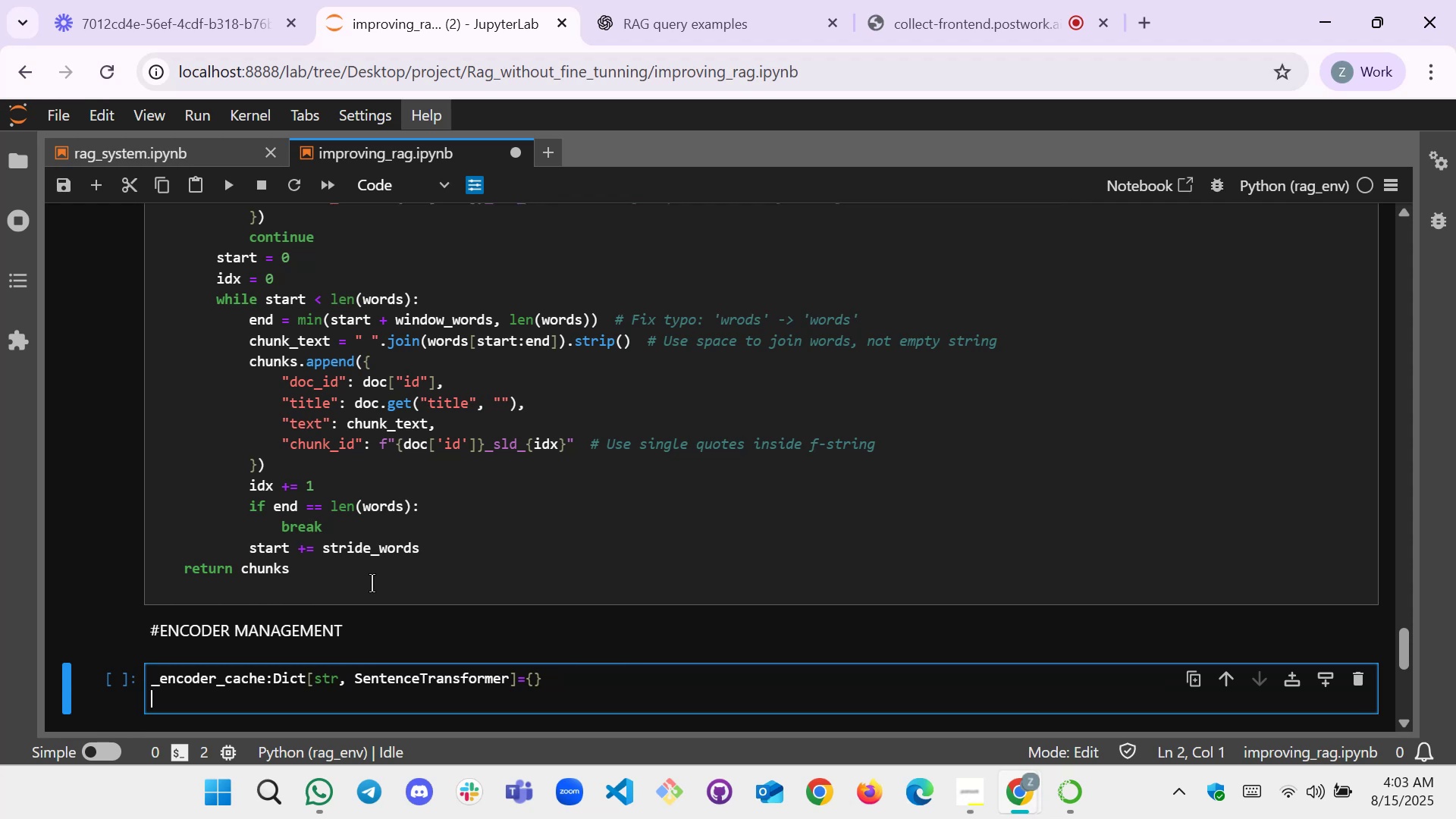 
key(Shift+Enter)
 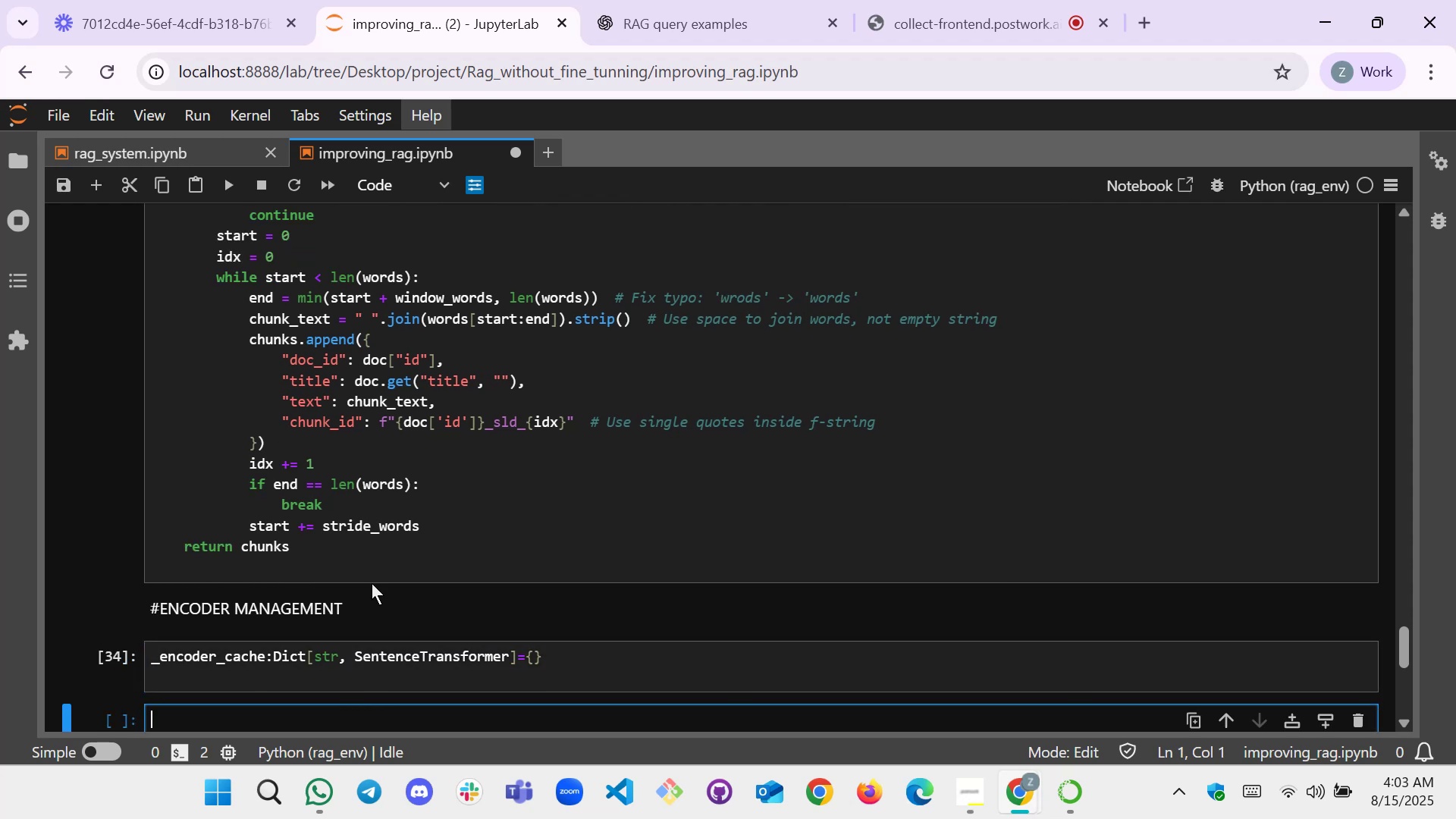 
type(def )
 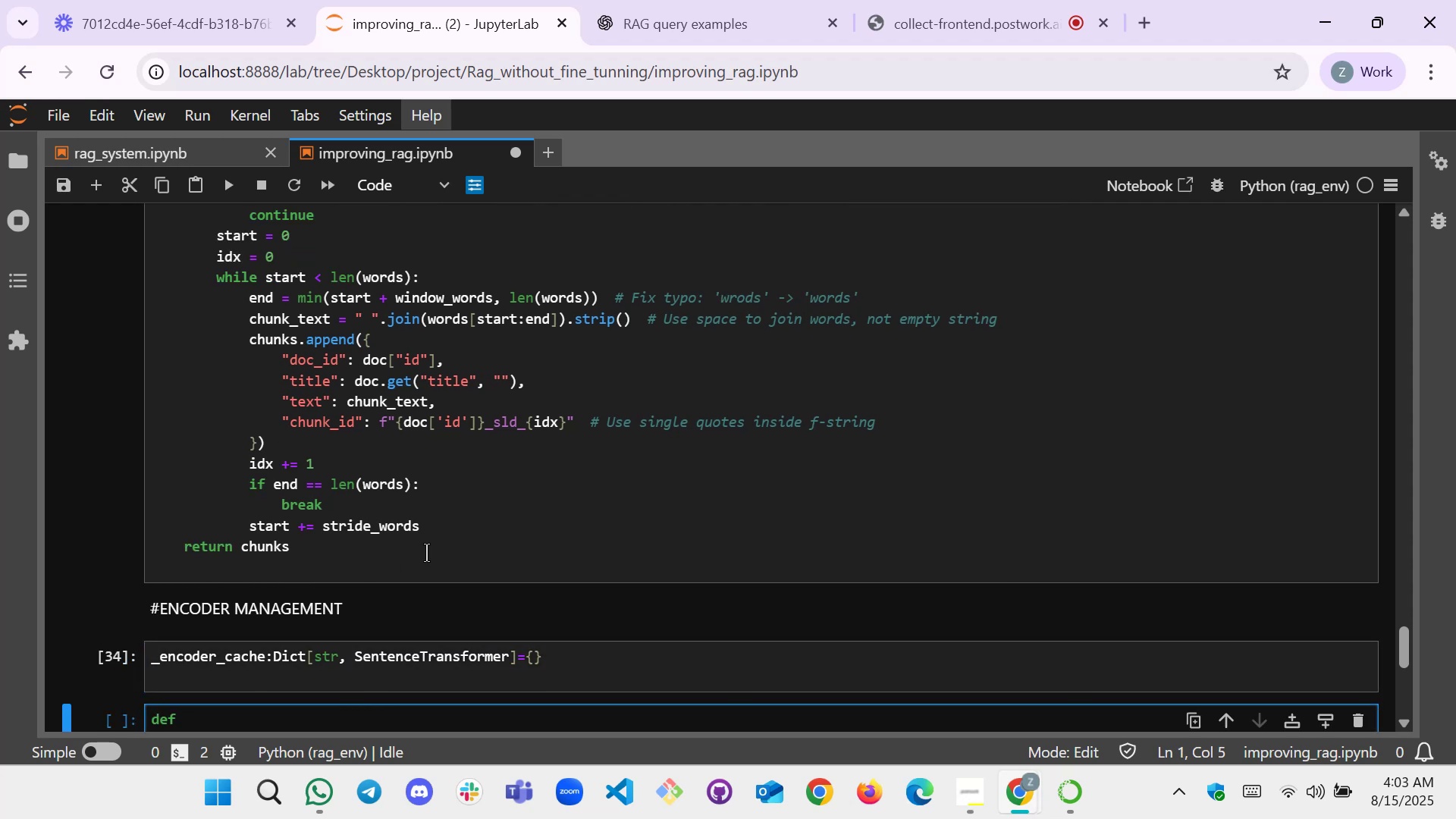 
scroll: coordinate [599, 479], scroll_direction: down, amount: 3.0
 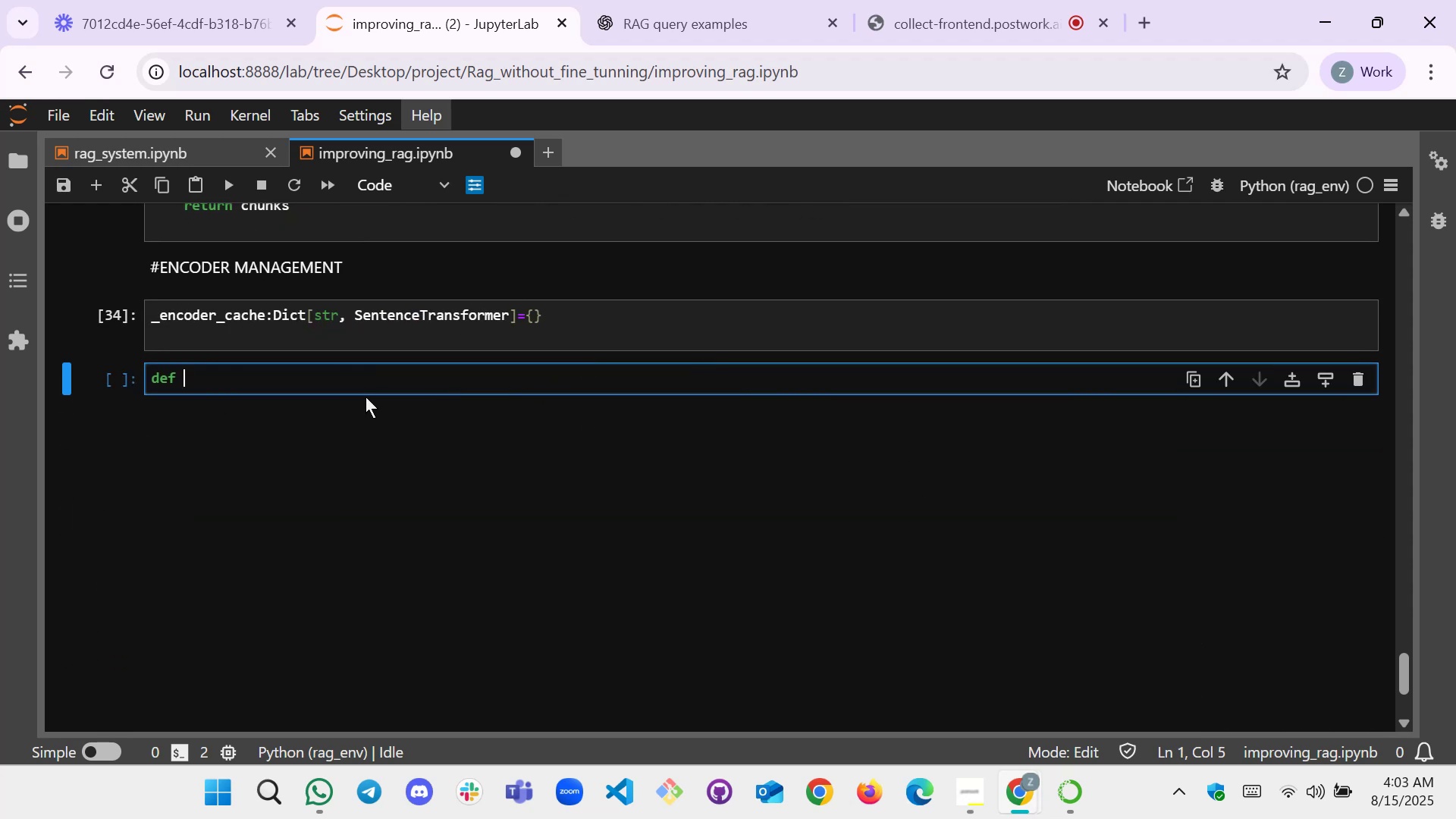 
left_click([337, 386])
 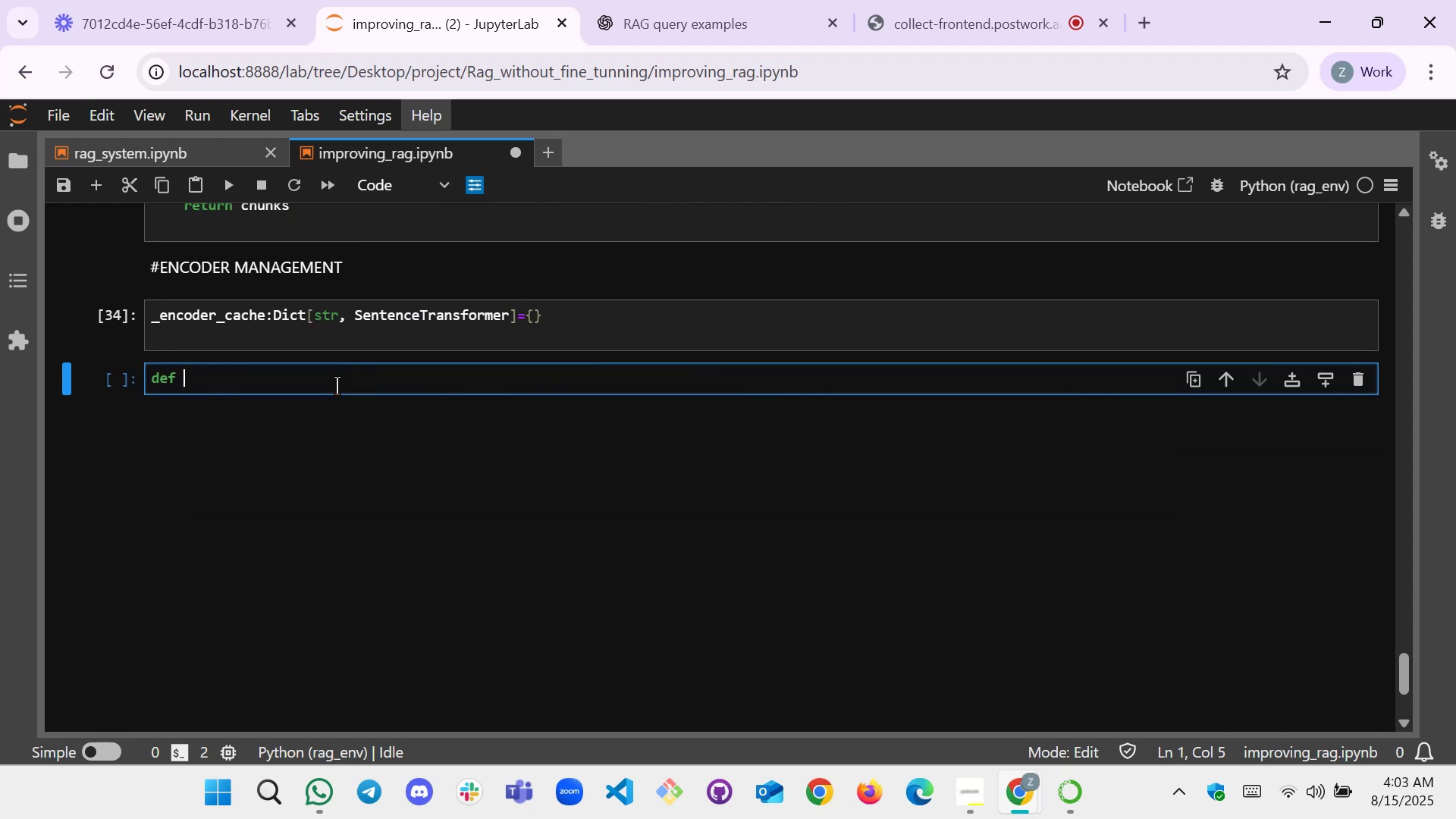 
type( e)
key(Backspace)
type(get )
key(Backspace)
type(_encoder())
 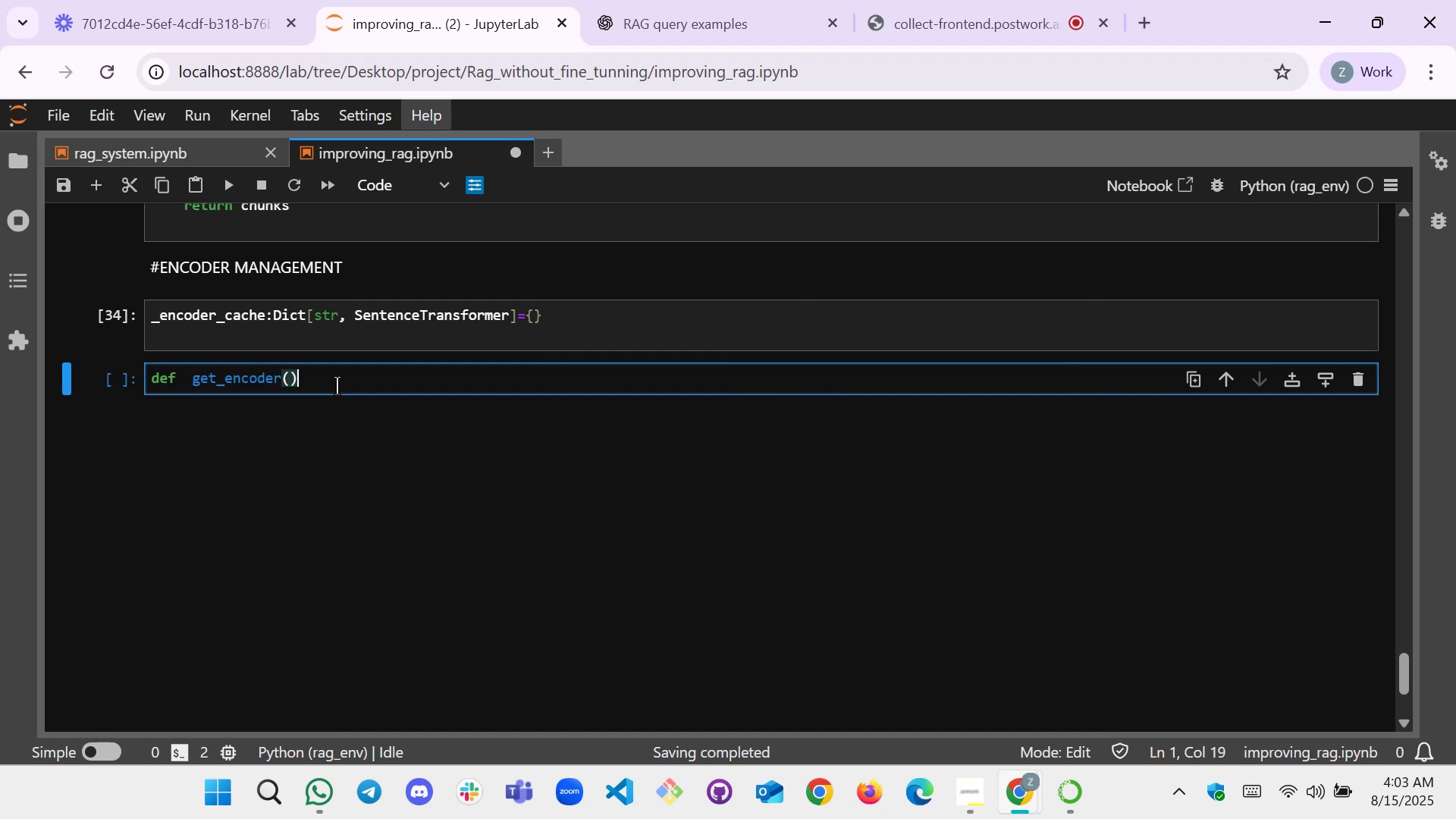 
key(ArrowLeft)
 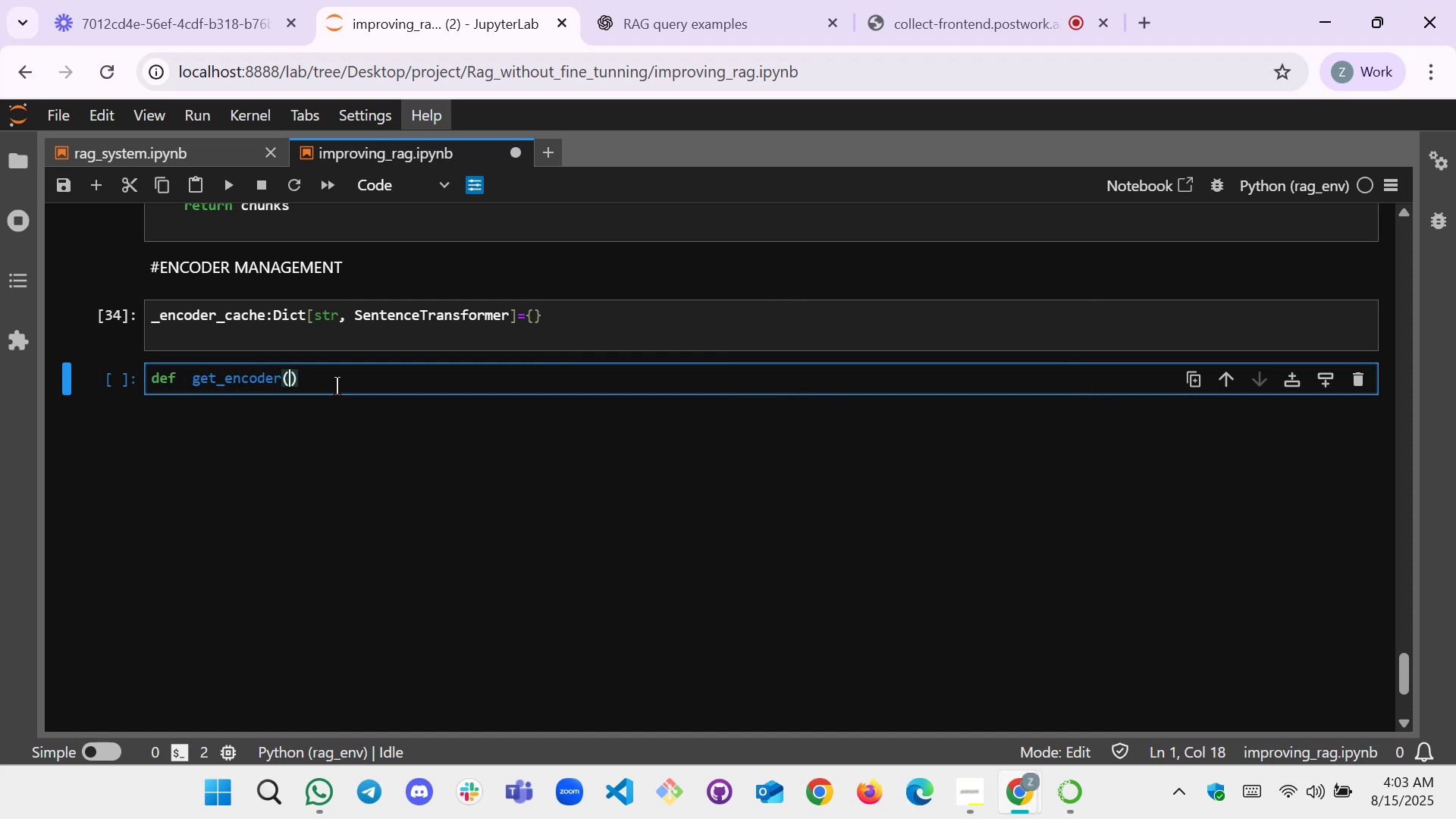 
type(name )
key(Backspace)
type(: str[End]->S)
key(Tab)
 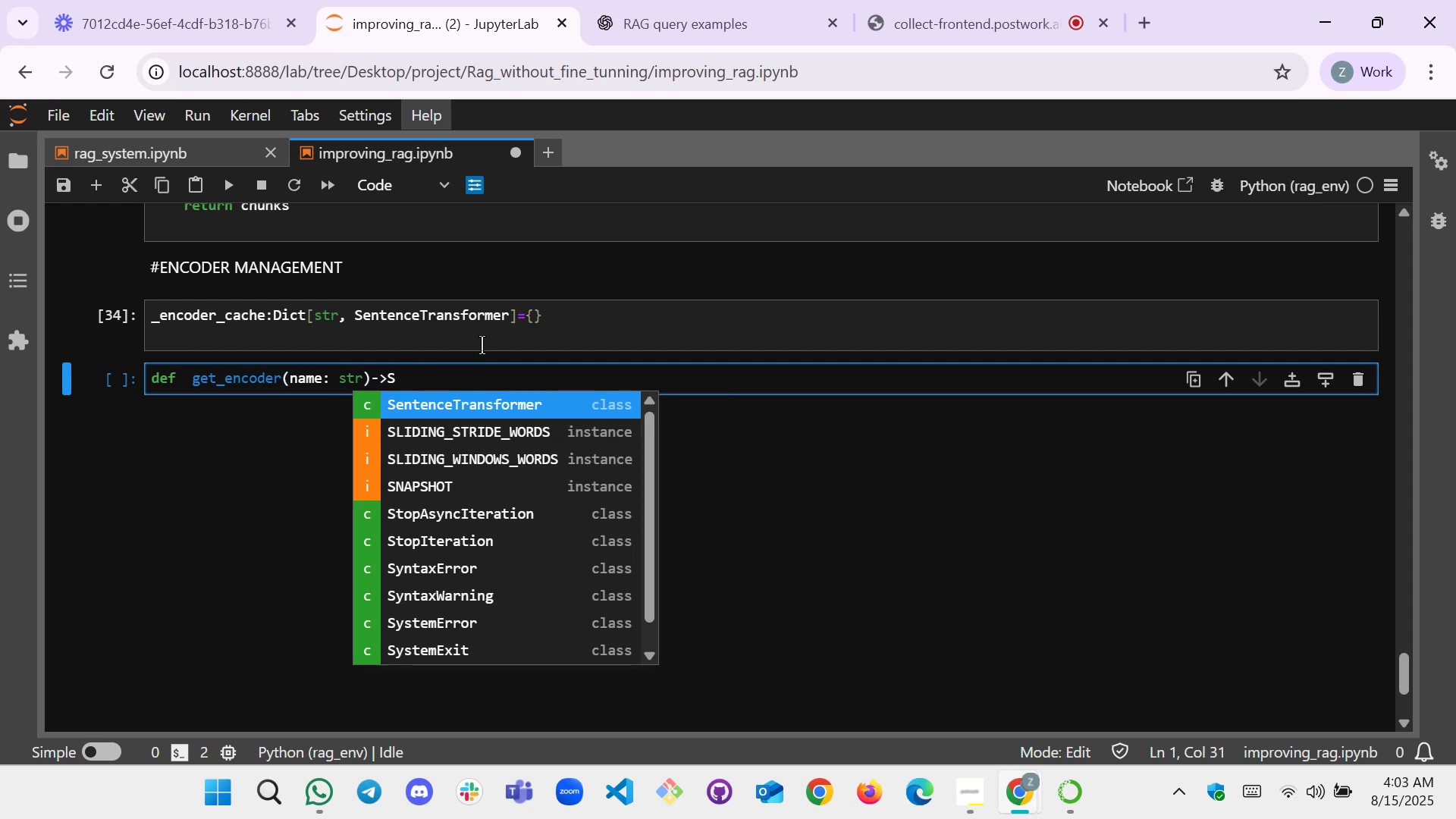 
key(Enter)
 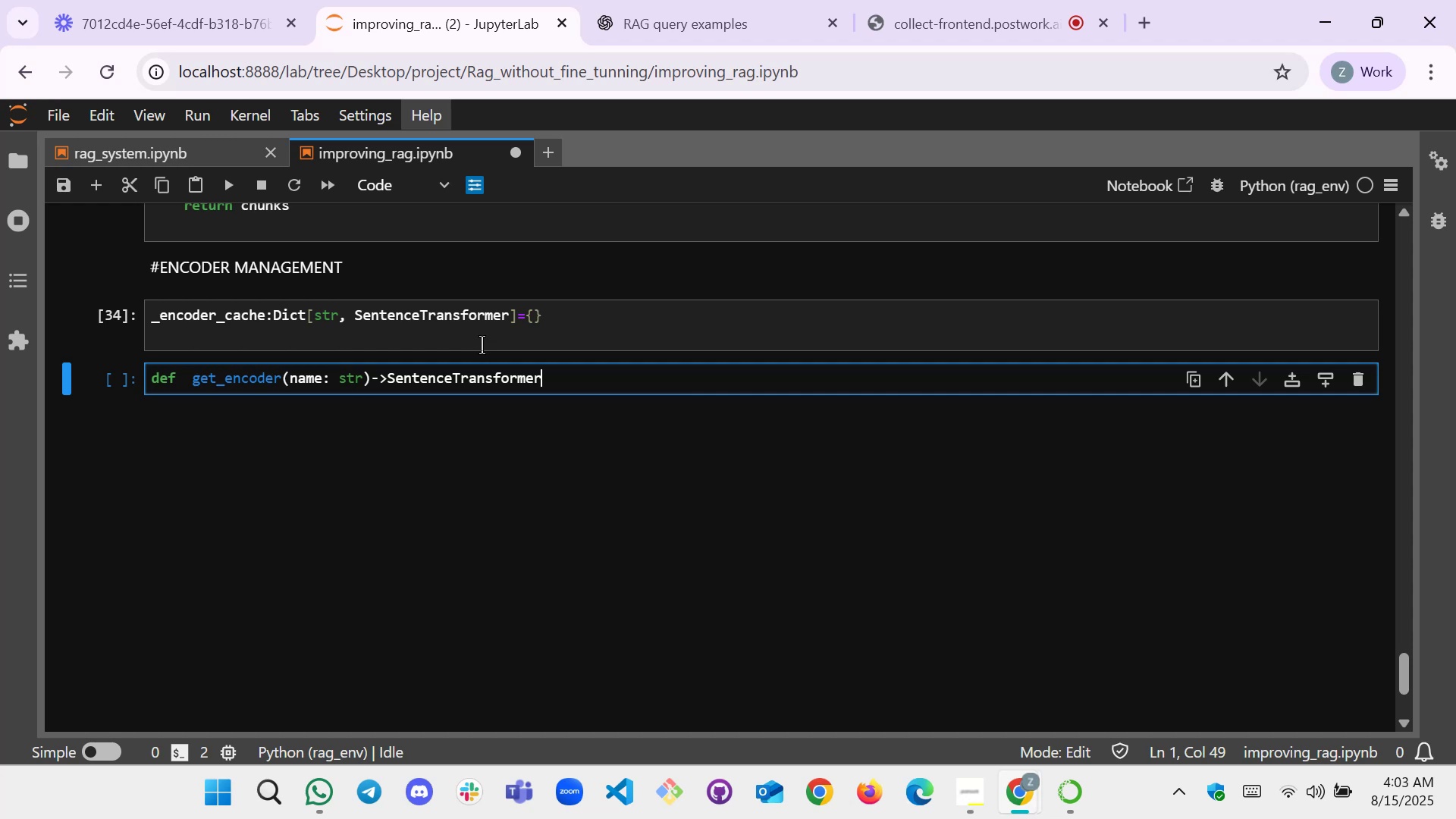 
key(Shift+Semicolon)
 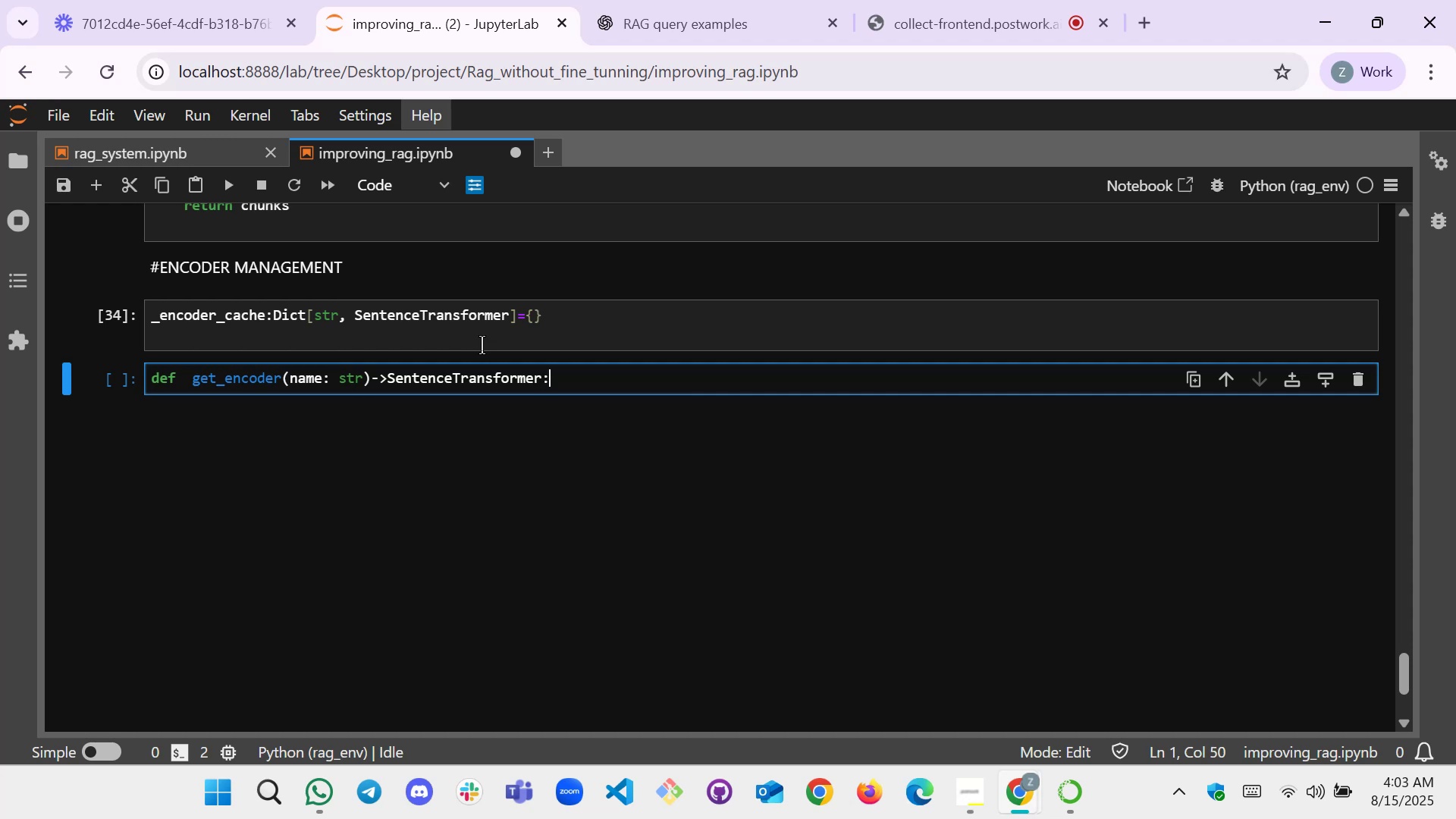 
key(Enter)
 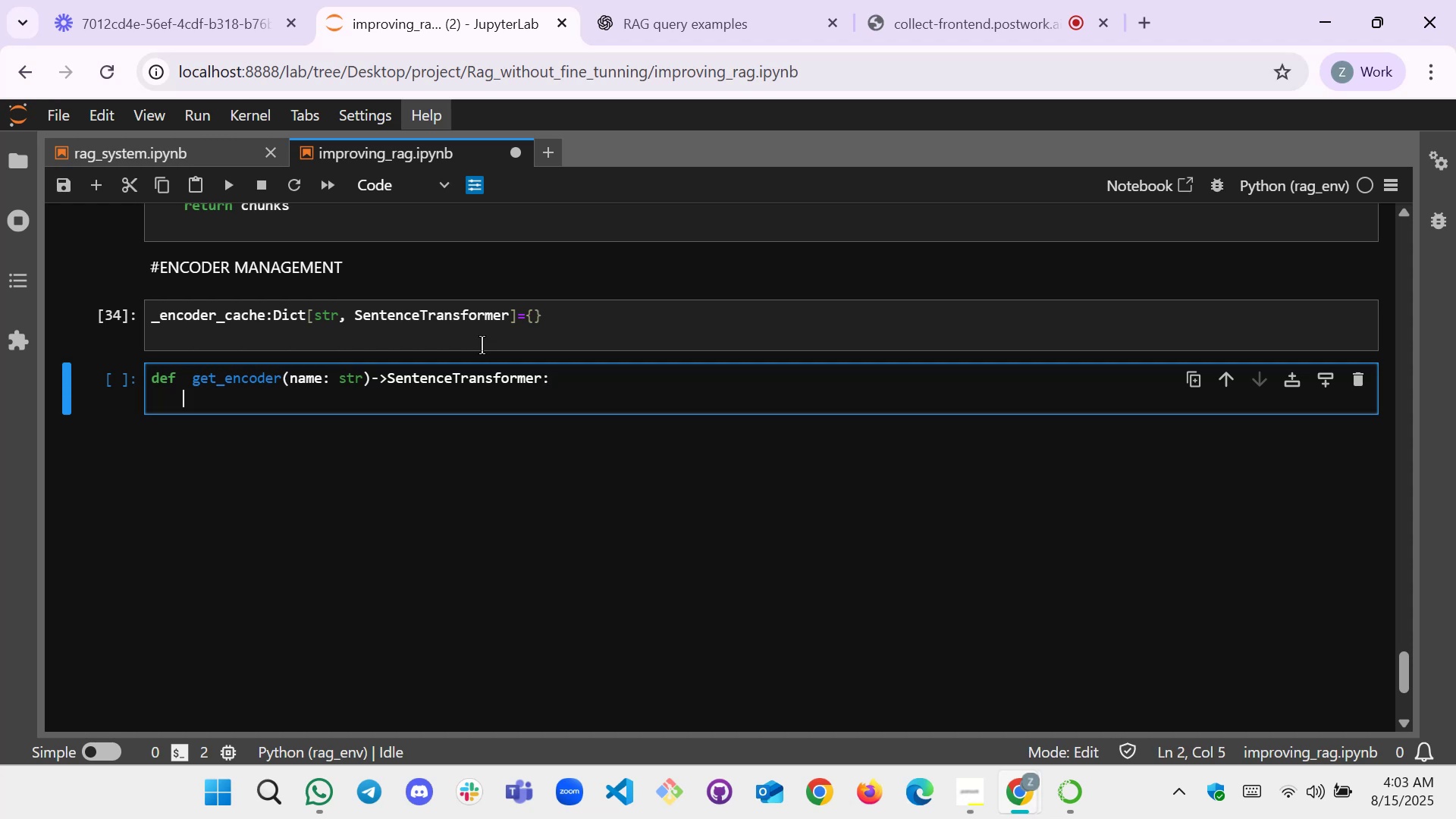 
type(if nm)
key(Backspace)
type(ame in_)
key(Backspace)
type( +)
key(Backspace)
type(_)
key(Tab)
type(en)
 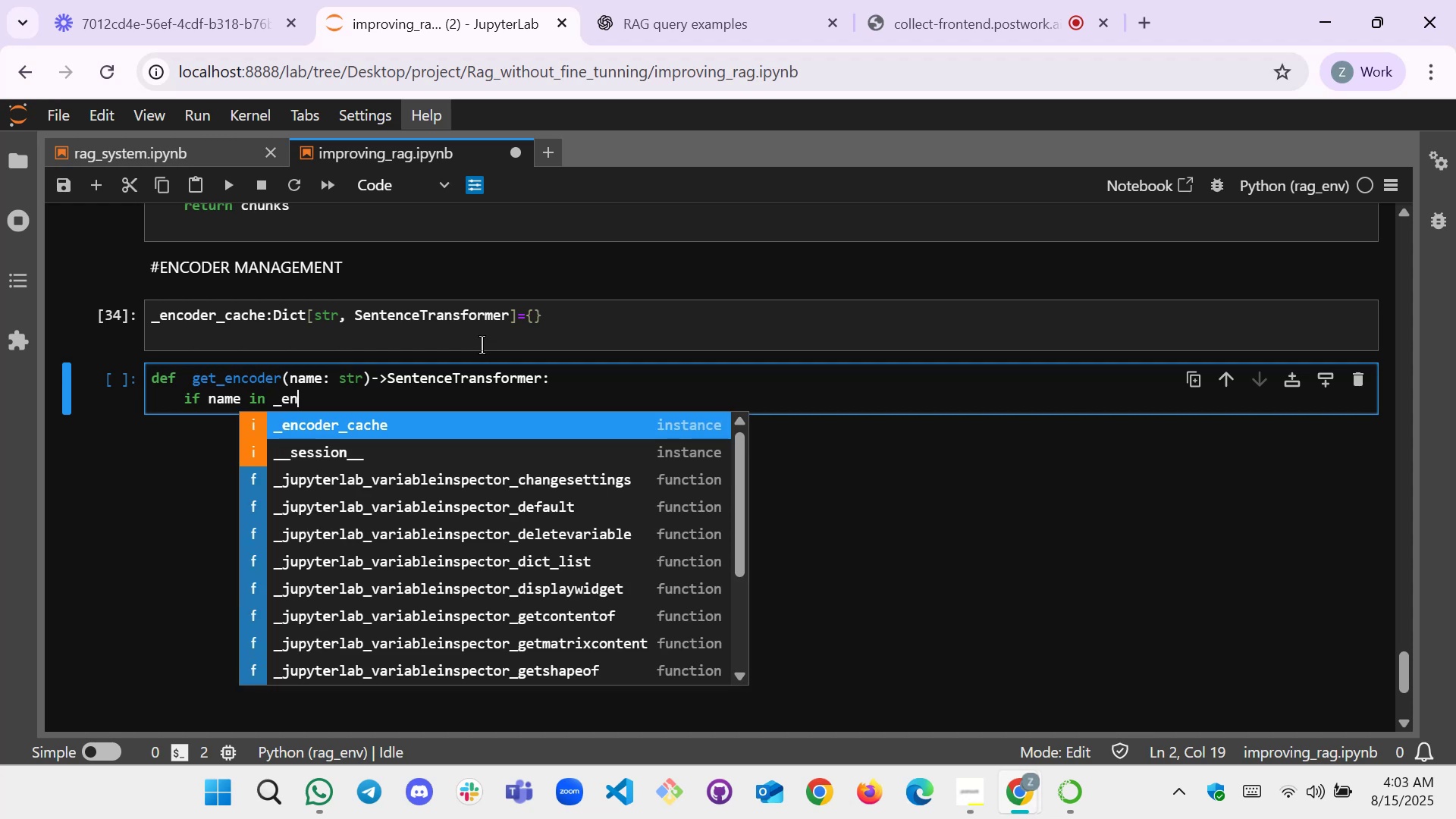 
key(Enter)
 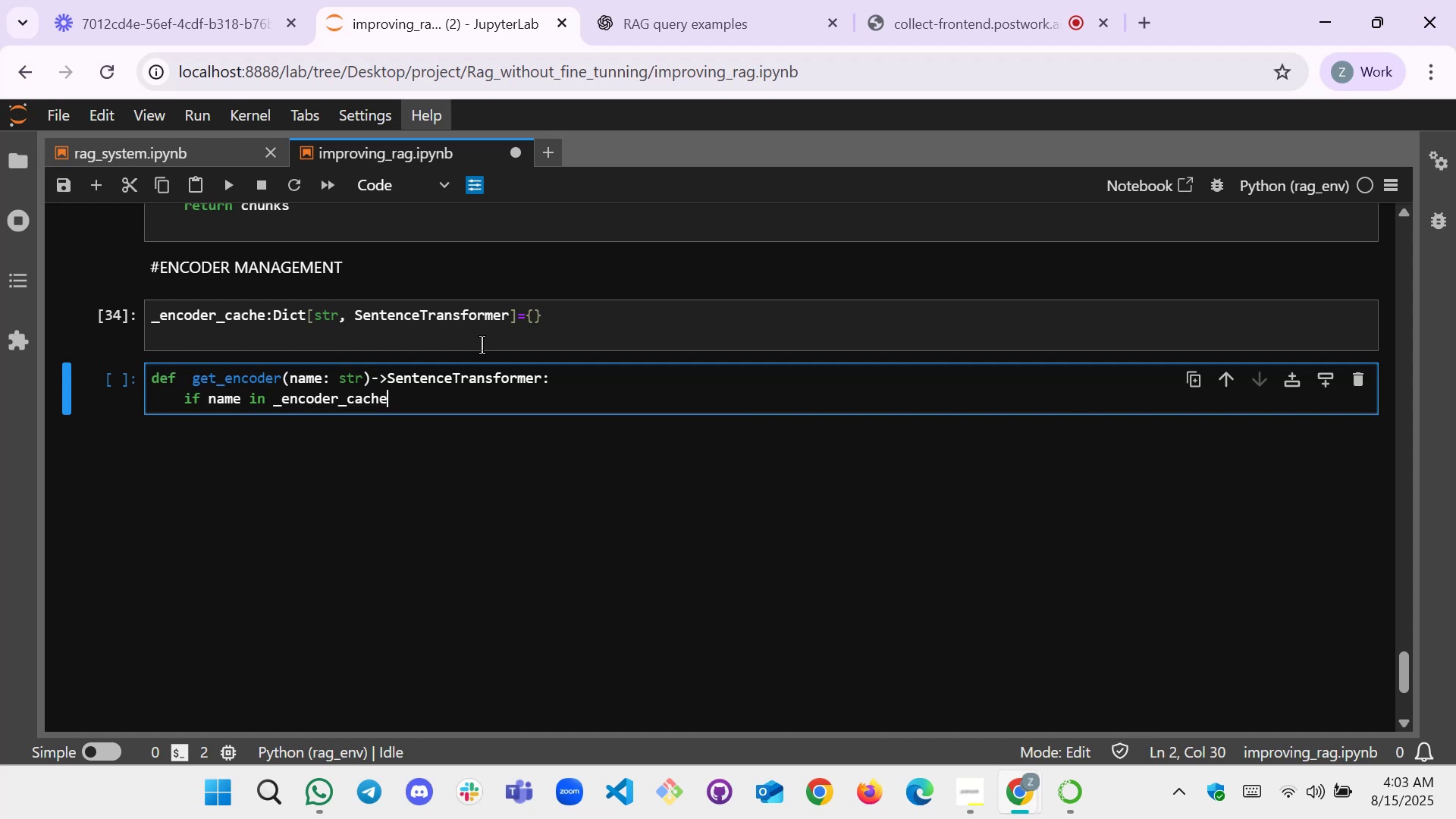 
key(Shift+ShiftLeft)
 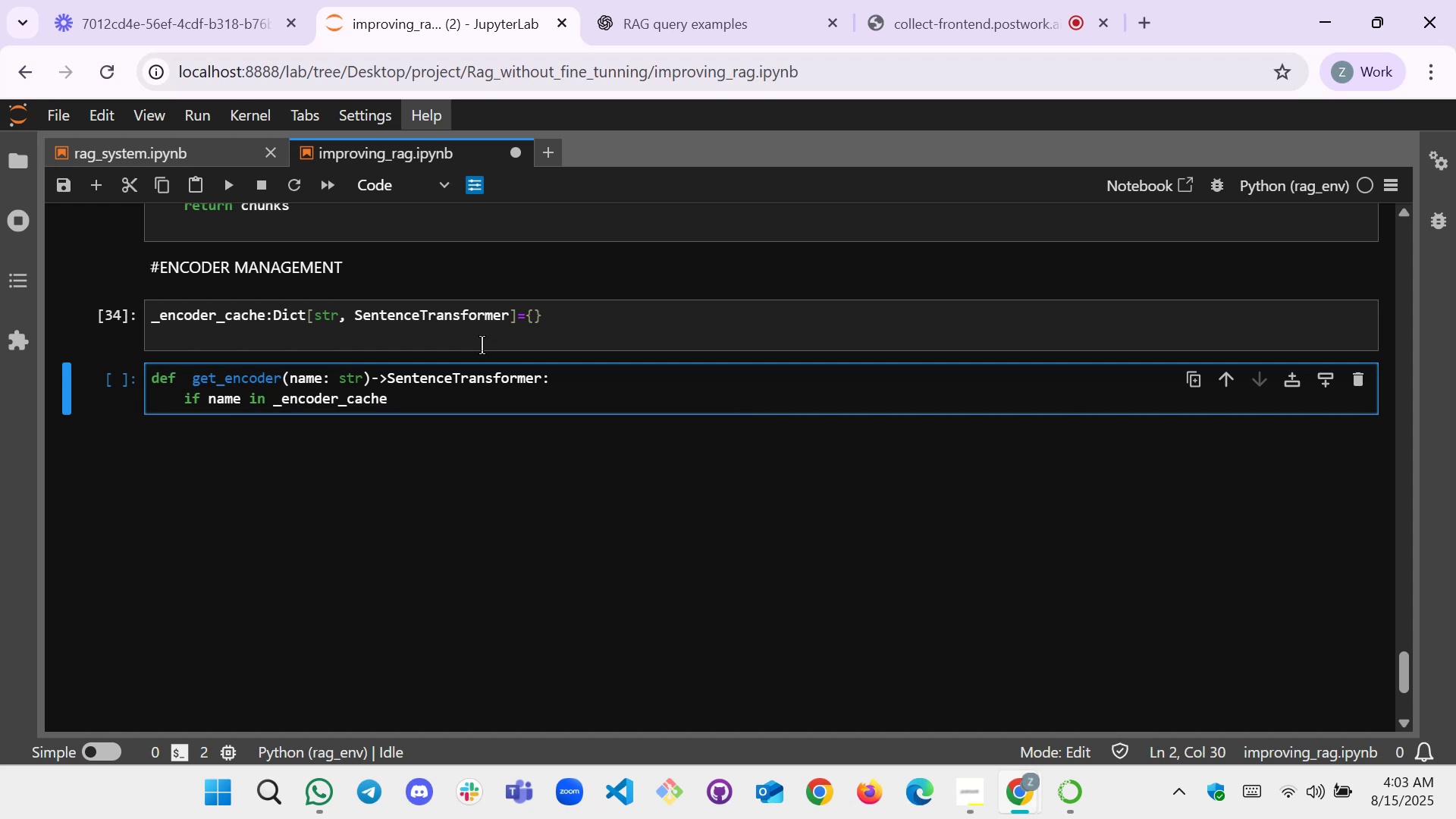 
key(Shift+Semicolon)
 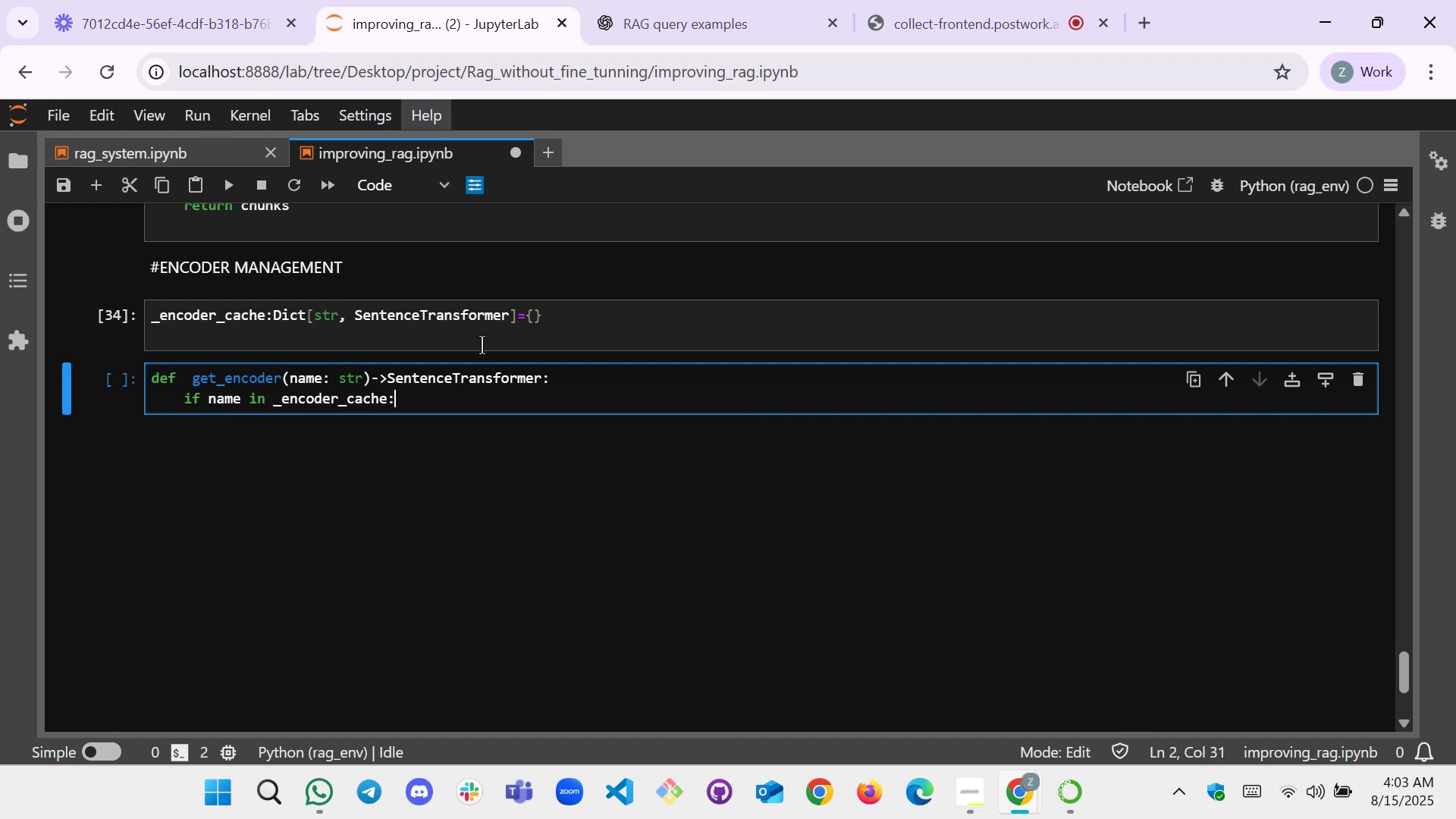 
key(Enter)
 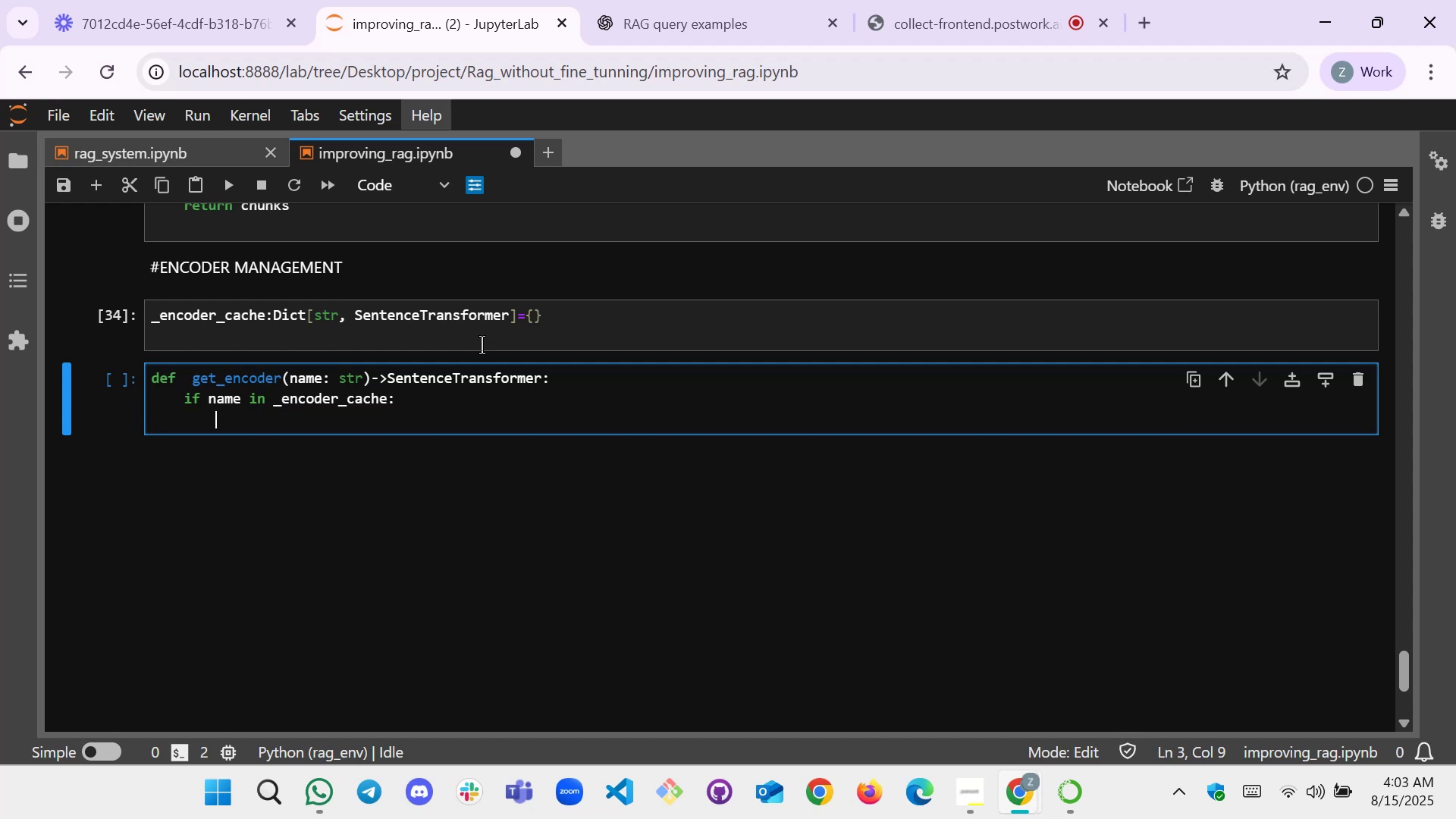 
type(return +)
key(Backspace)
type(_en)
key(Tab)
 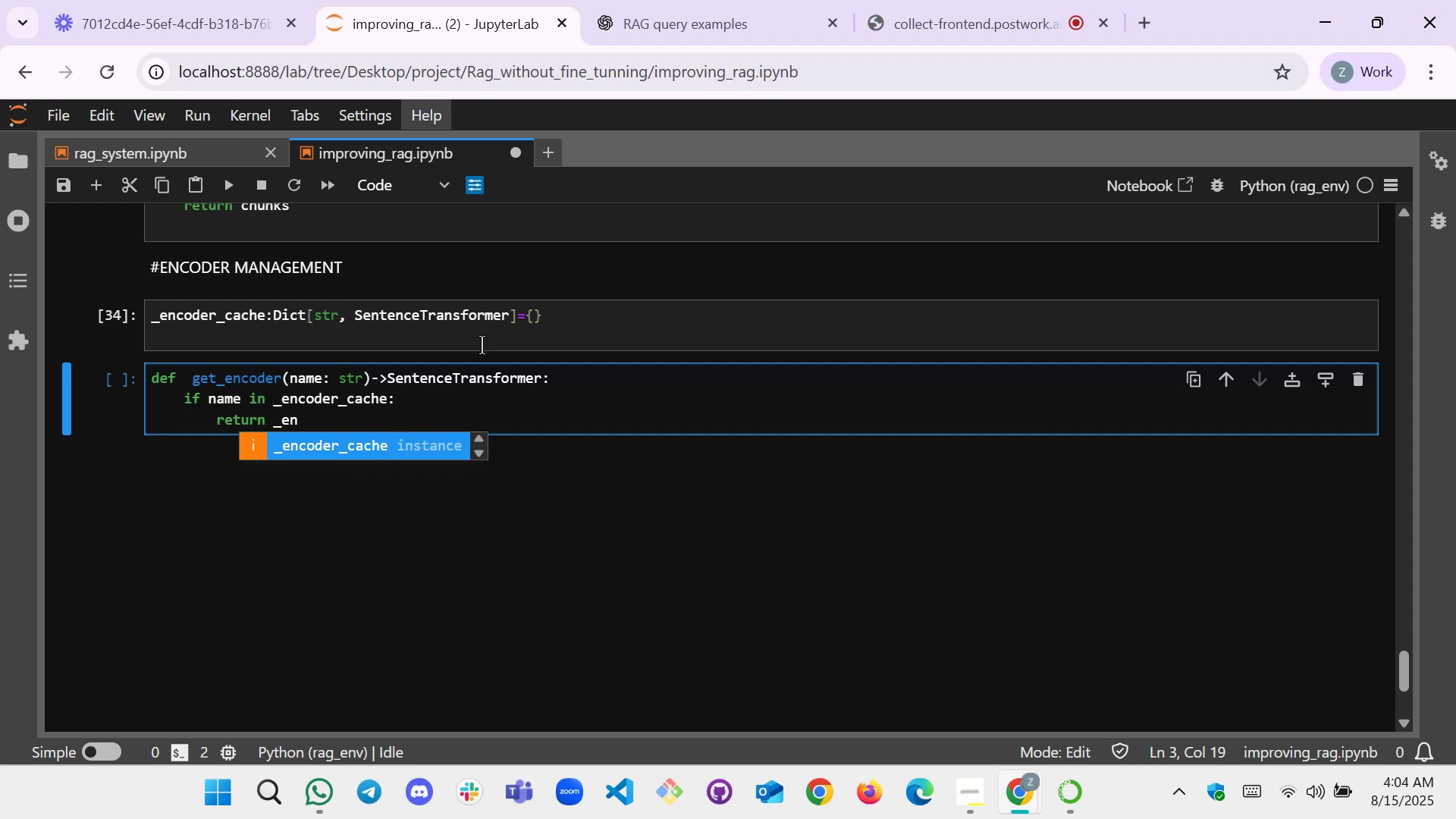 
 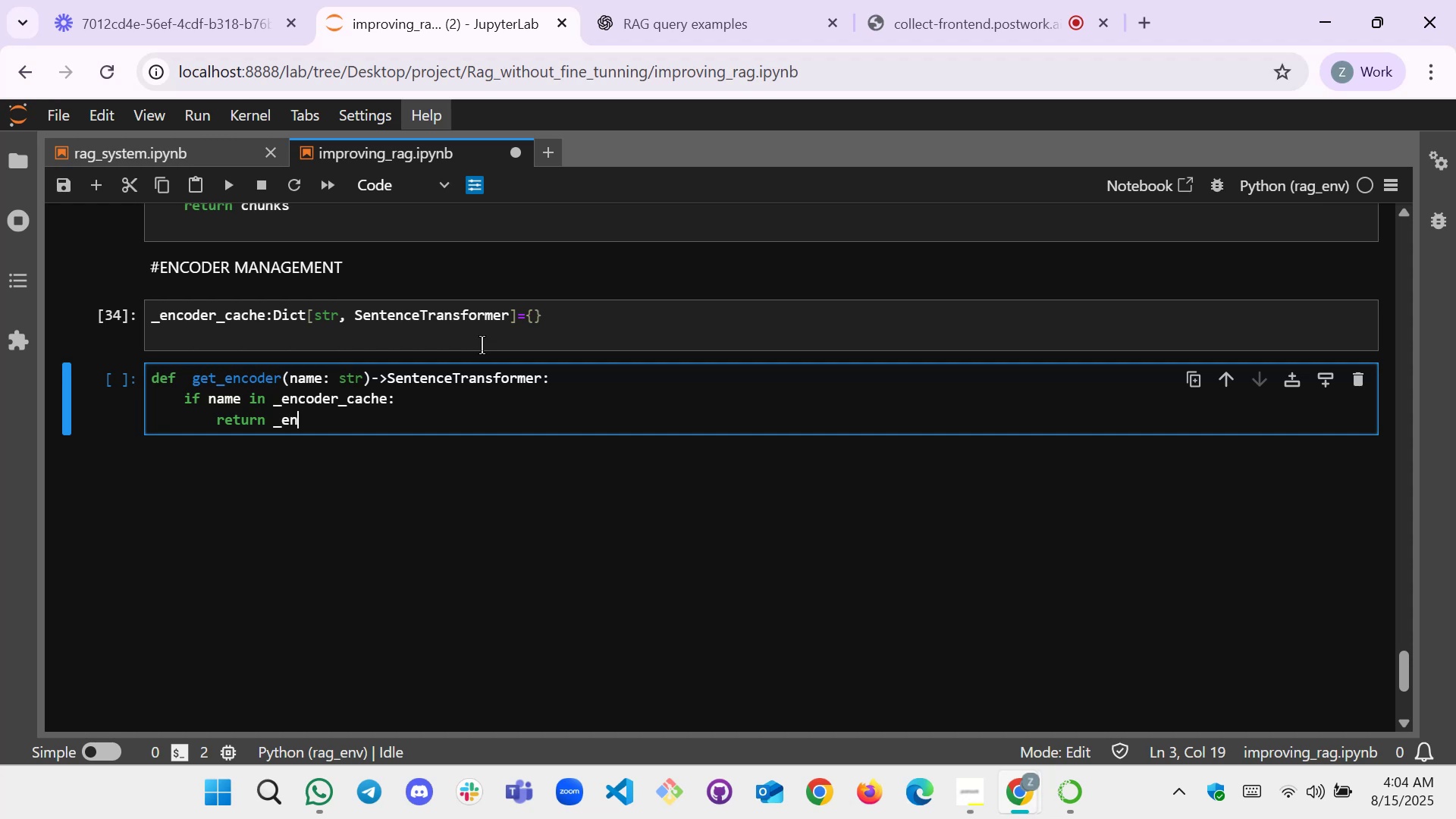 
key(Enter)
 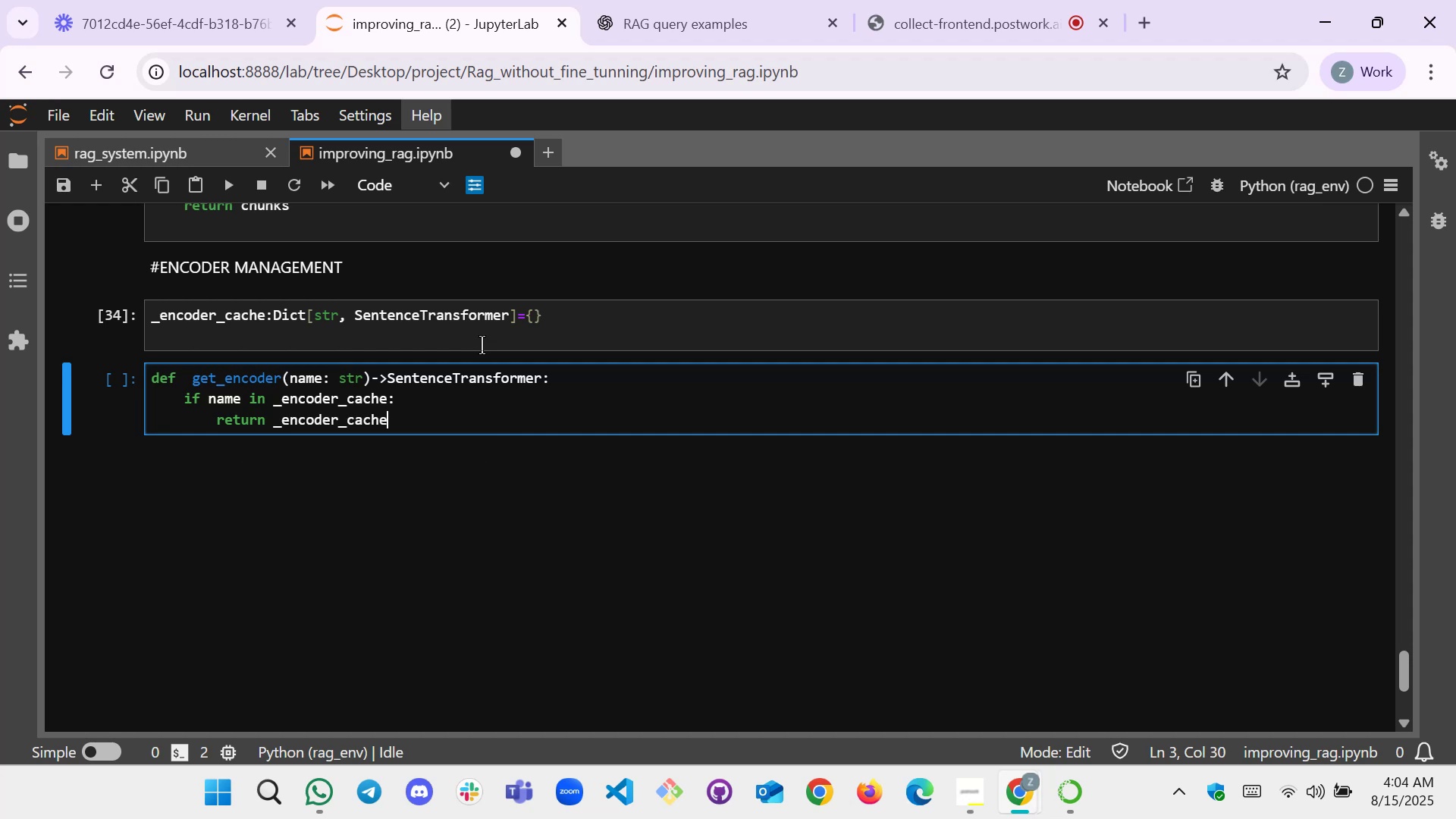 
key(BracketLeft)
 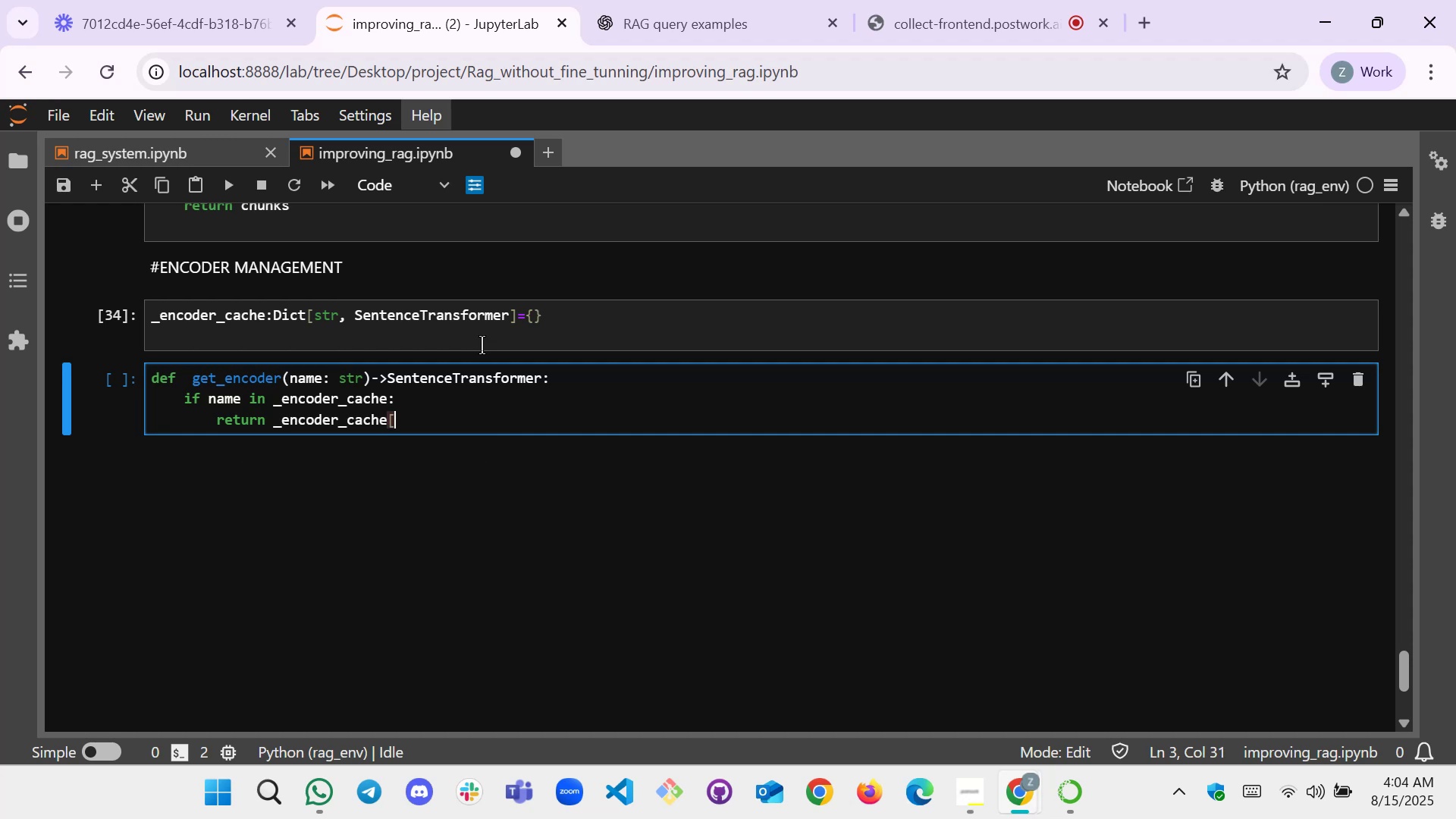 
key(BracketRight)
 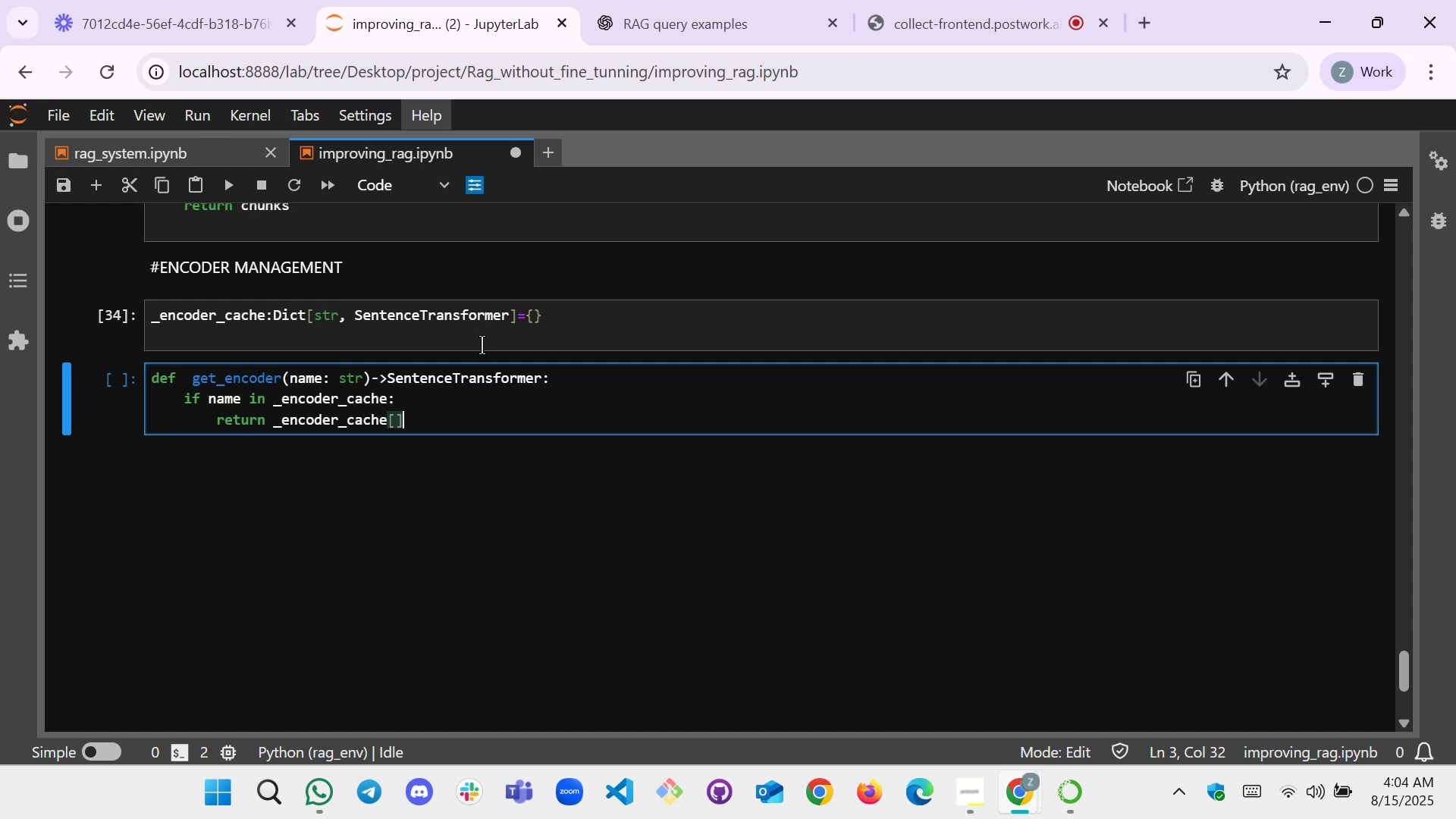 
key(ArrowLeft)
 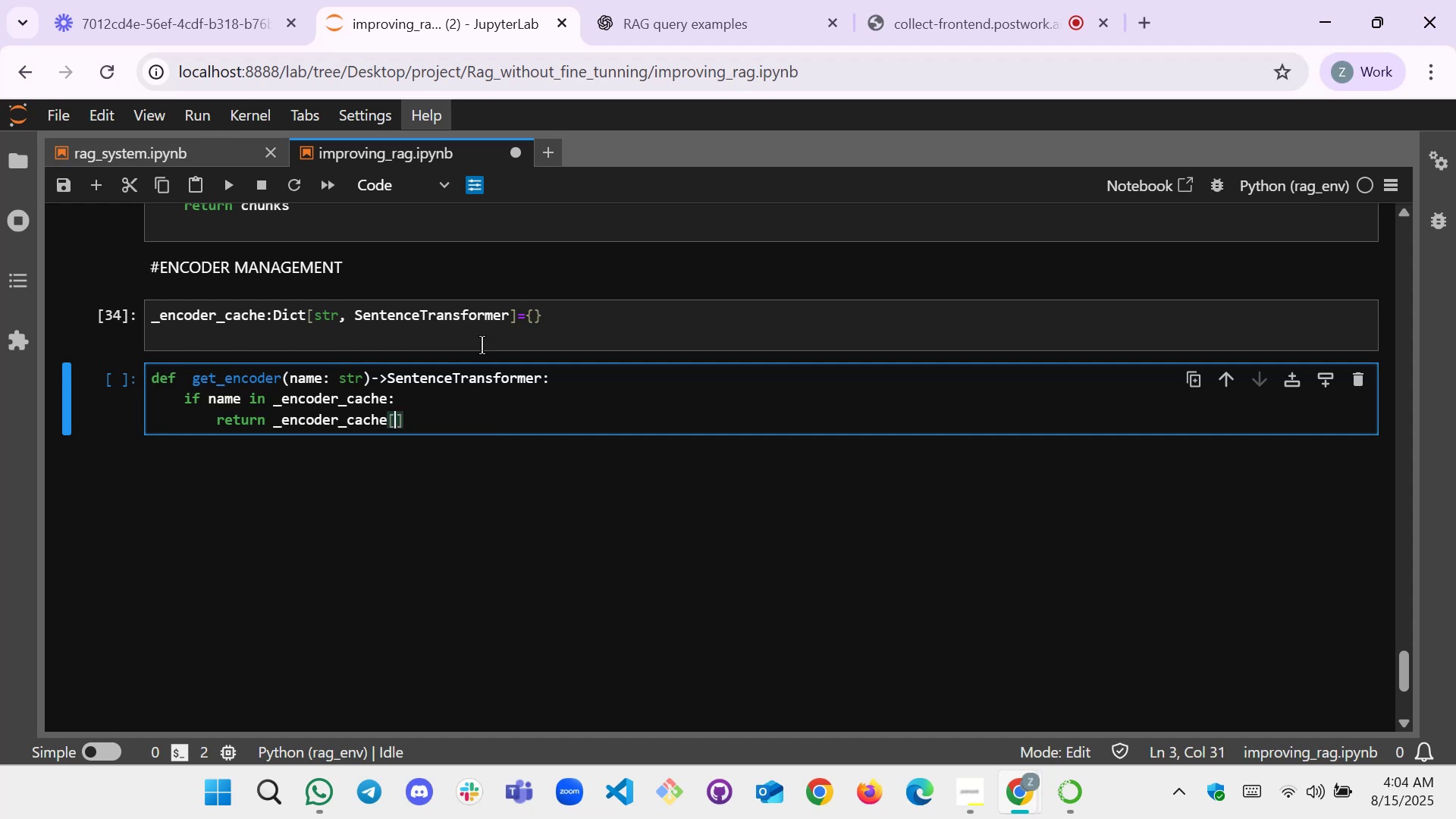 
type(name)
 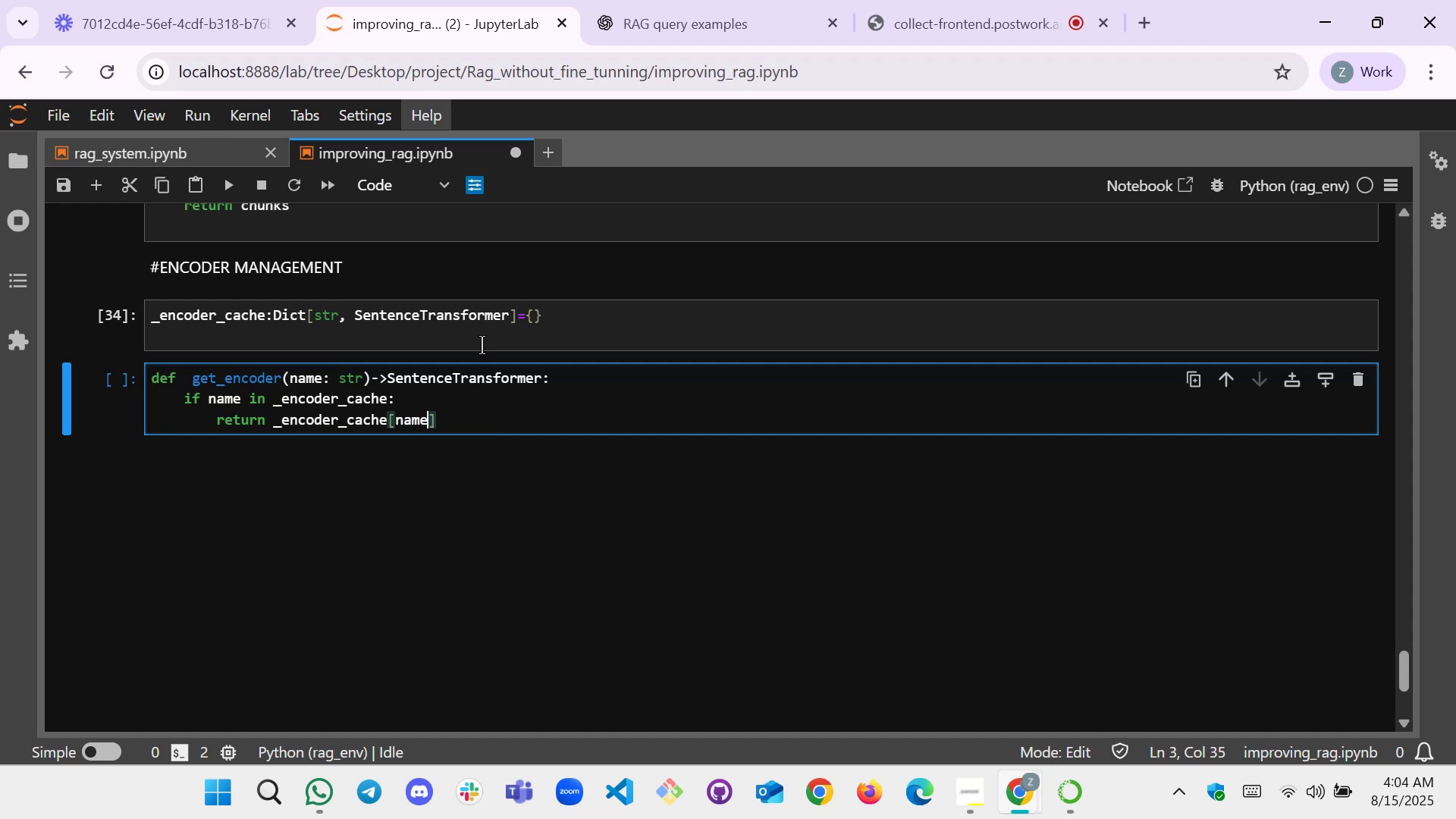 
key(ArrowRight)
 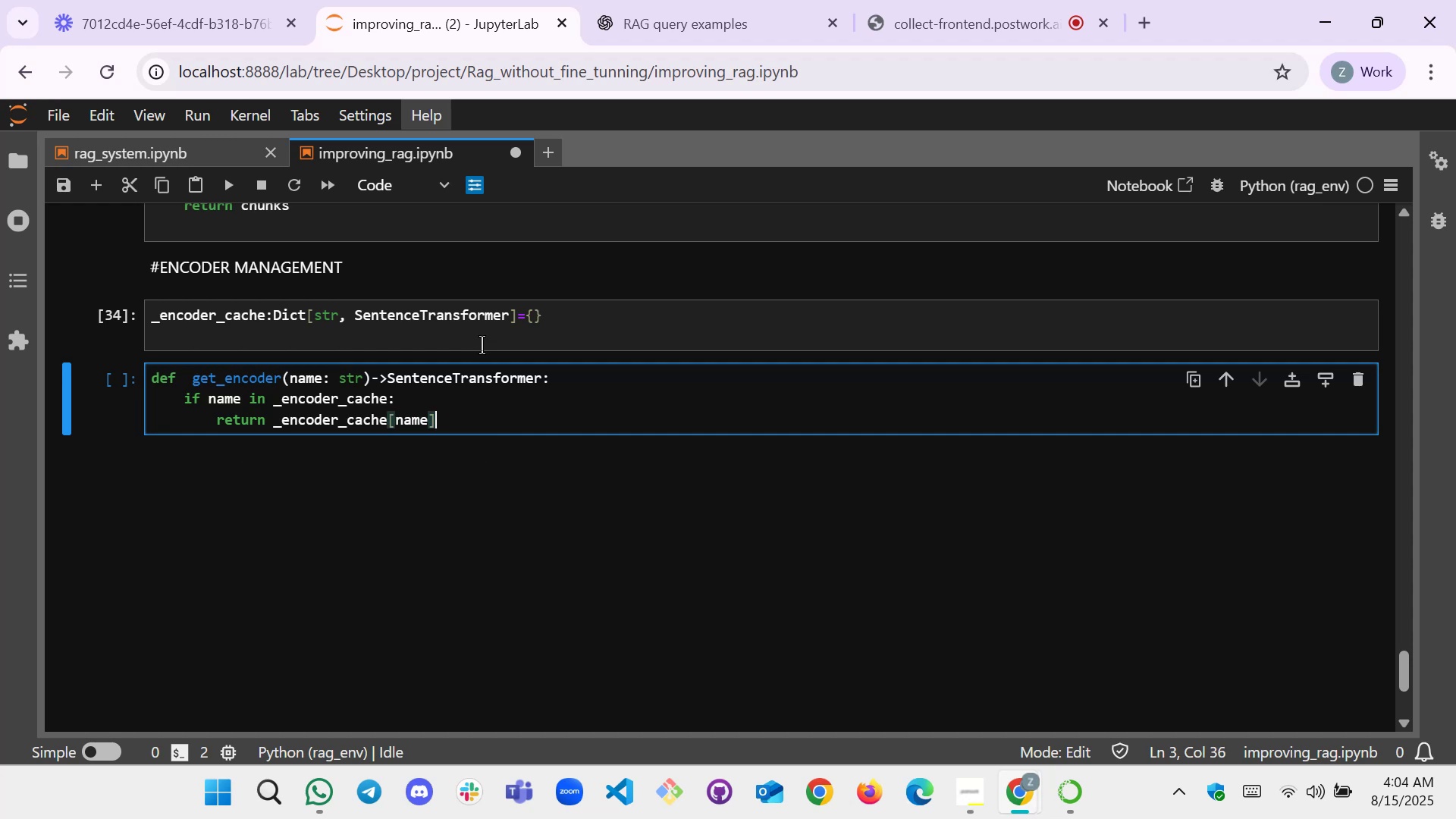 
key(Enter)
 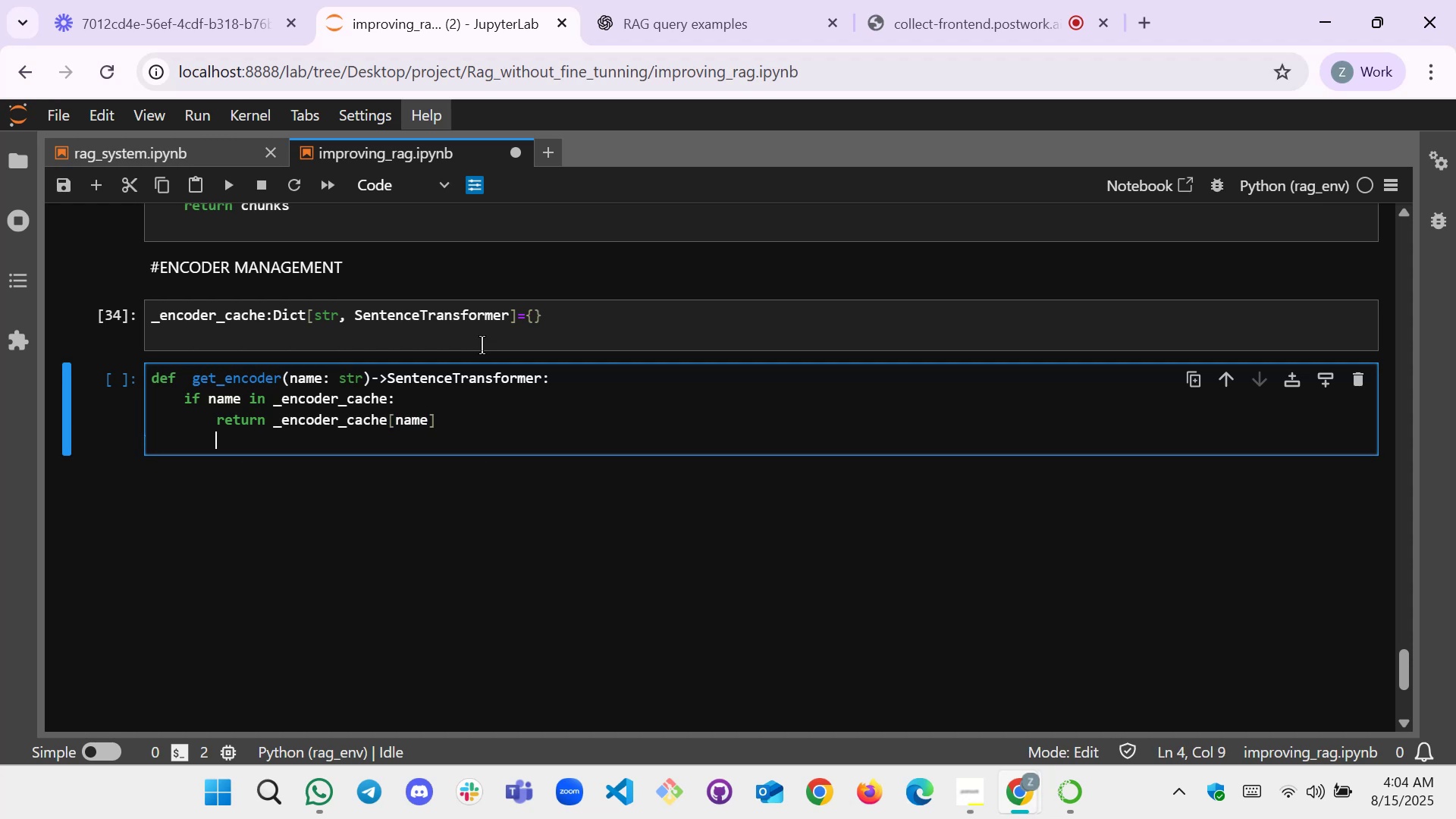 
key(Backspace)
 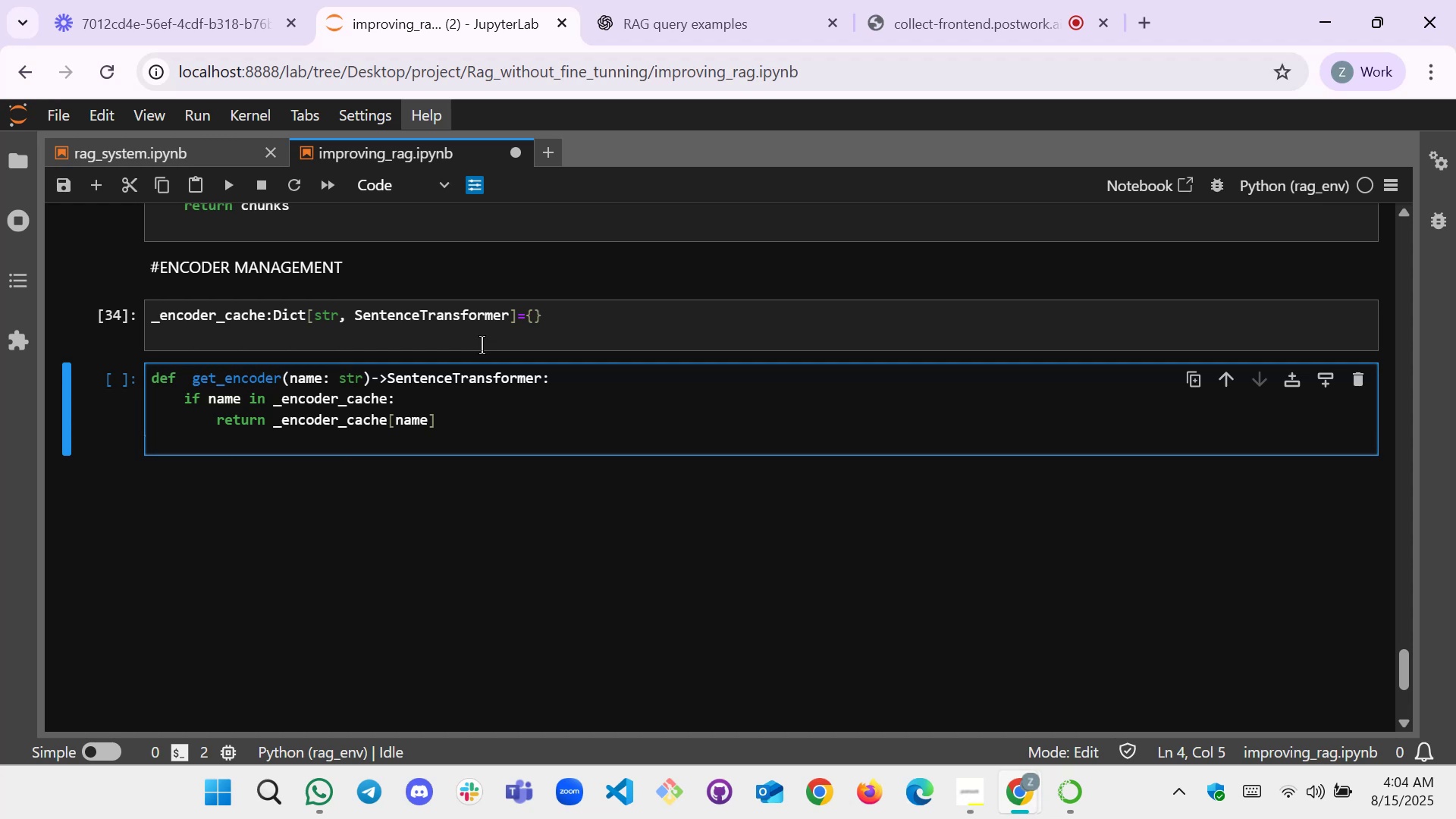 
type(model_name =E)
key(Tab)
 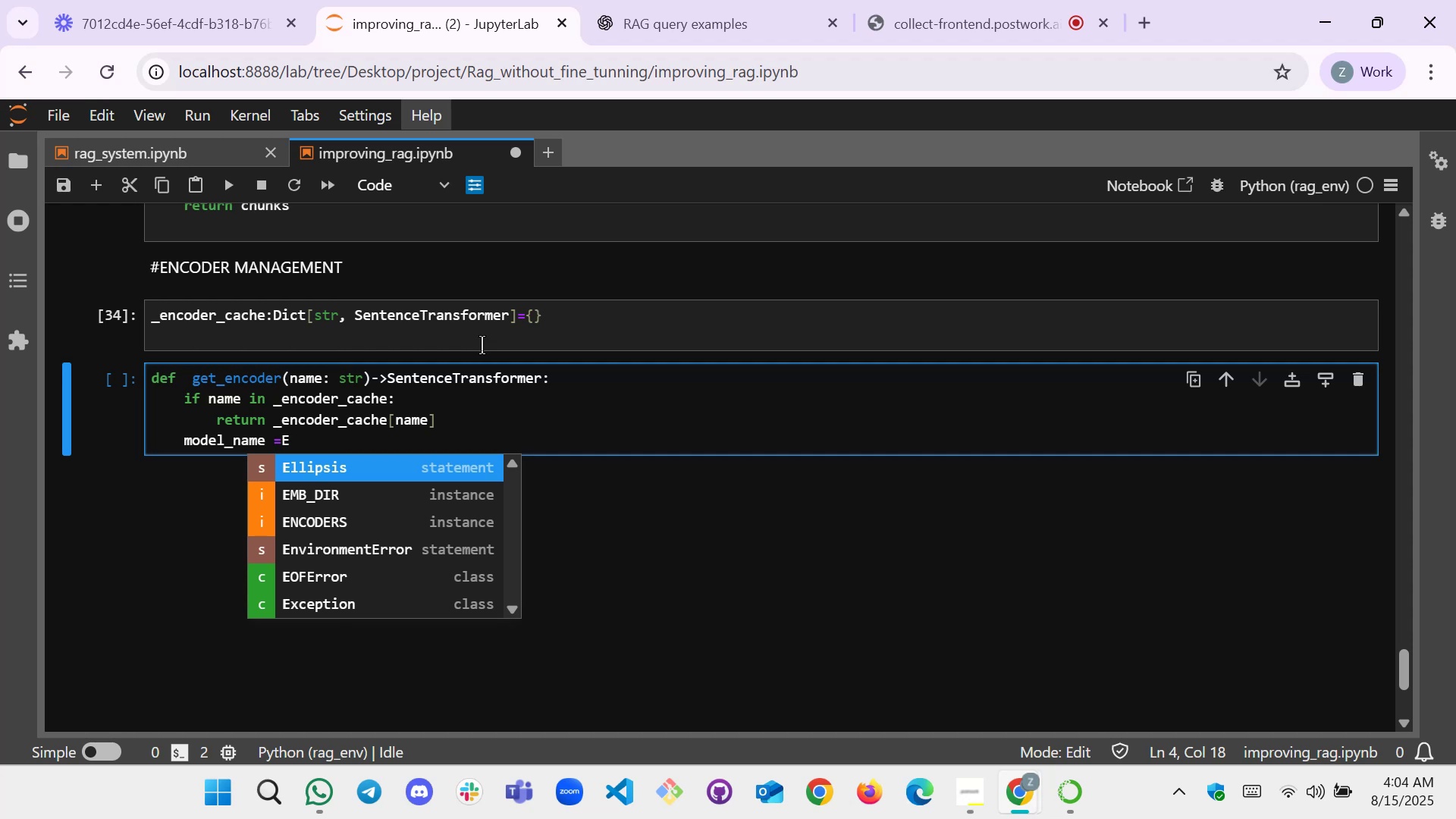 
key(ArrowDown)
 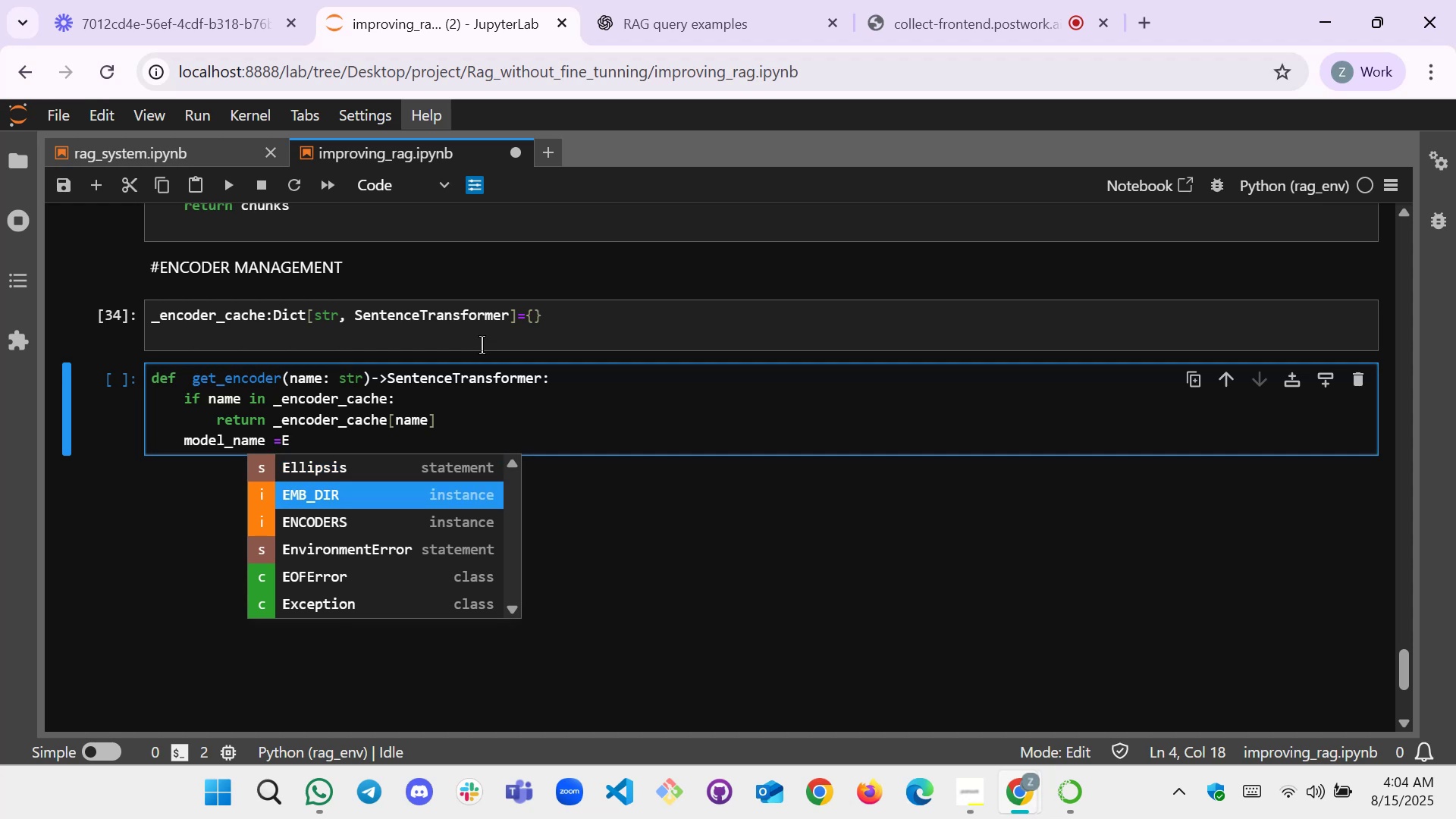 
key(ArrowDown)
 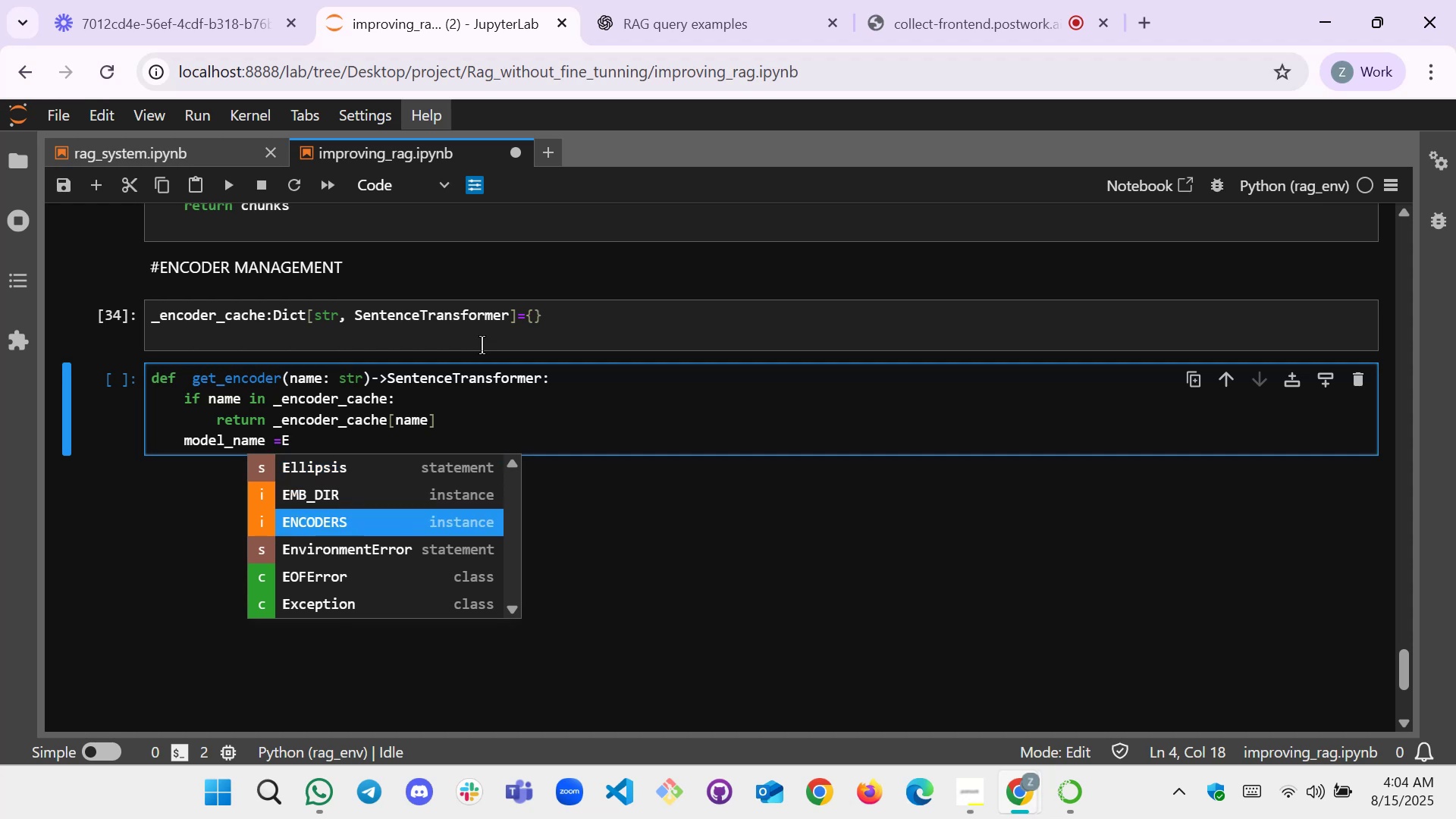 
key(Enter)
 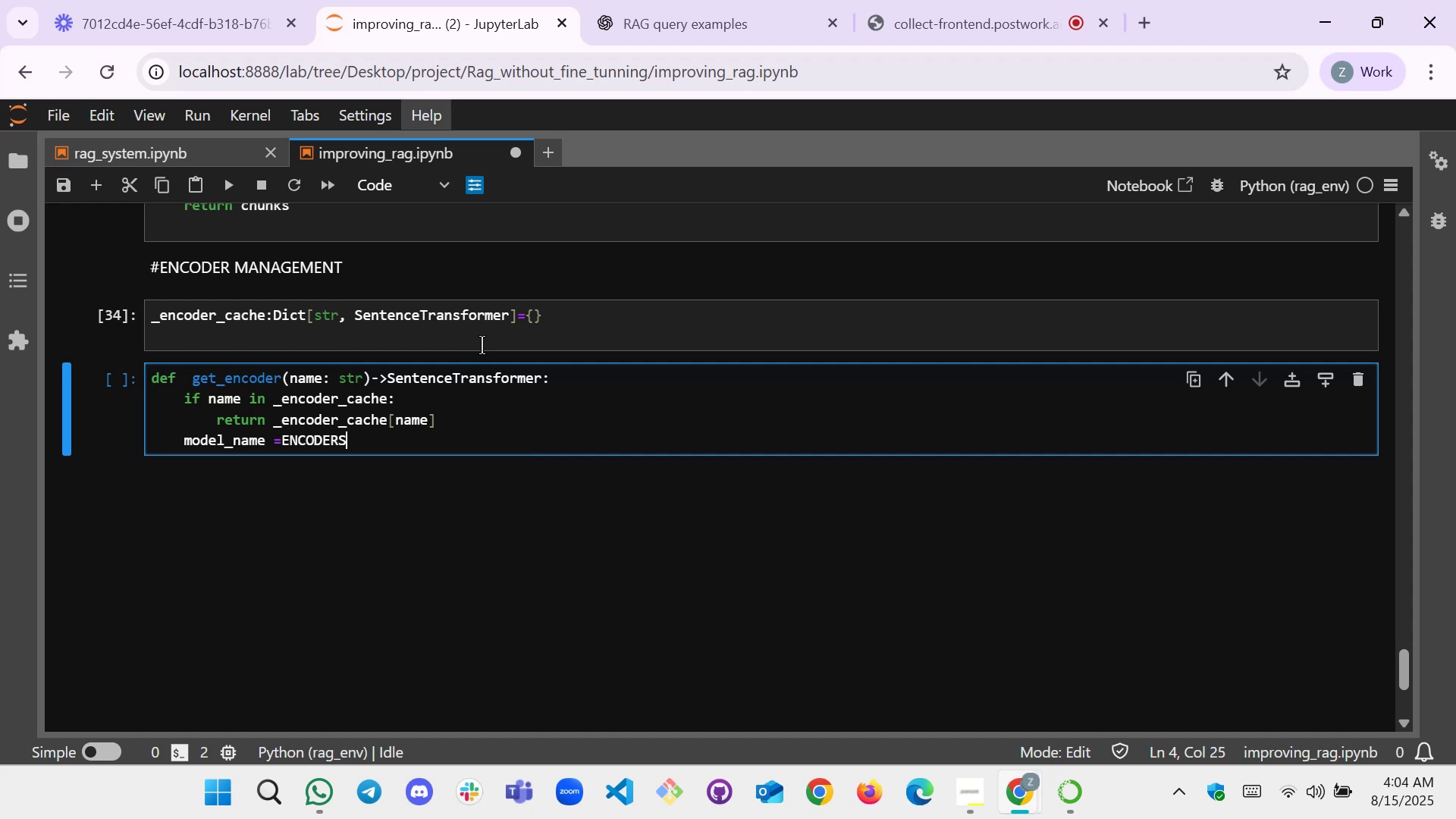 
type(.get())
 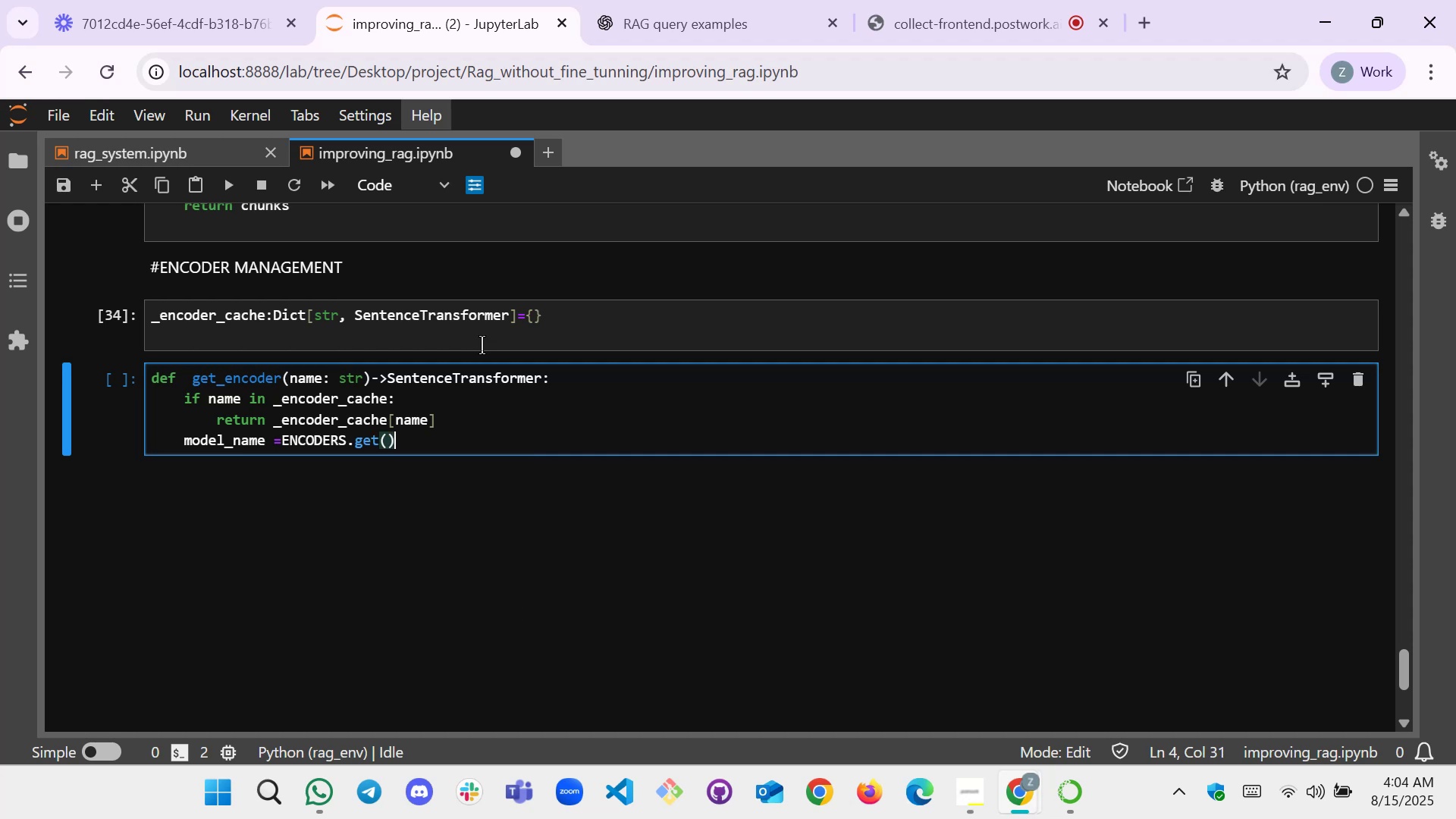 
key(ArrowLeft)
 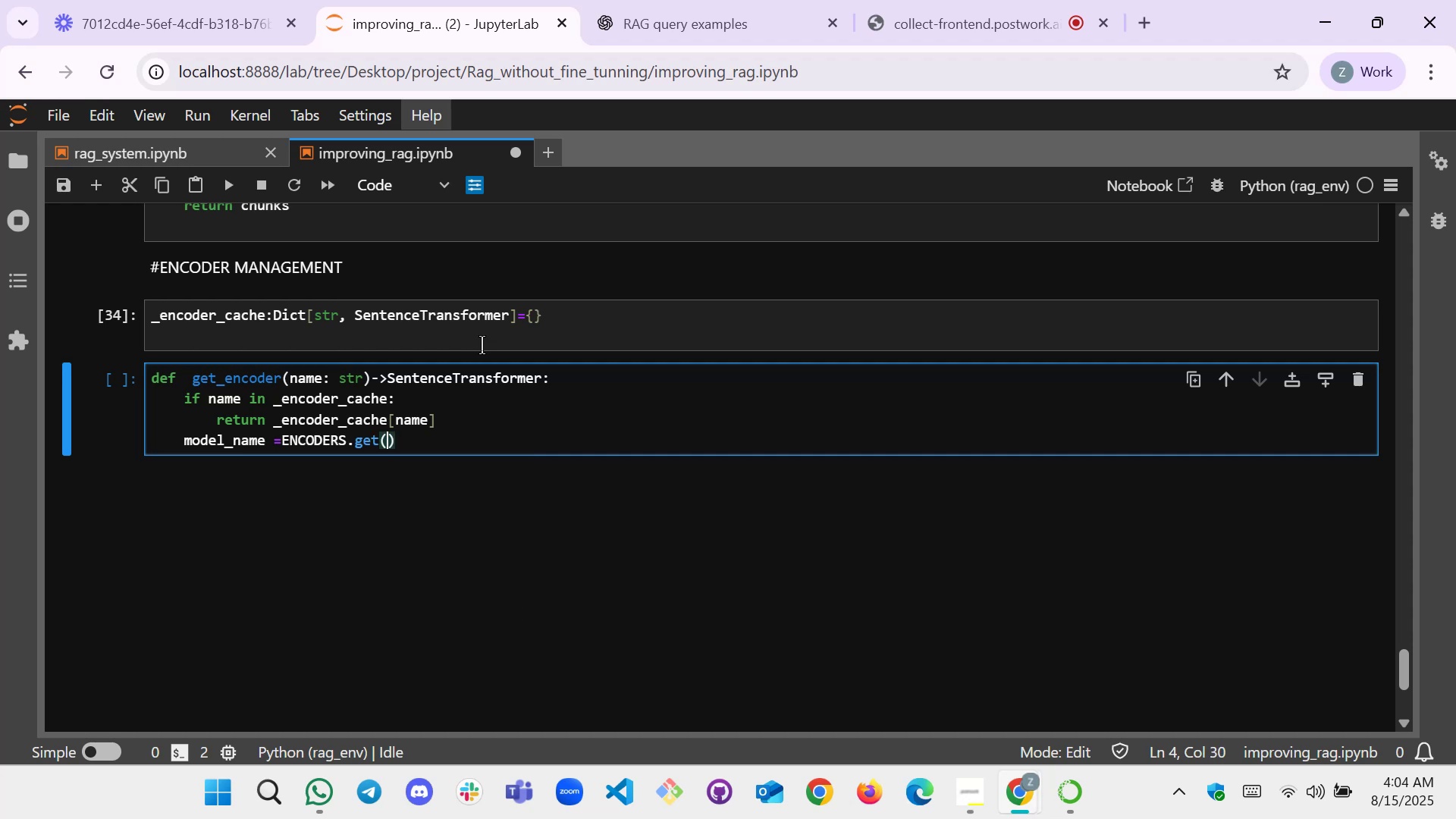 
type(name)
 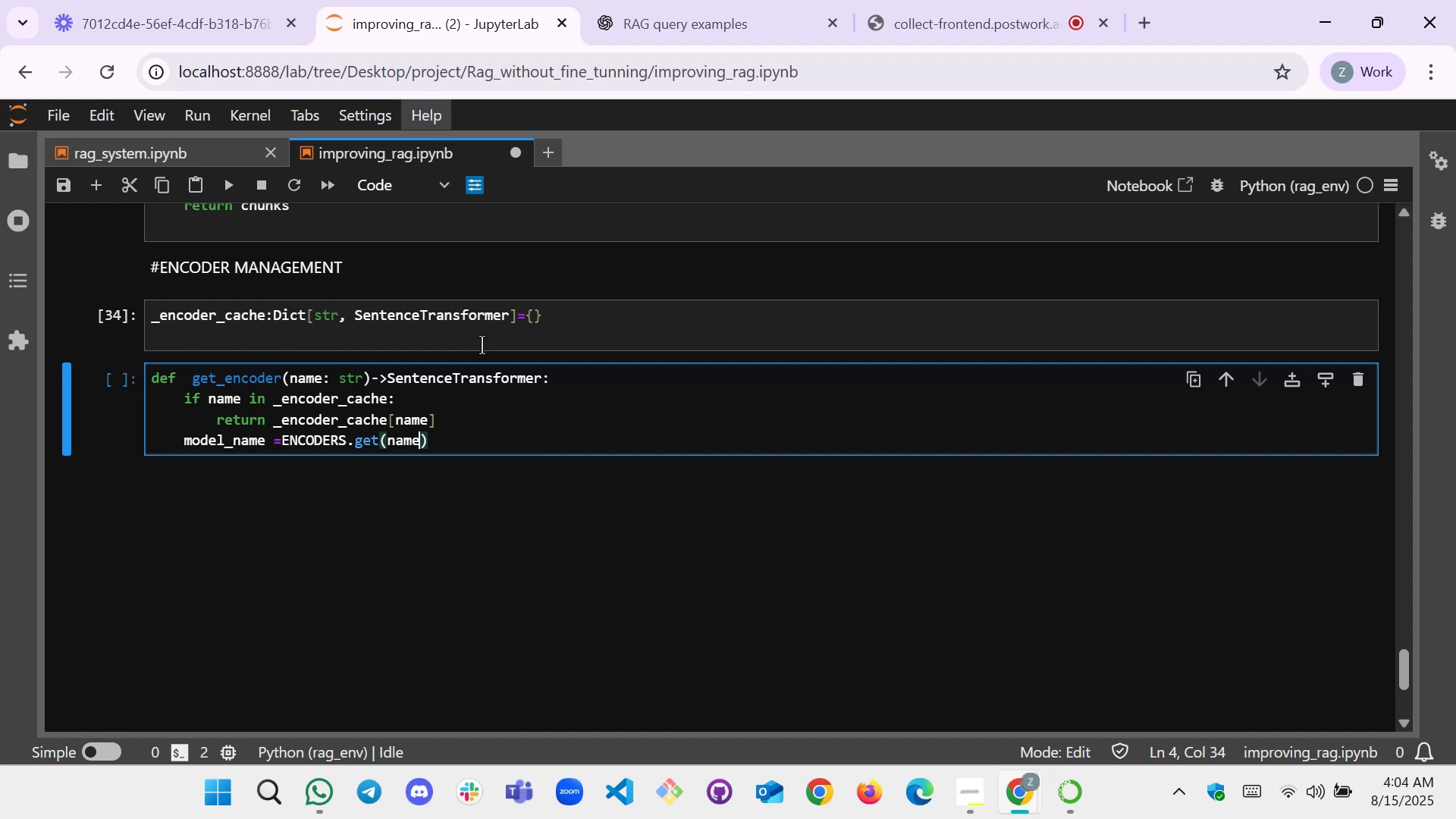 
key(ArrowRight)
 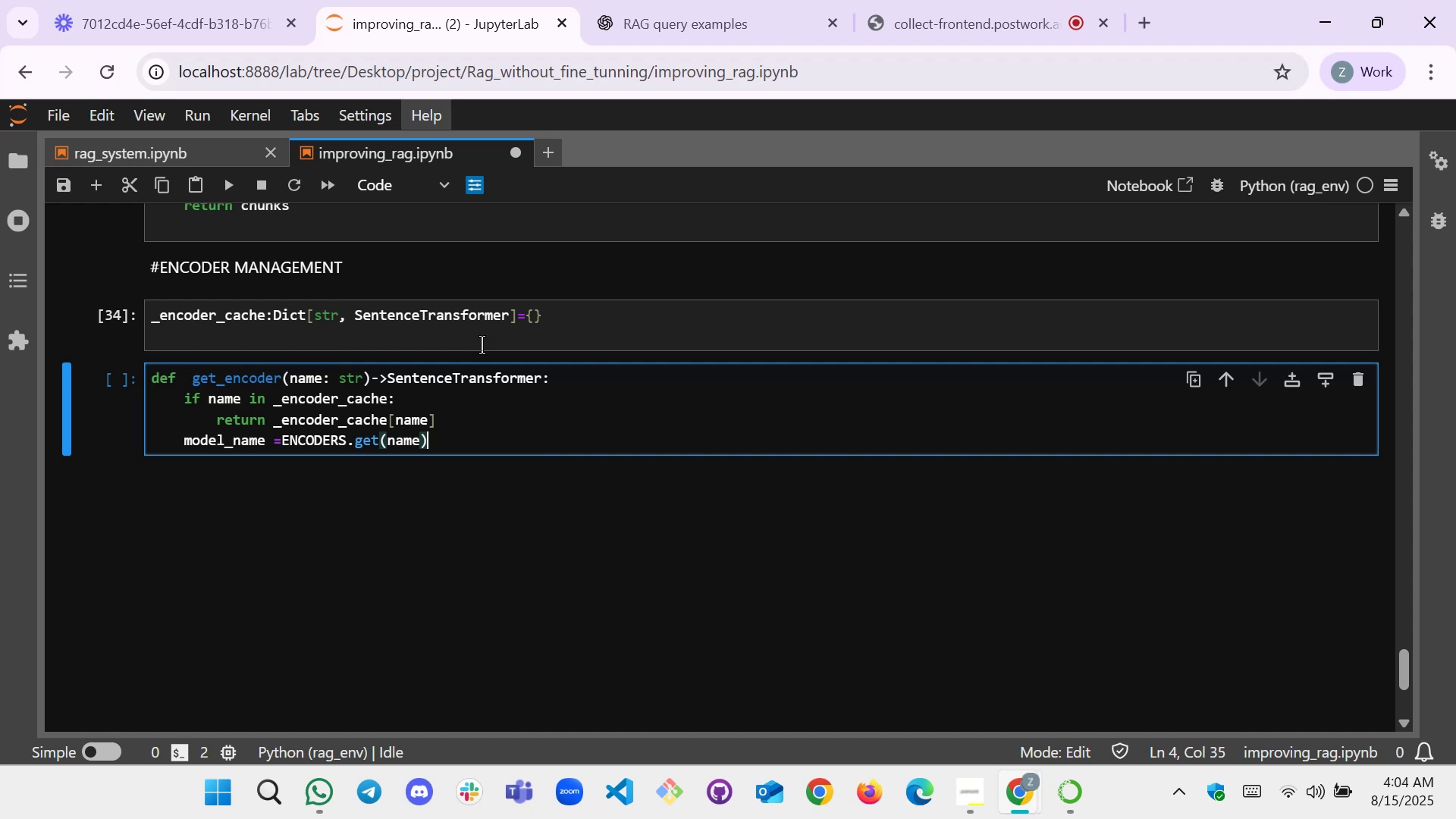 
key(Enter)
 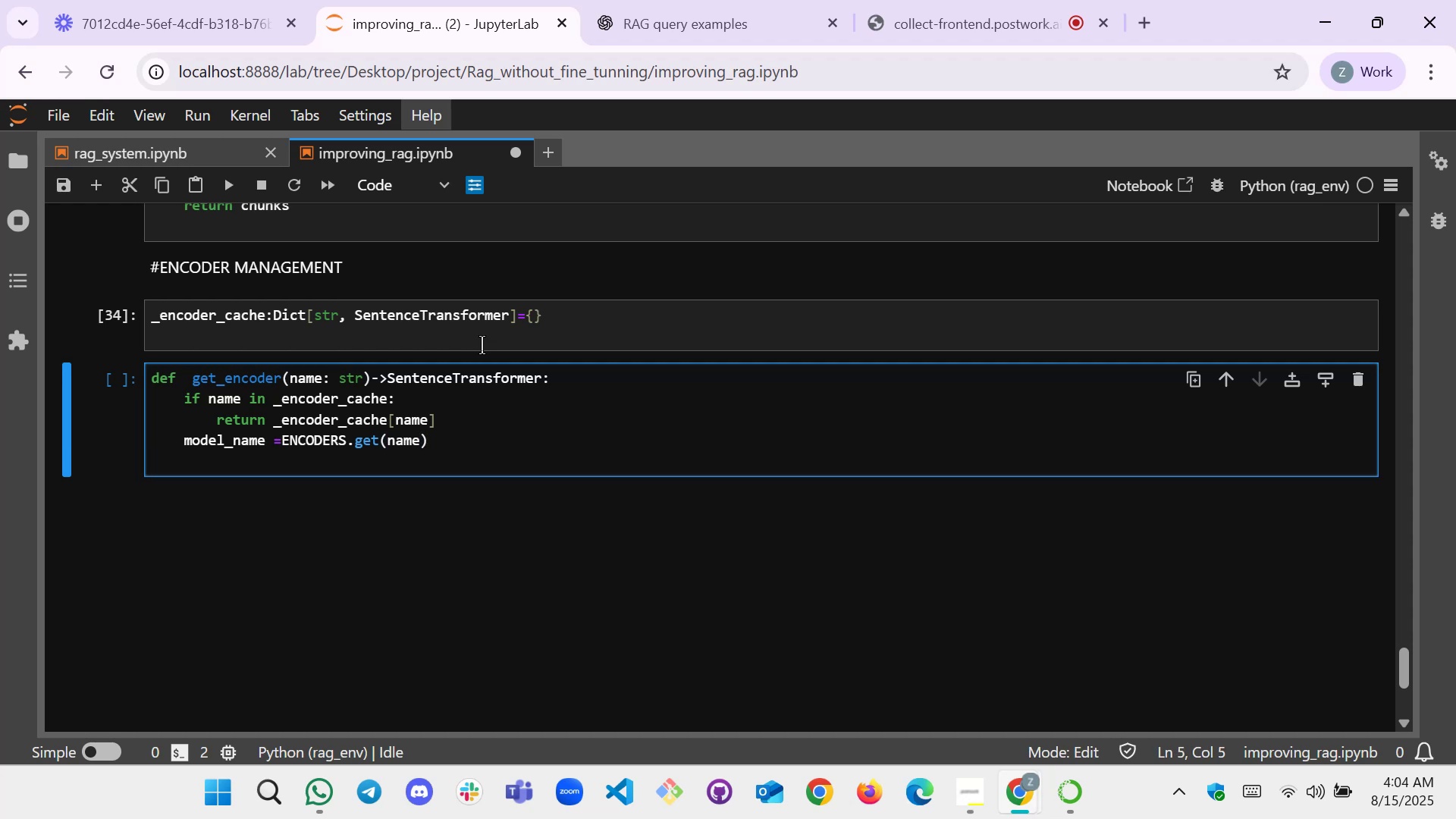 
type(if not m)
key(Backspace)
type(mo)
key(Tab)
 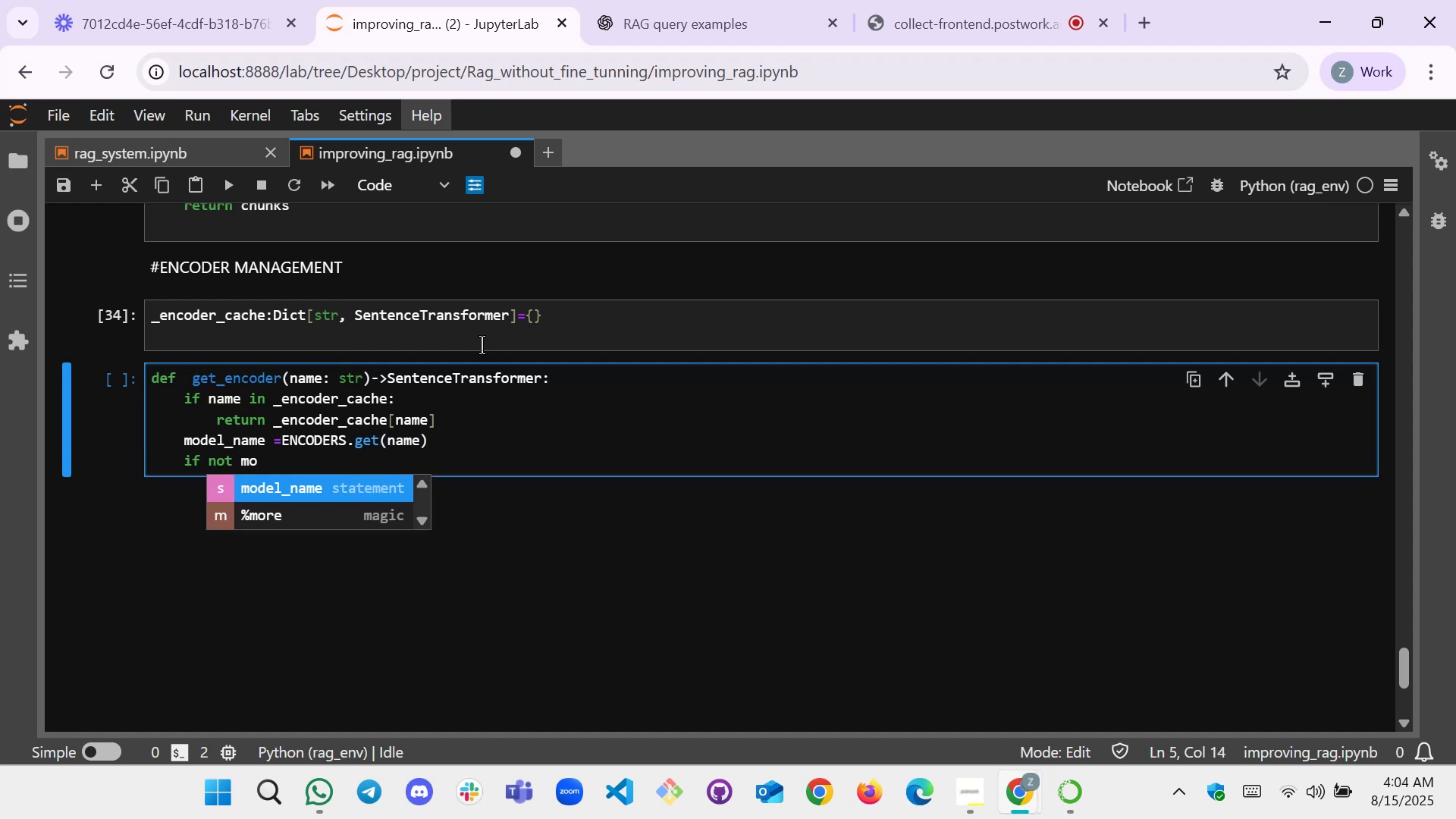 
key(Enter)
 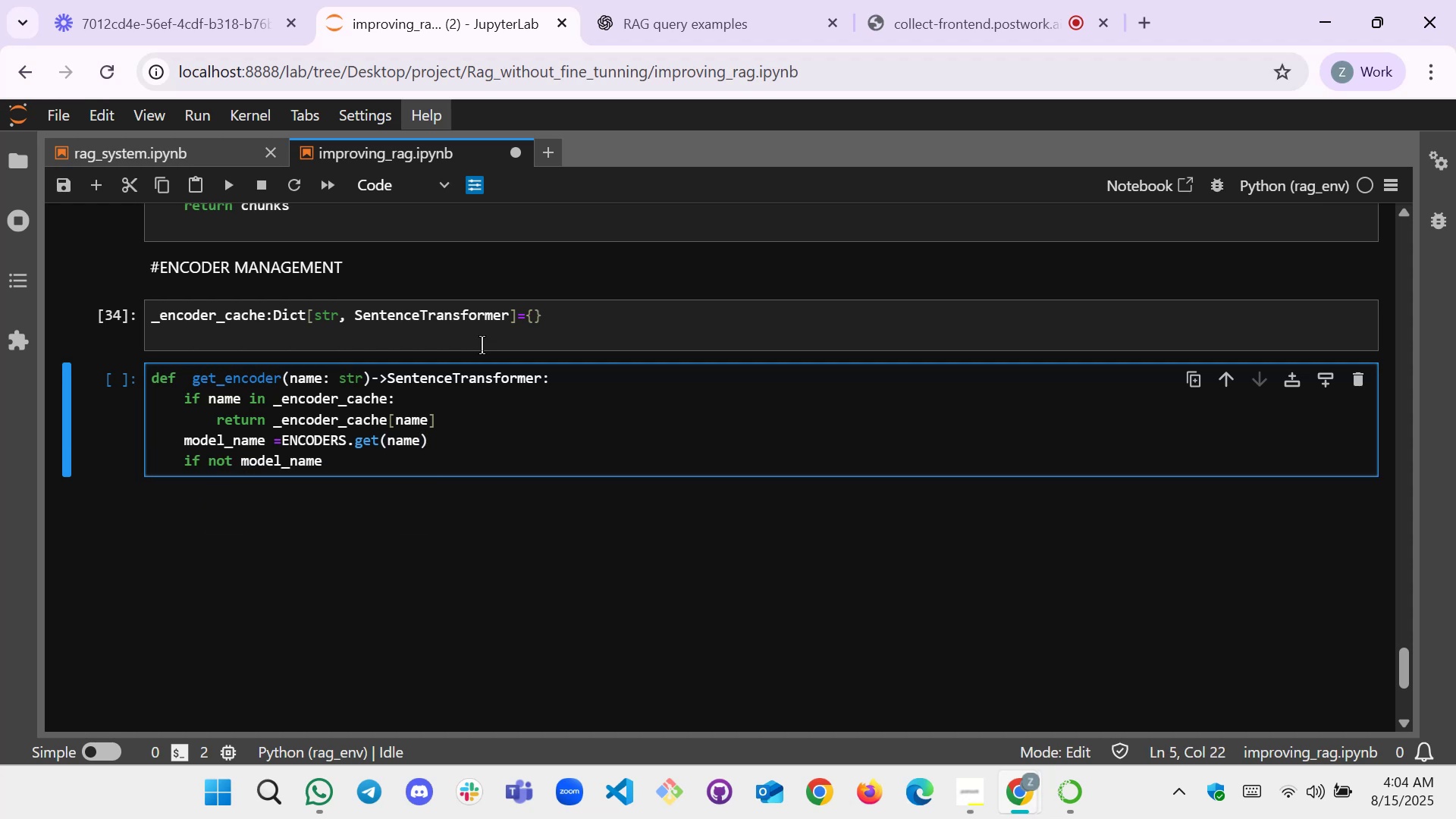 
key(Shift+Semicolon)
 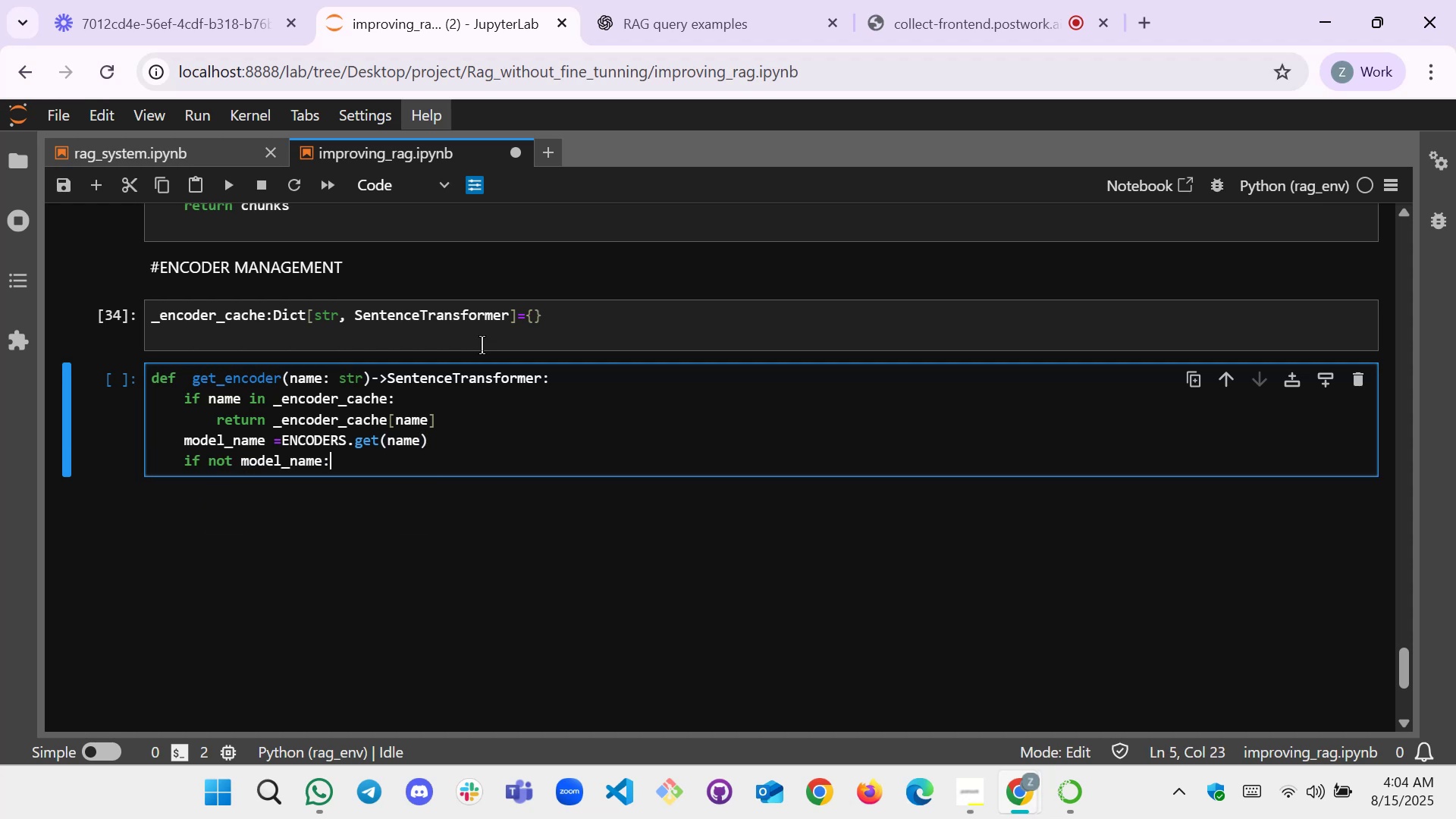 
key(Enter)
 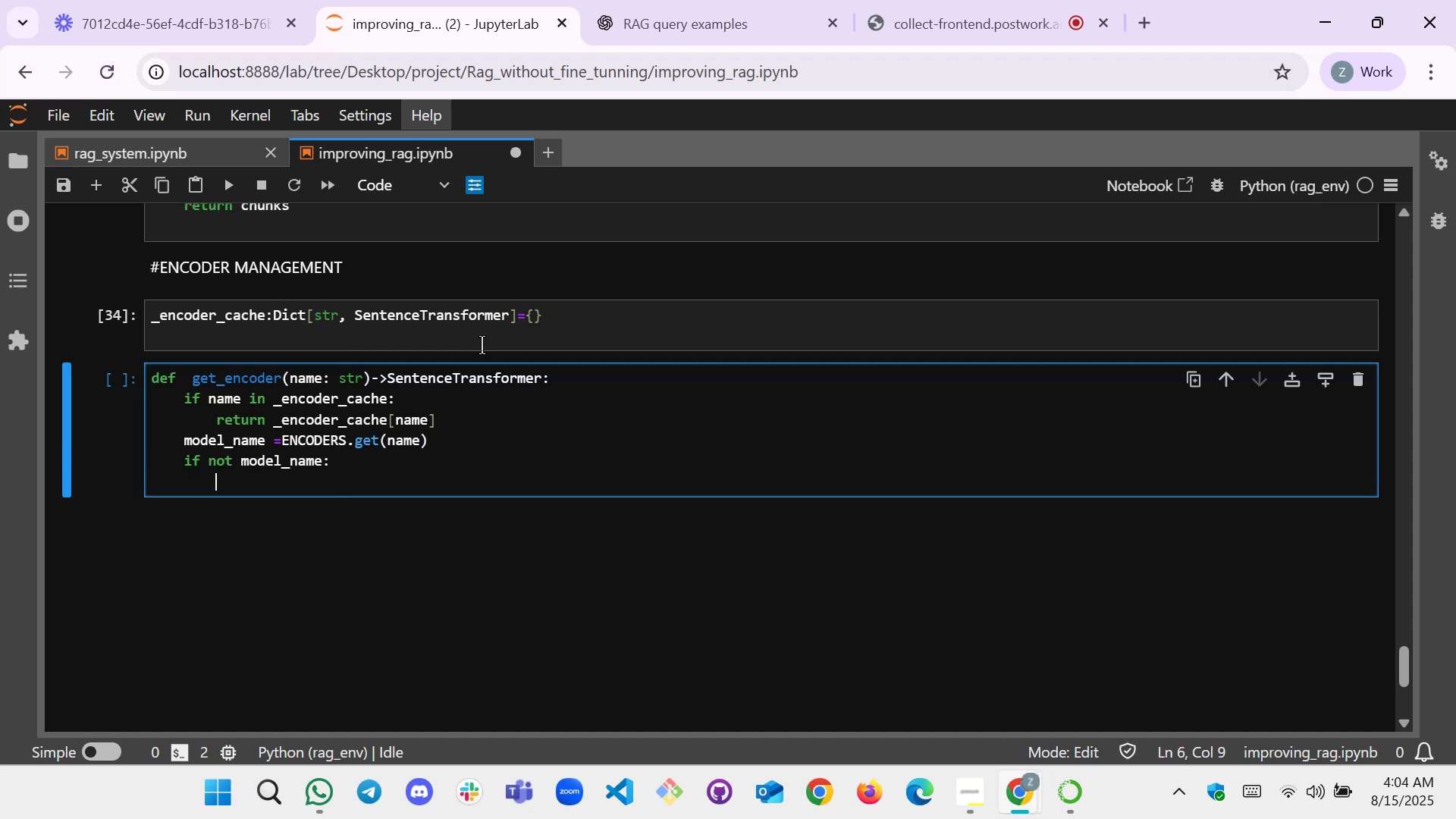 
type(raise V)
key(Tab)
 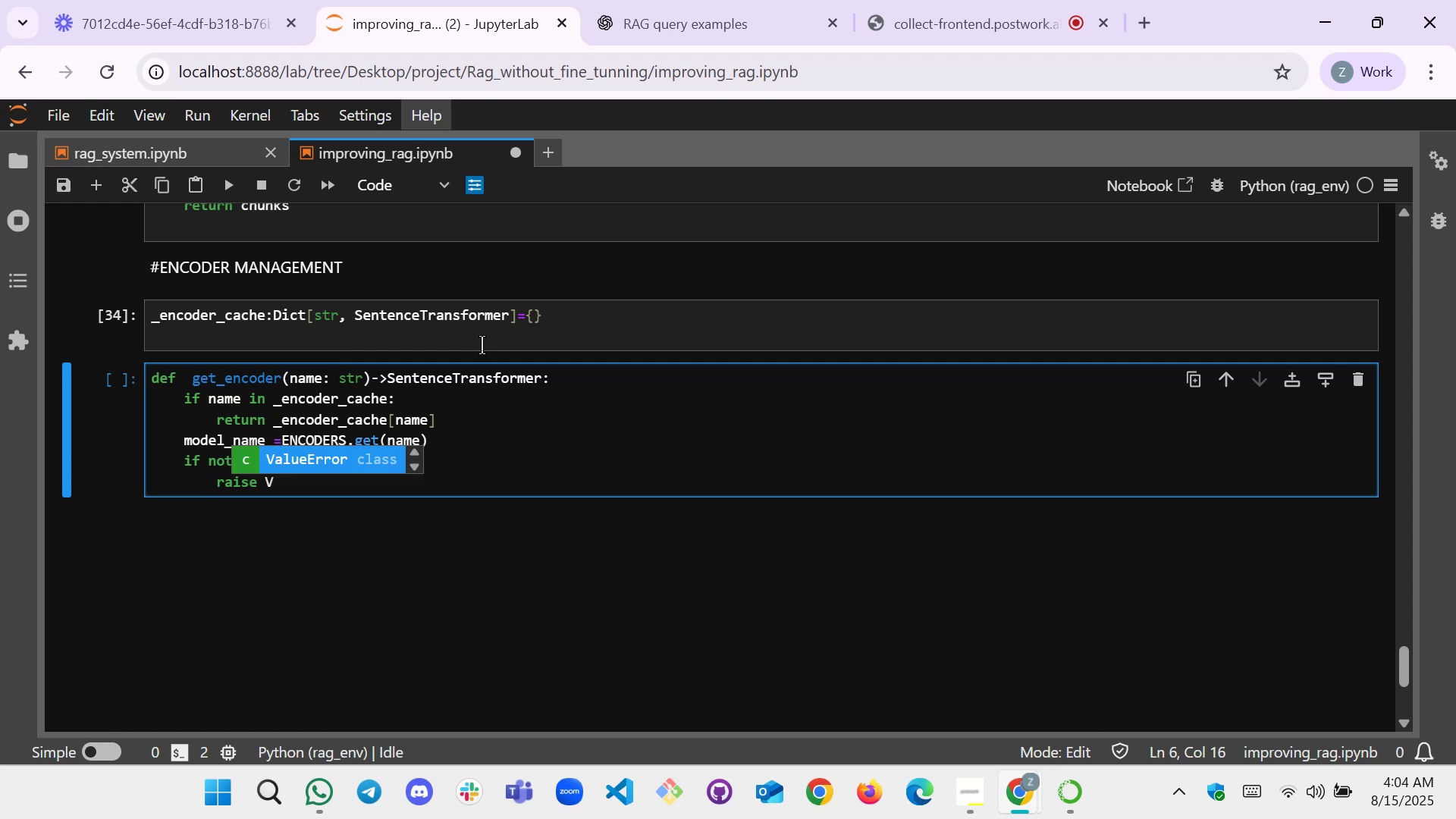 
key(Enter)
 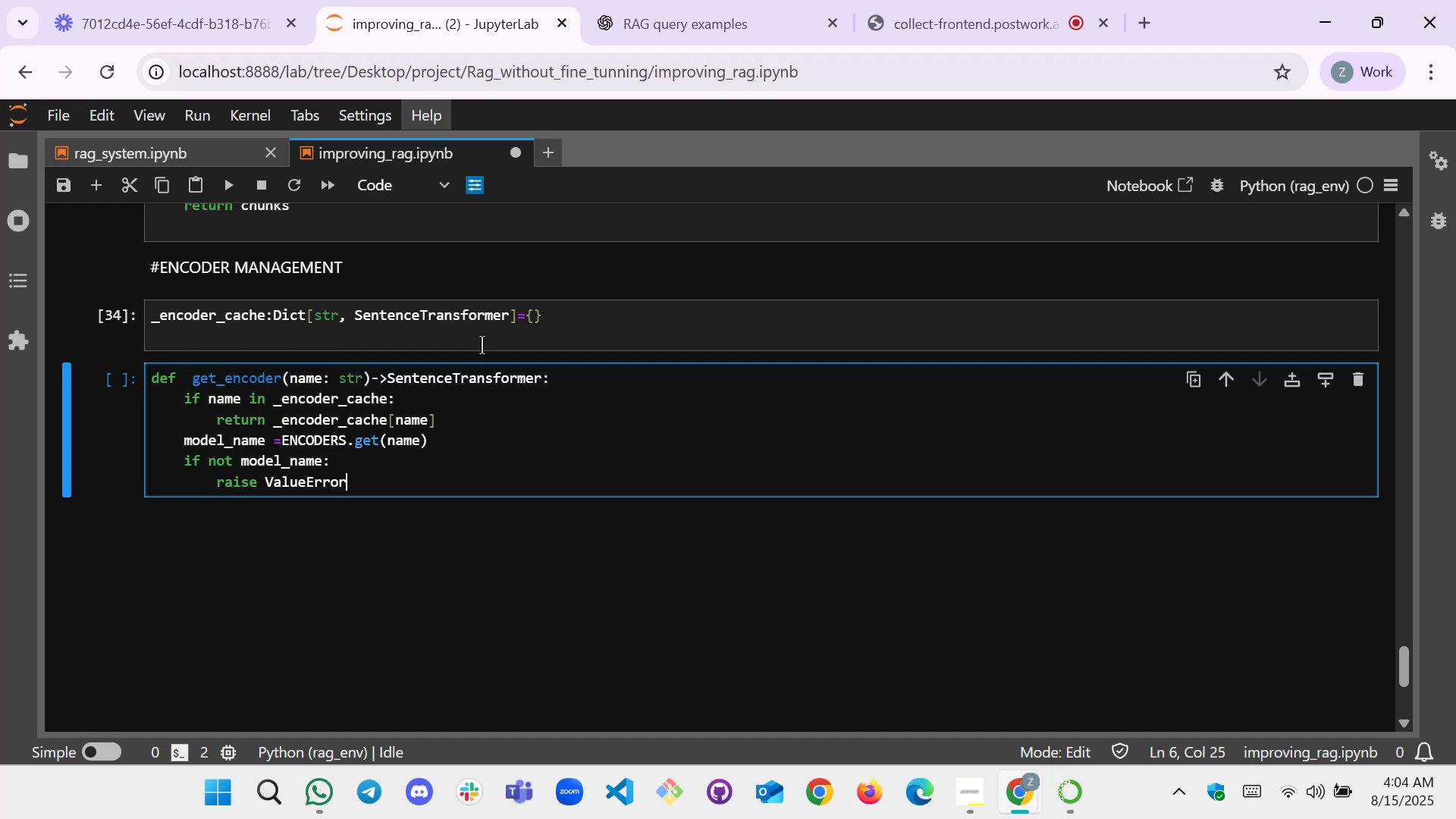 
type((f"")
 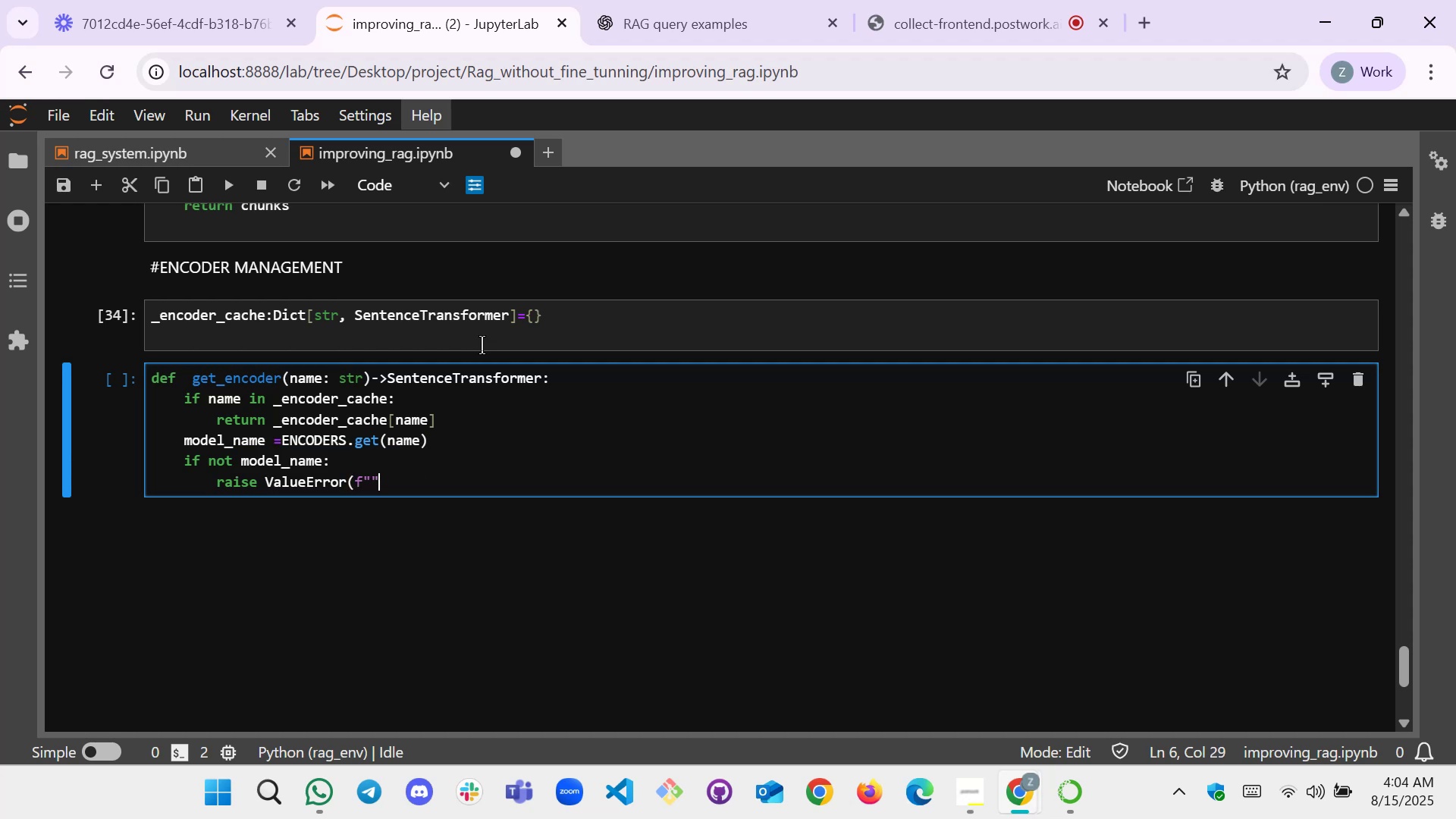 
key(ArrowLeft)
 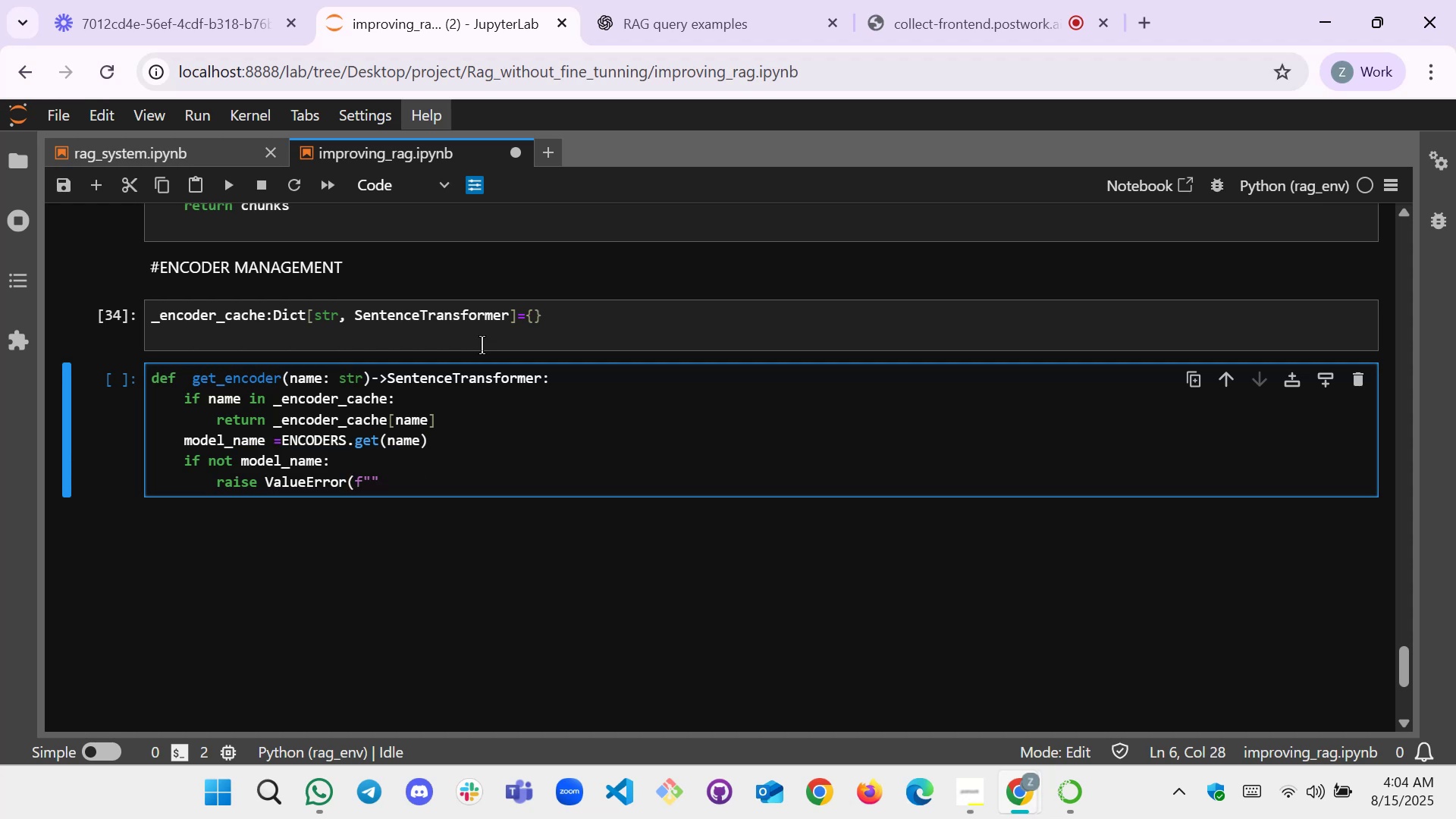 
type(NO encoder f)
key(Backspace)
type(cn)
key(Backspace)
key(Backspace)
type(configuer)
key(Backspace)
key(Backspace)
type(red with name P)
key(Backspace)
type({})
 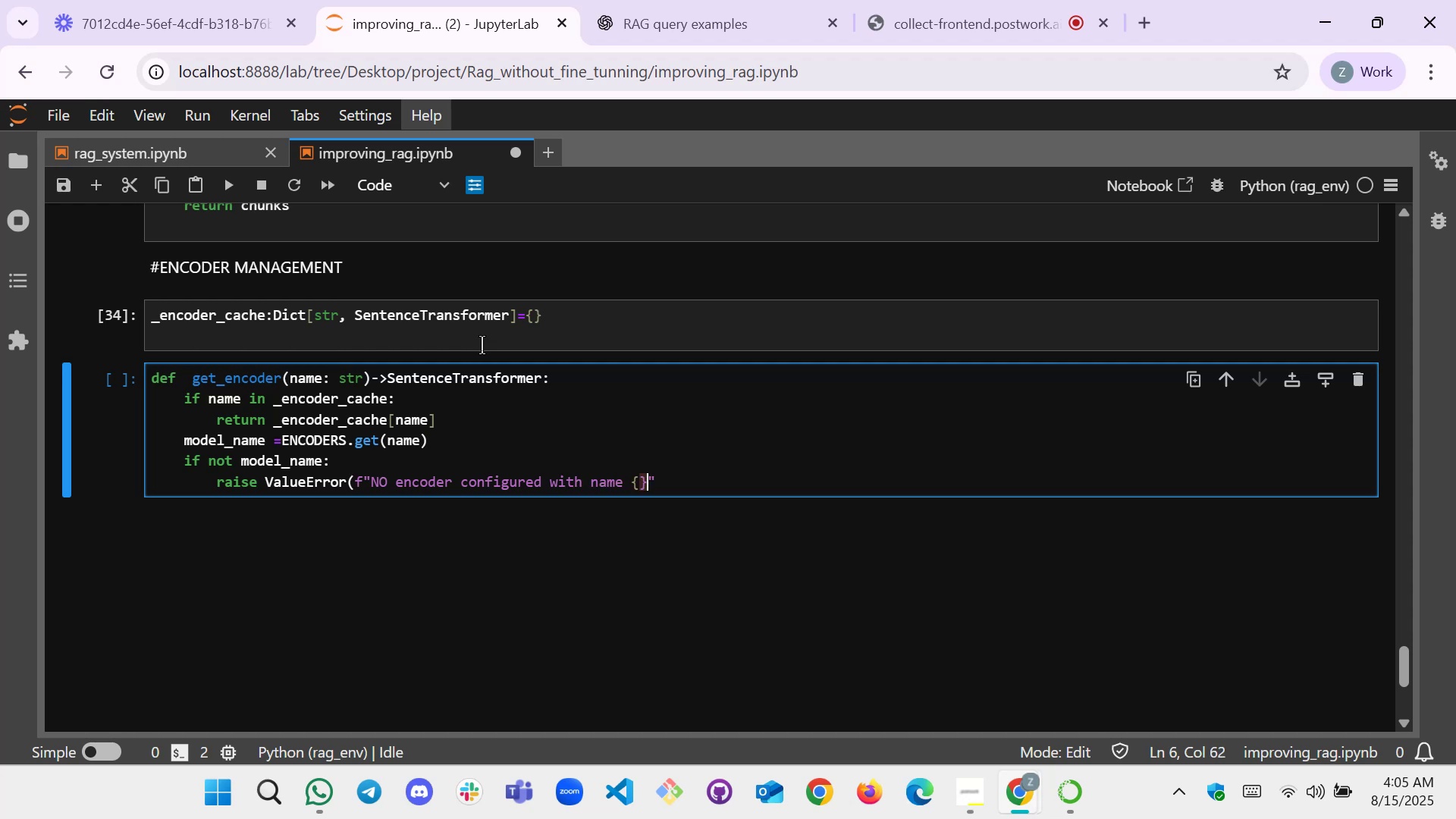 
 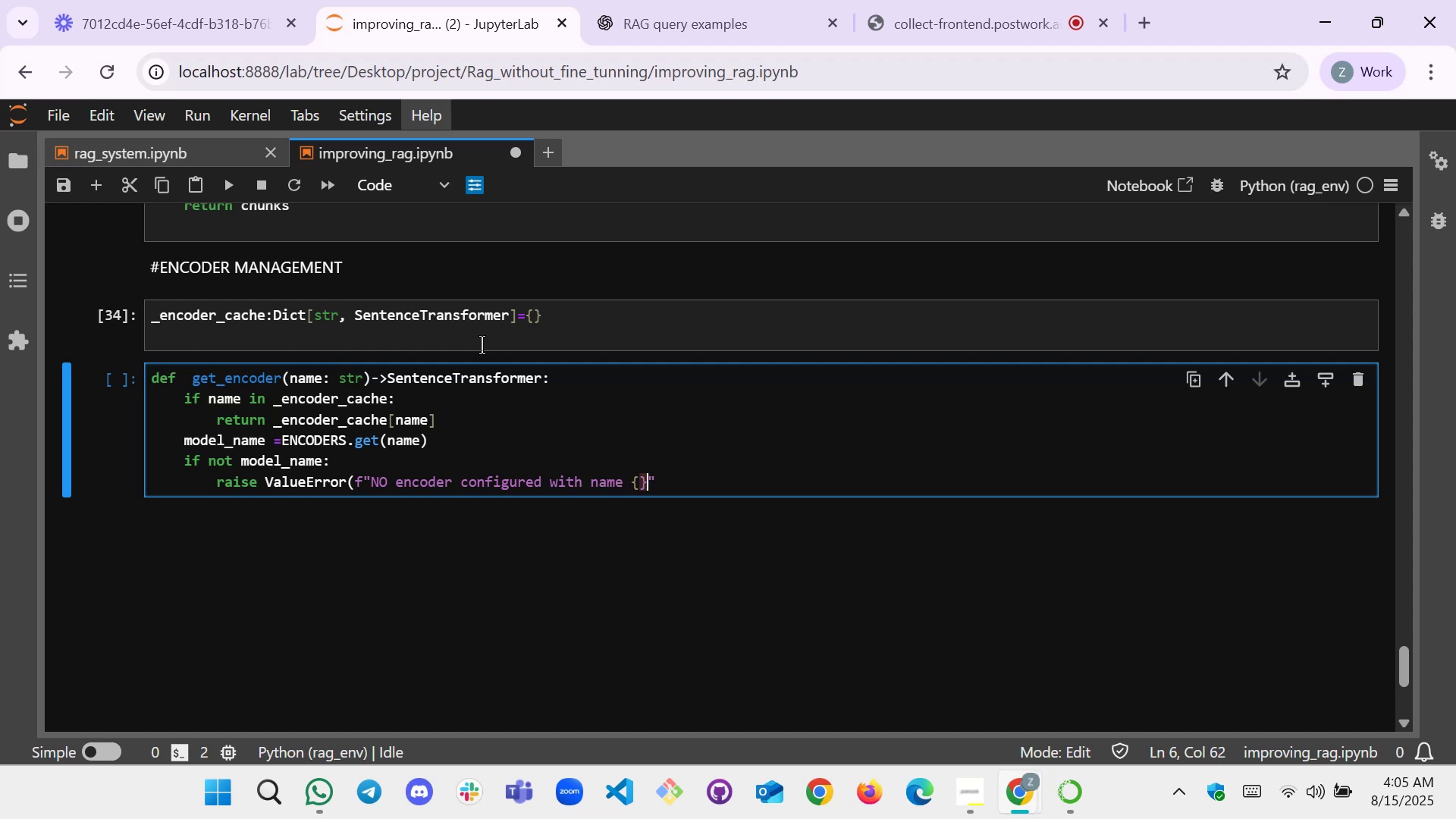 
key(ArrowLeft)
 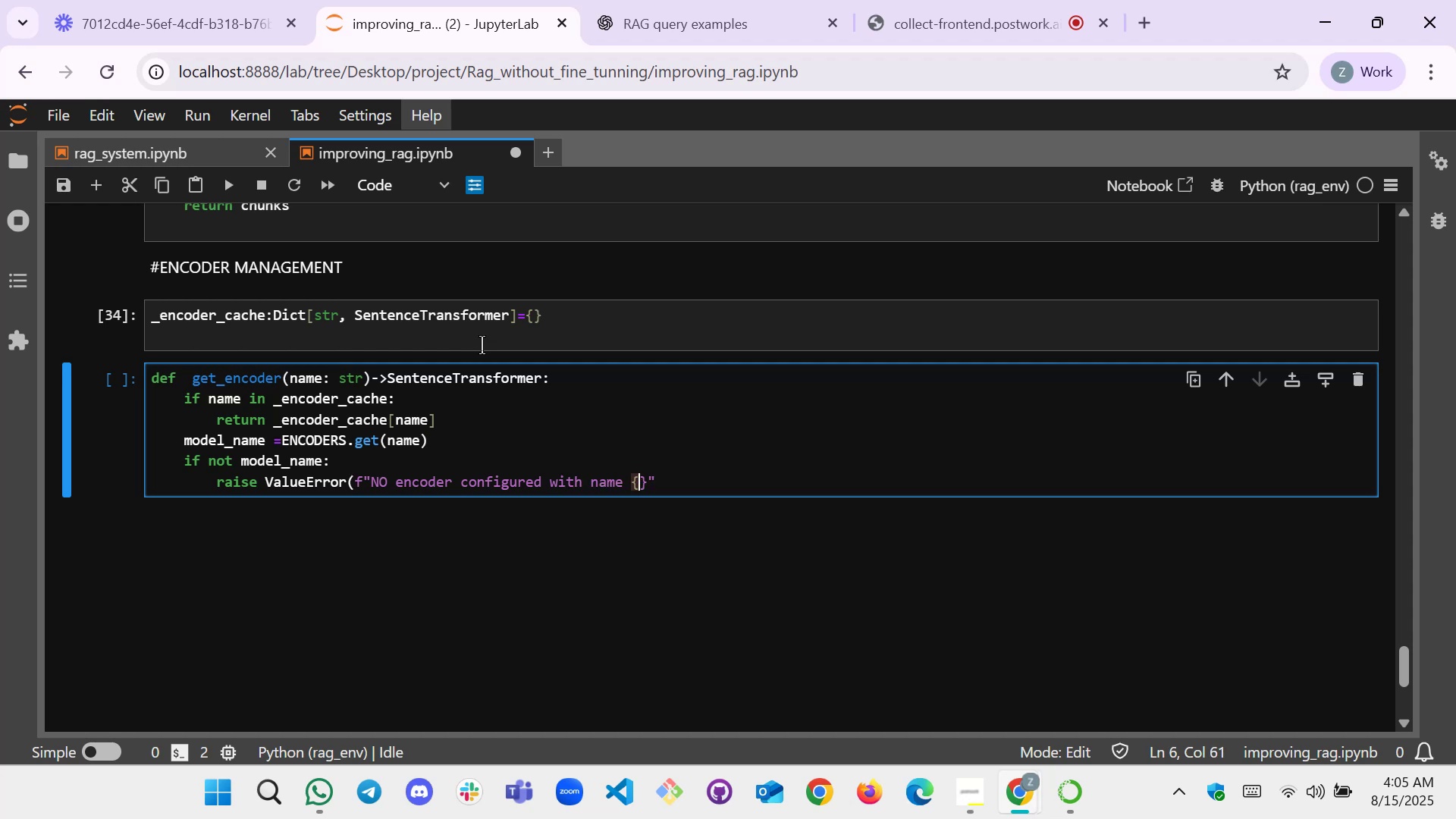 
type(name)
 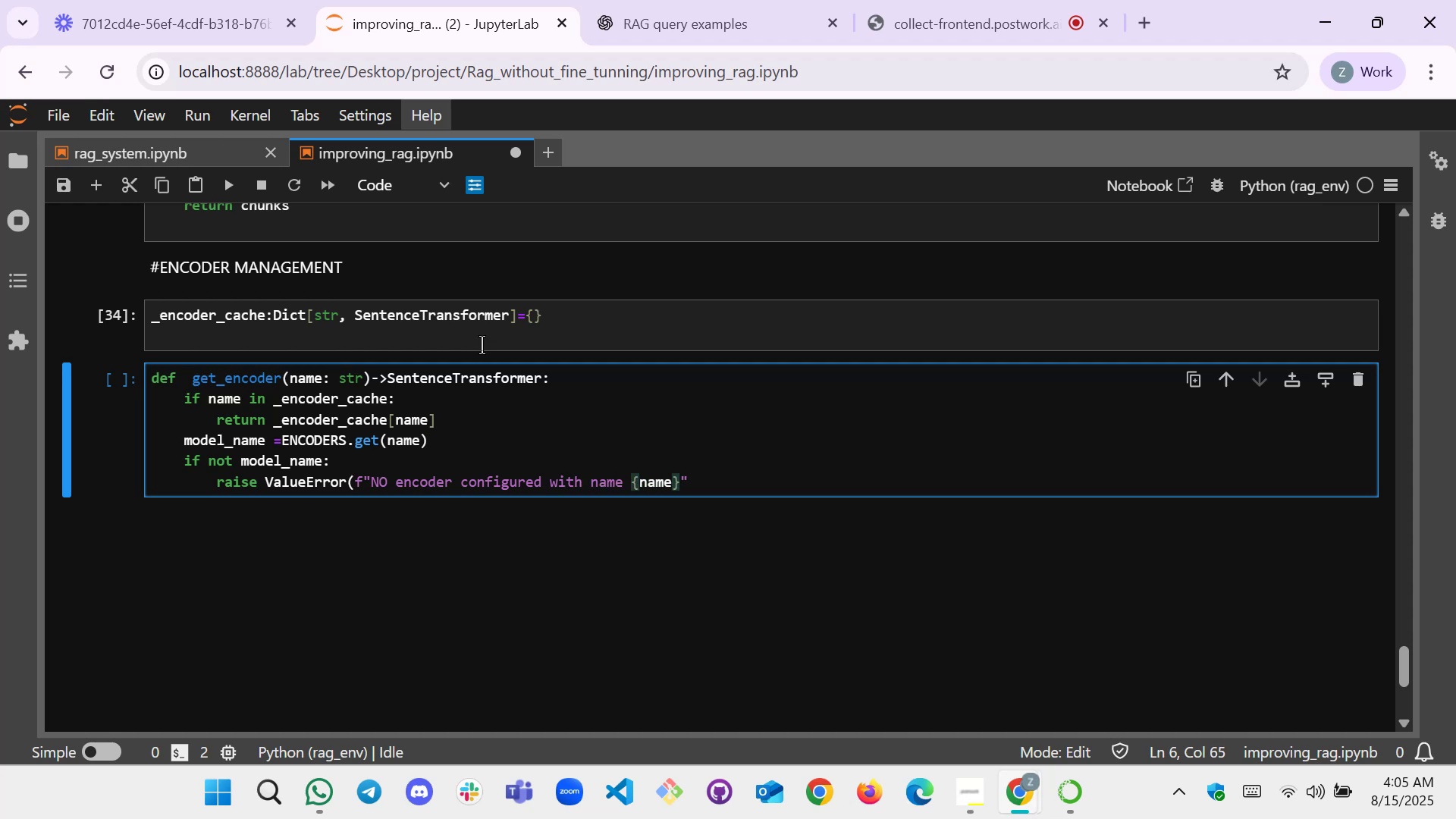 
key(ArrowRight)
 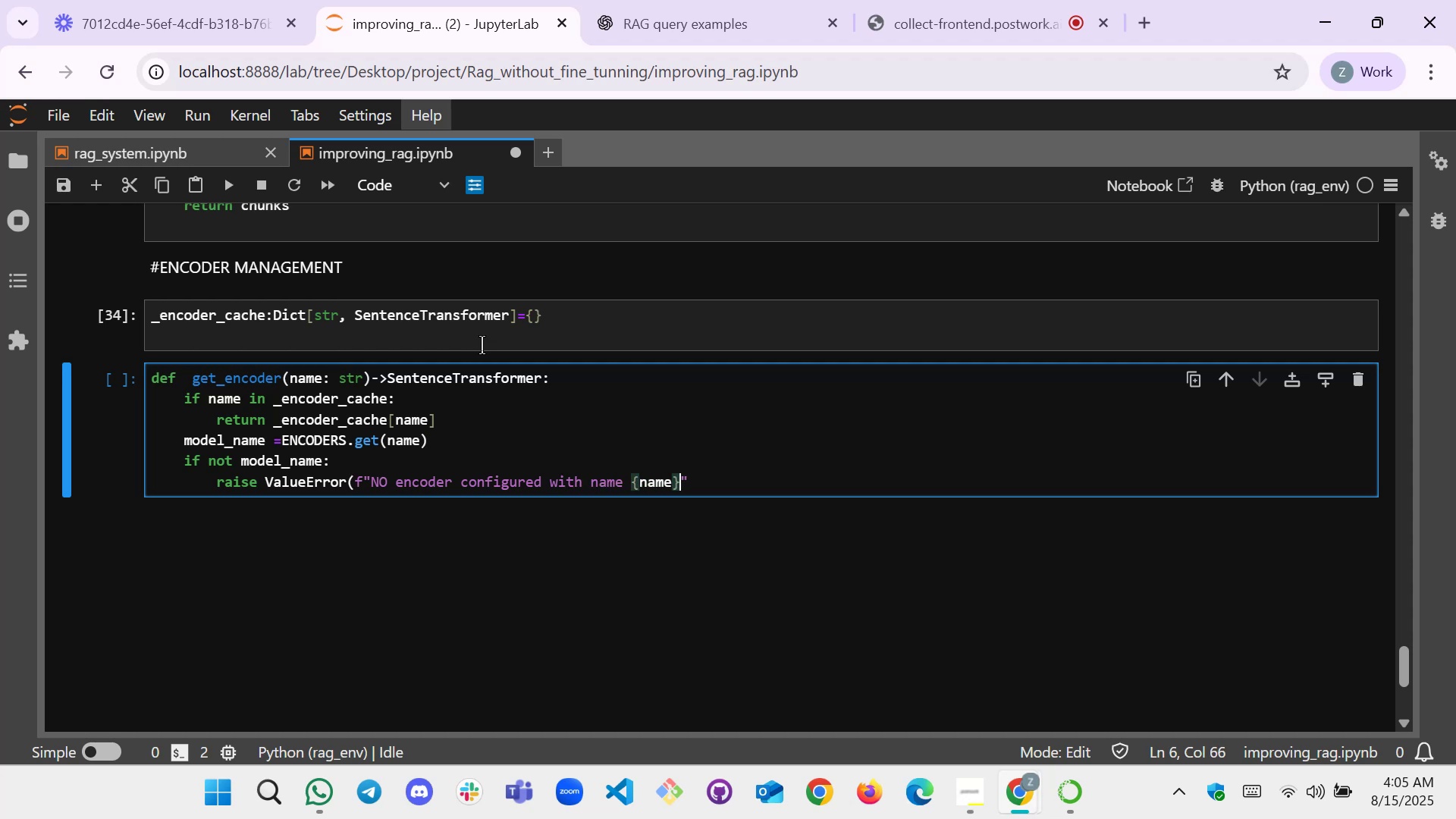 
key(ArrowRight)
 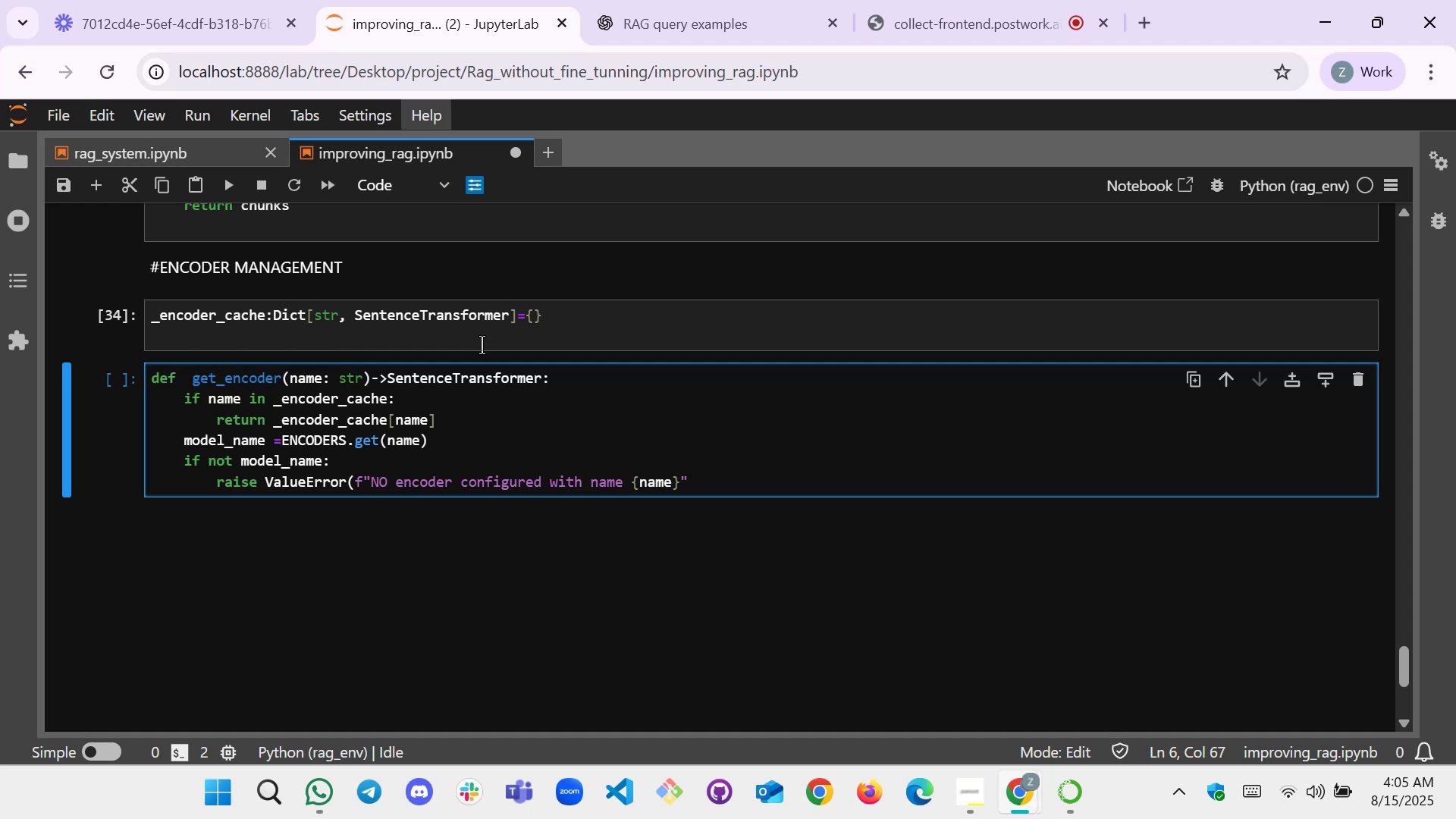 
key(Enter)
 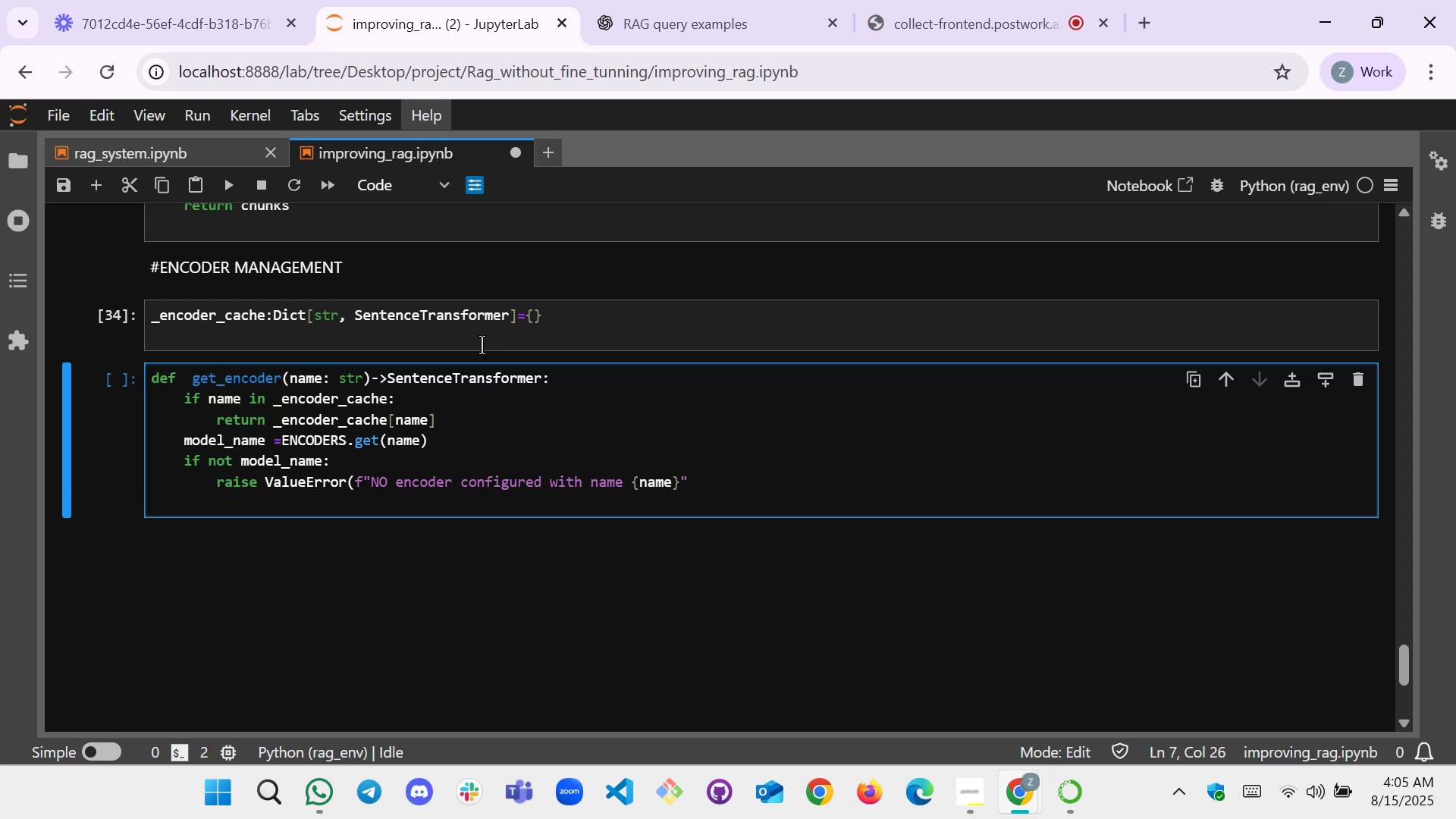 
key(Backspace)
 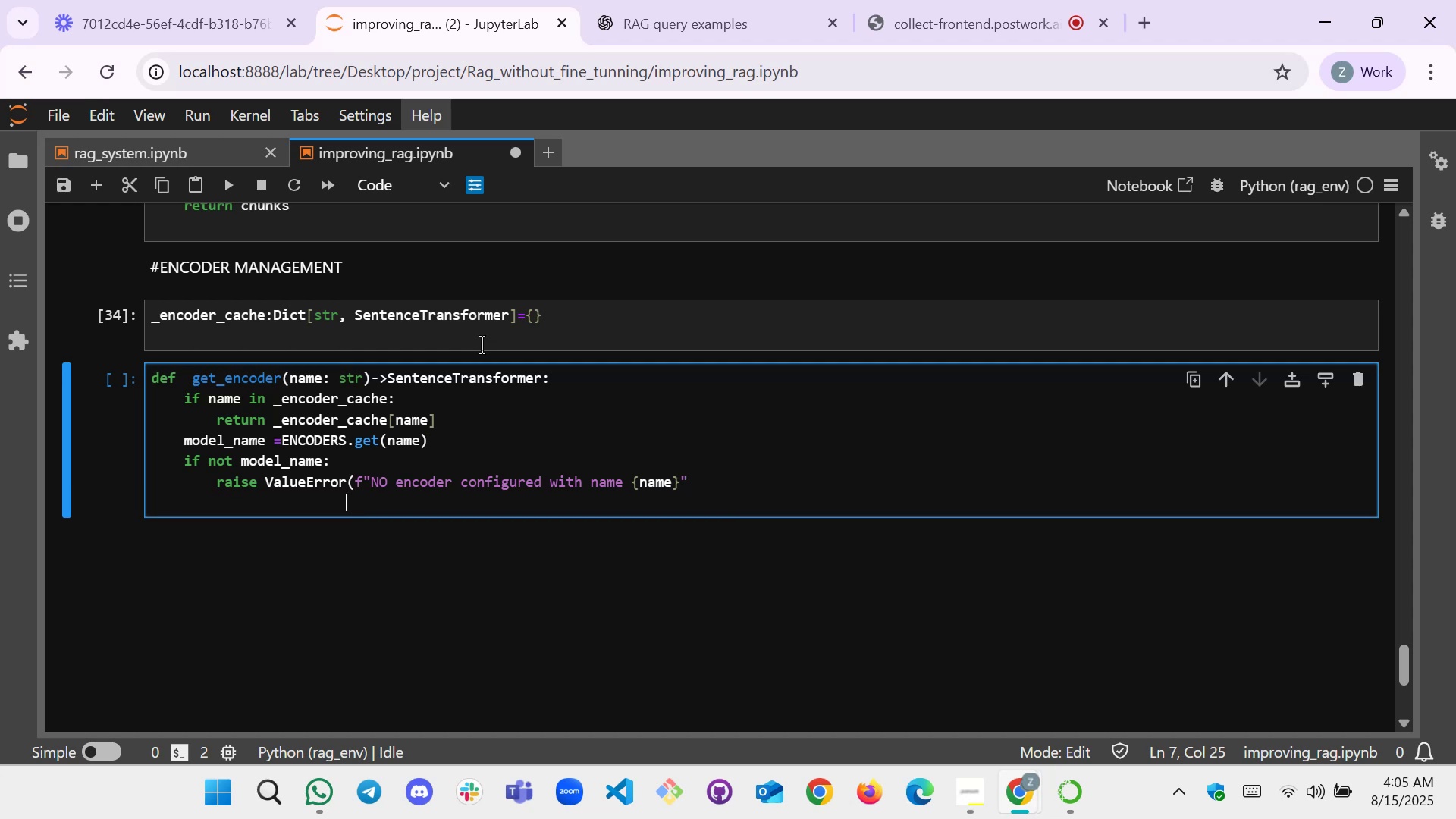 
key(Backspace)
key(Backspace)
key(Backspace)
key(Backspace)
key(Backspace)
type(not)
key(Tab)
type(i)
key(Tab)
 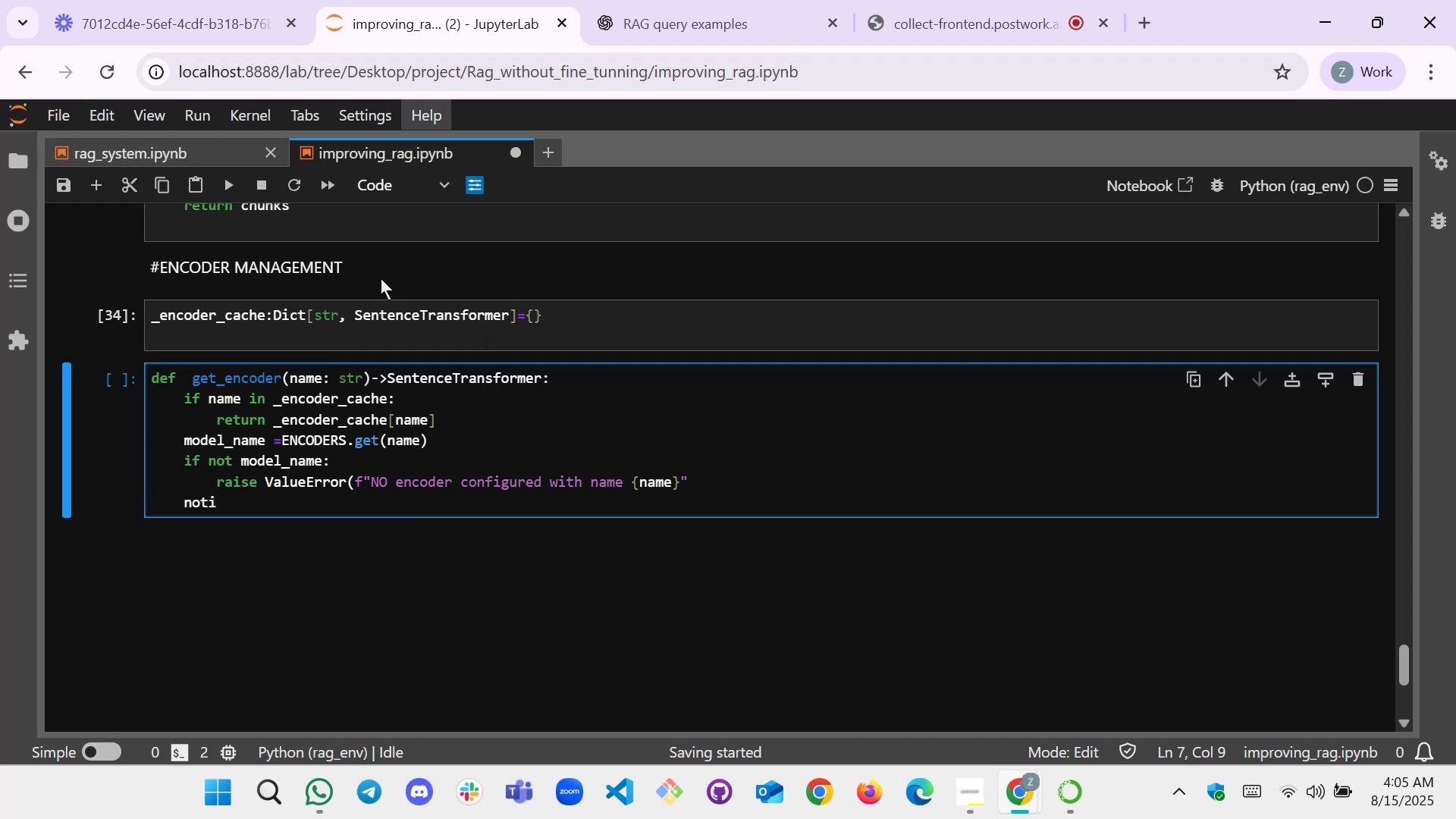 
scroll: coordinate [231, 344], scroll_direction: up, amount: 16.0
 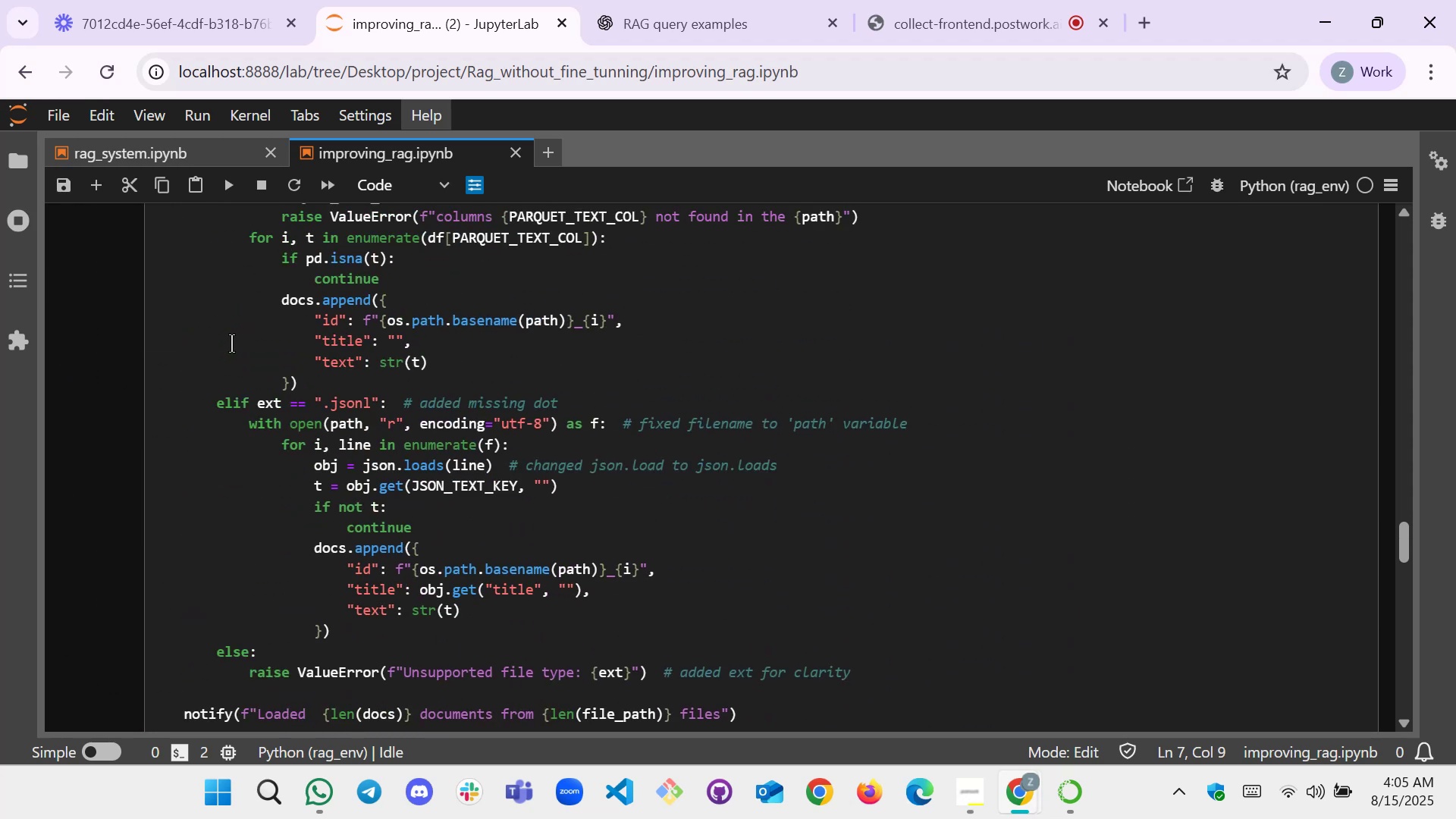 
scroll: coordinate [231, 344], scroll_direction: down, amount: 1.0
 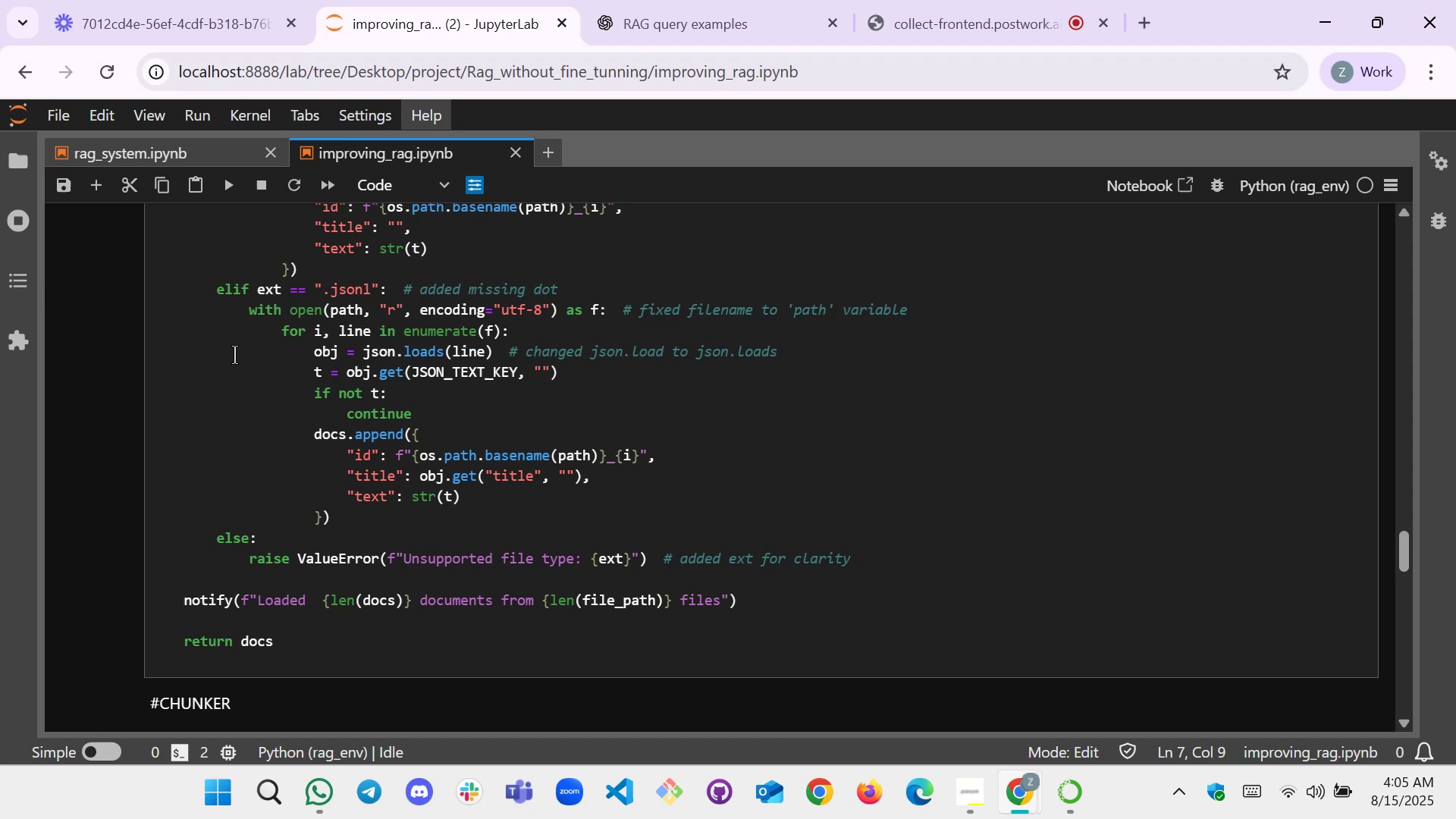 
scroll: coordinate [242, 372], scroll_direction: up, amount: 5.0
 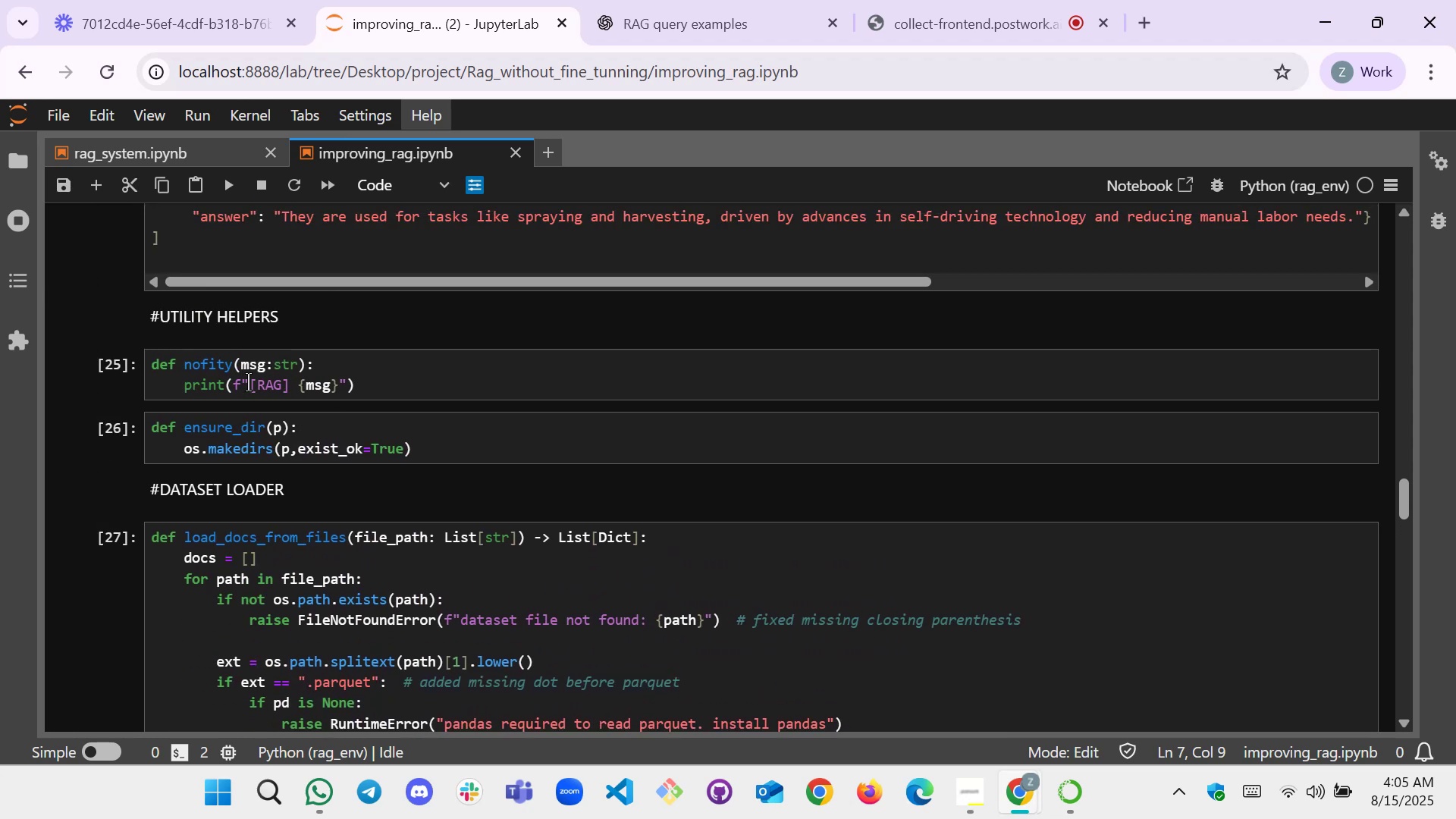 
double_click([209, 369])
 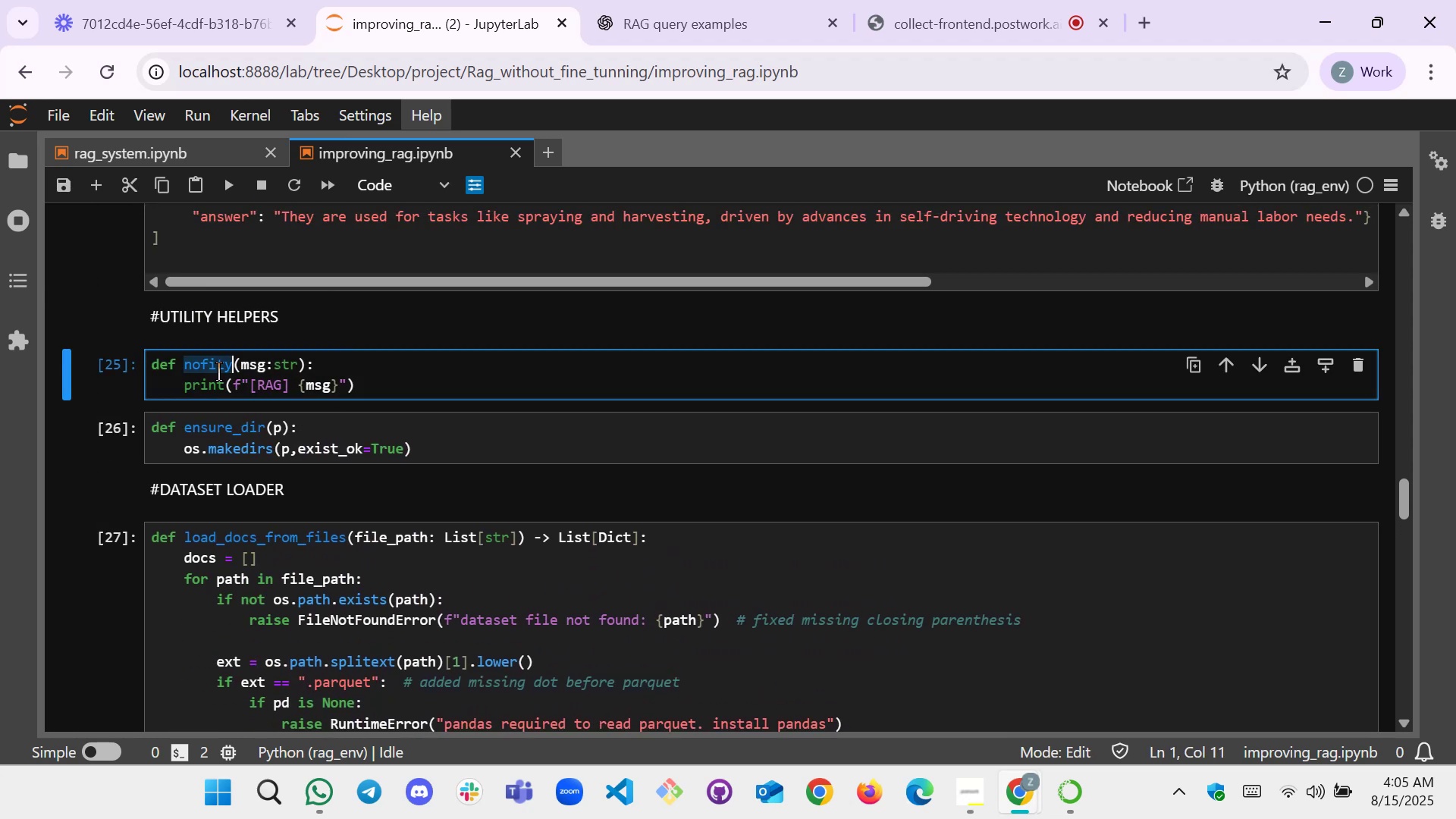 
key(Control+C)
 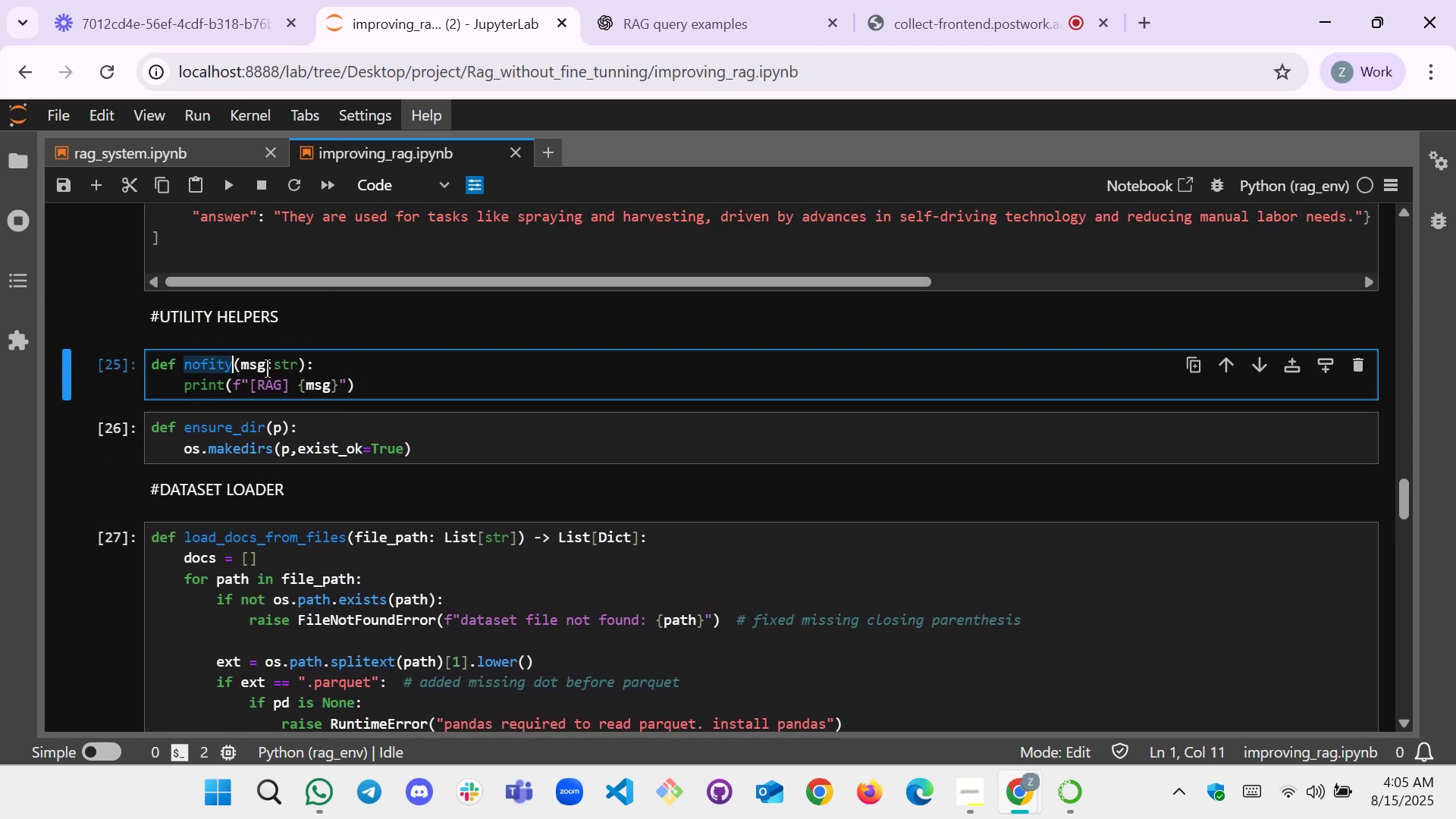 
scroll: coordinate [320, 412], scroll_direction: down, amount: 20.0
 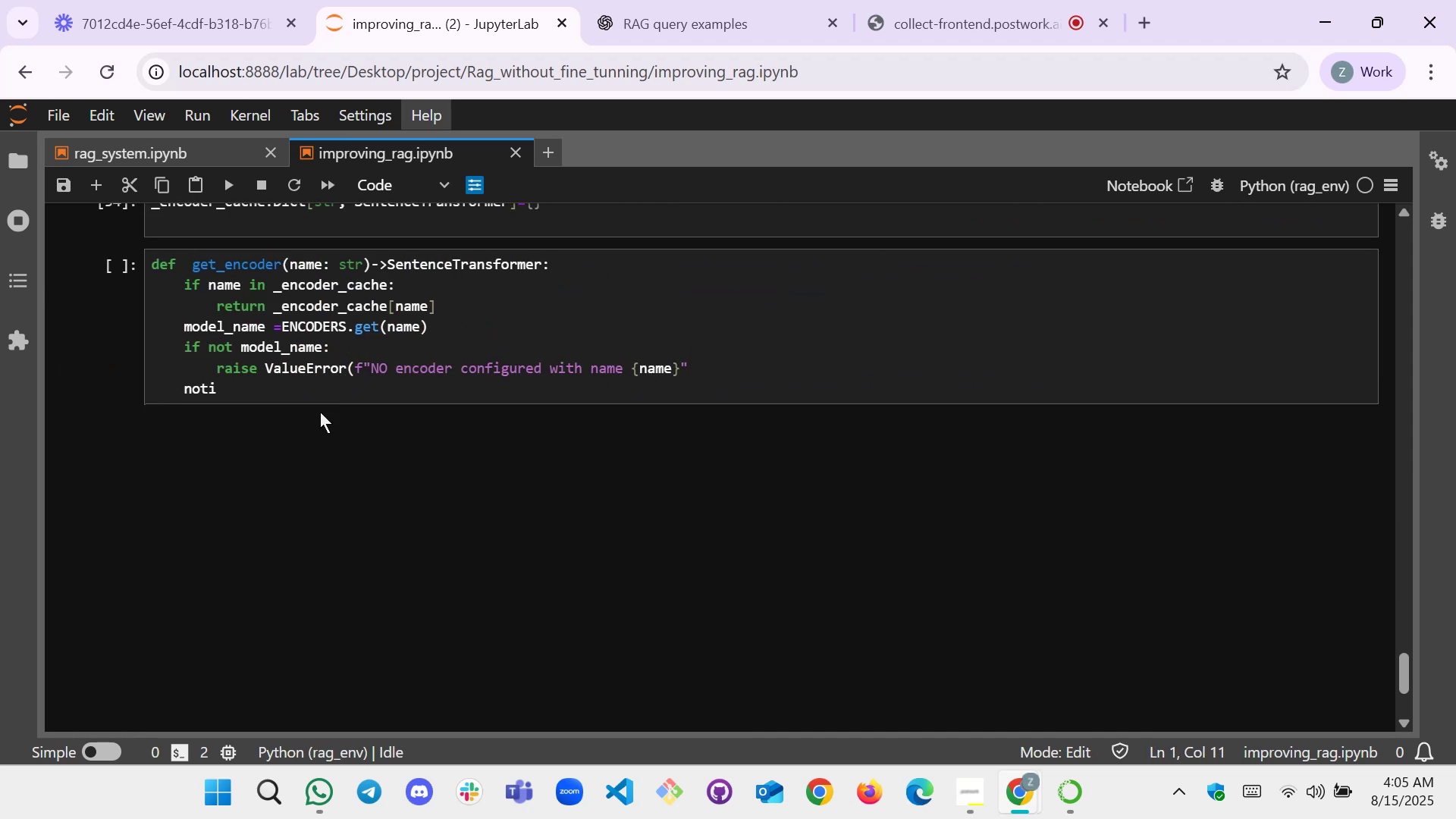 
scroll: coordinate [312, 412], scroll_direction: up, amount: 1.0
 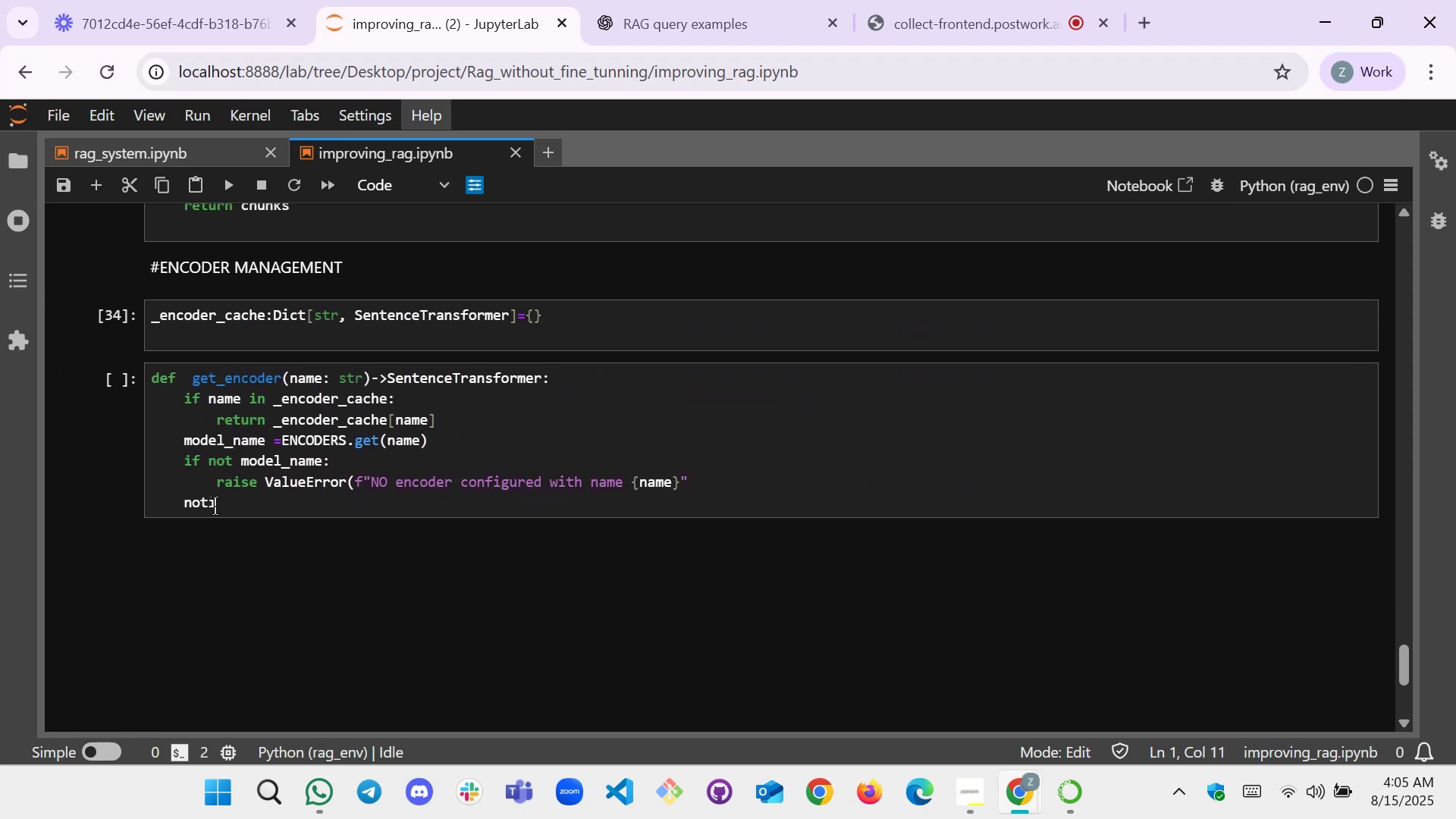 
double_click([204, 500])
 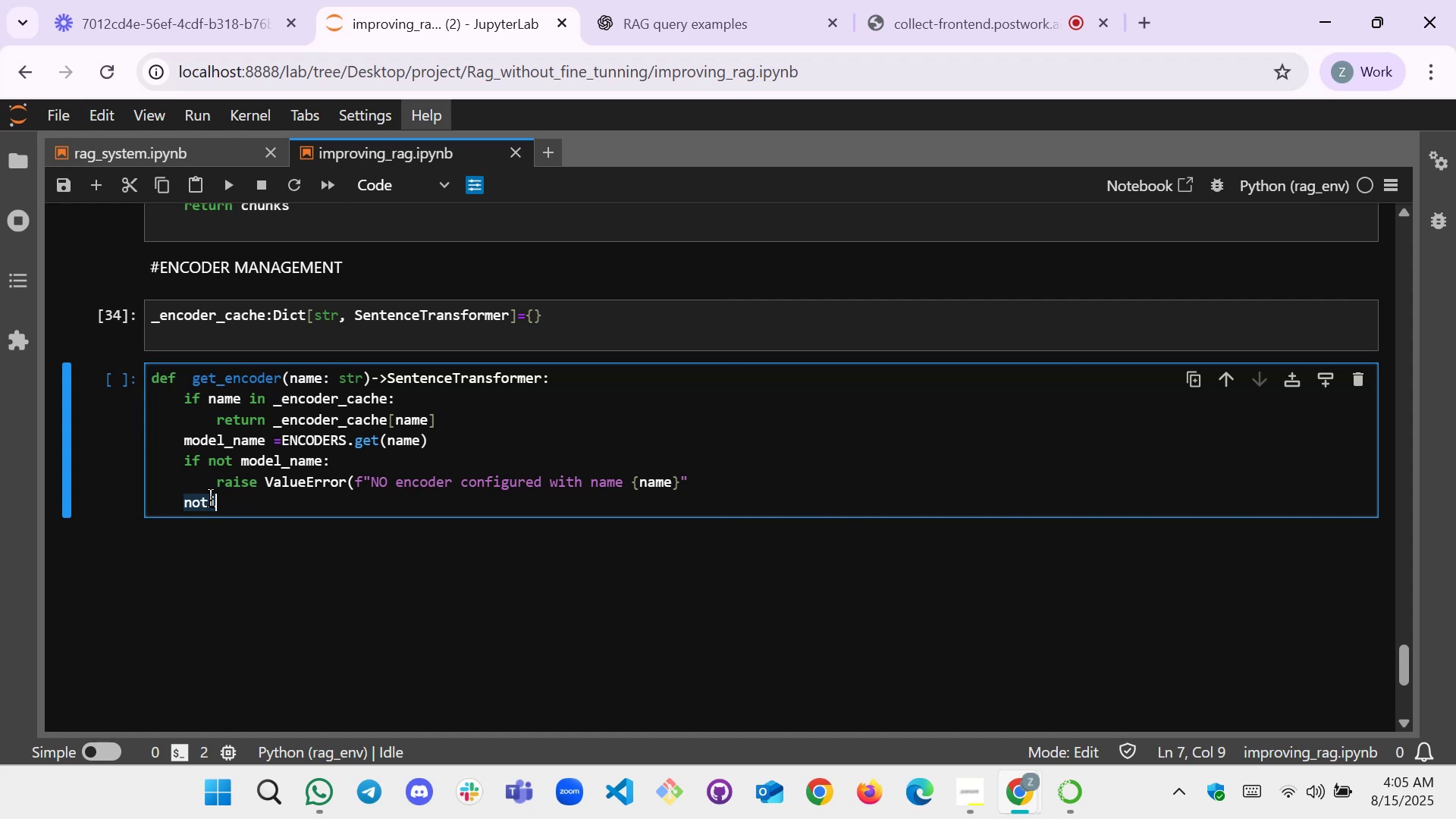 
key(Control+V)
 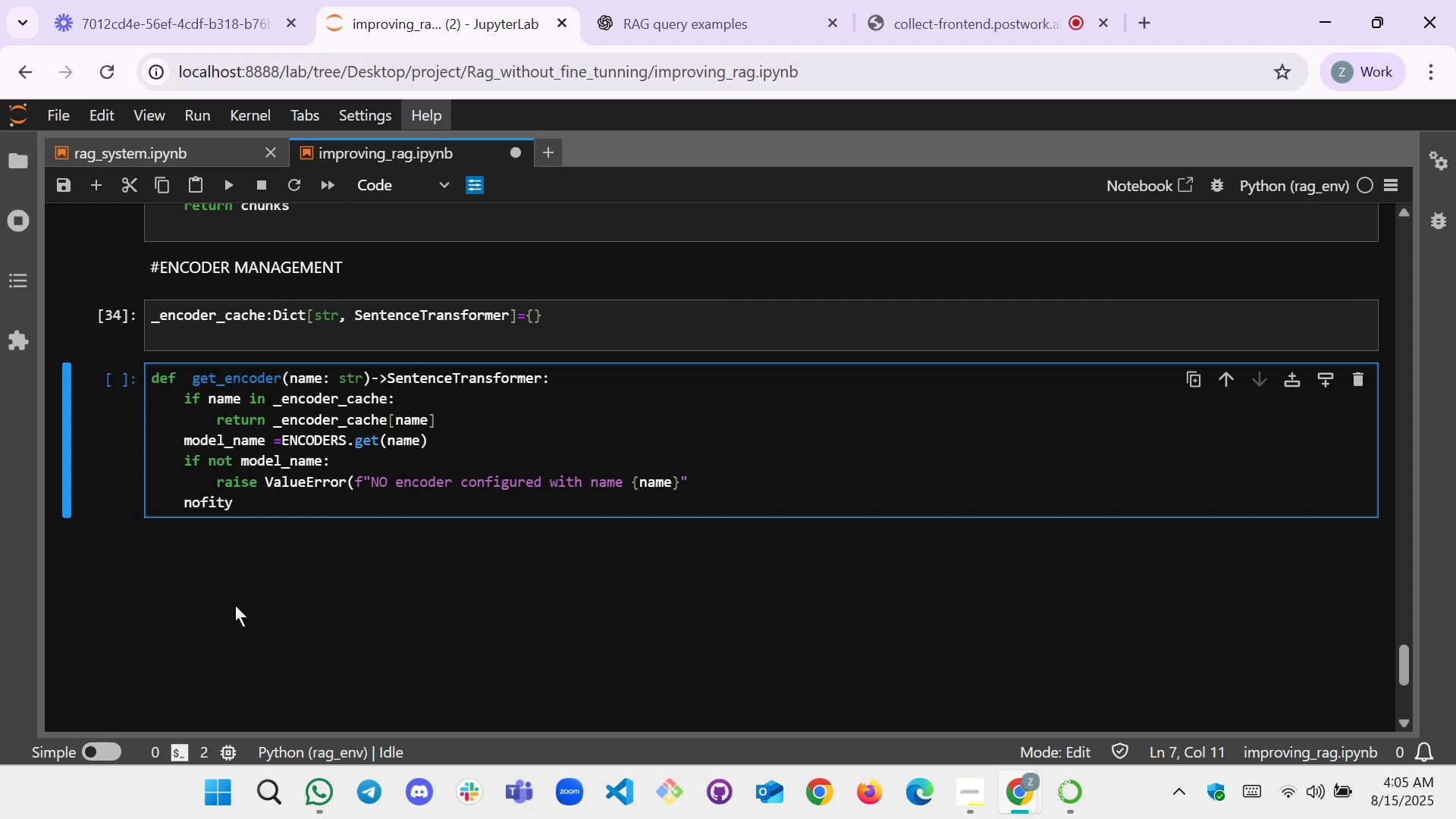 
wait(22.82)
 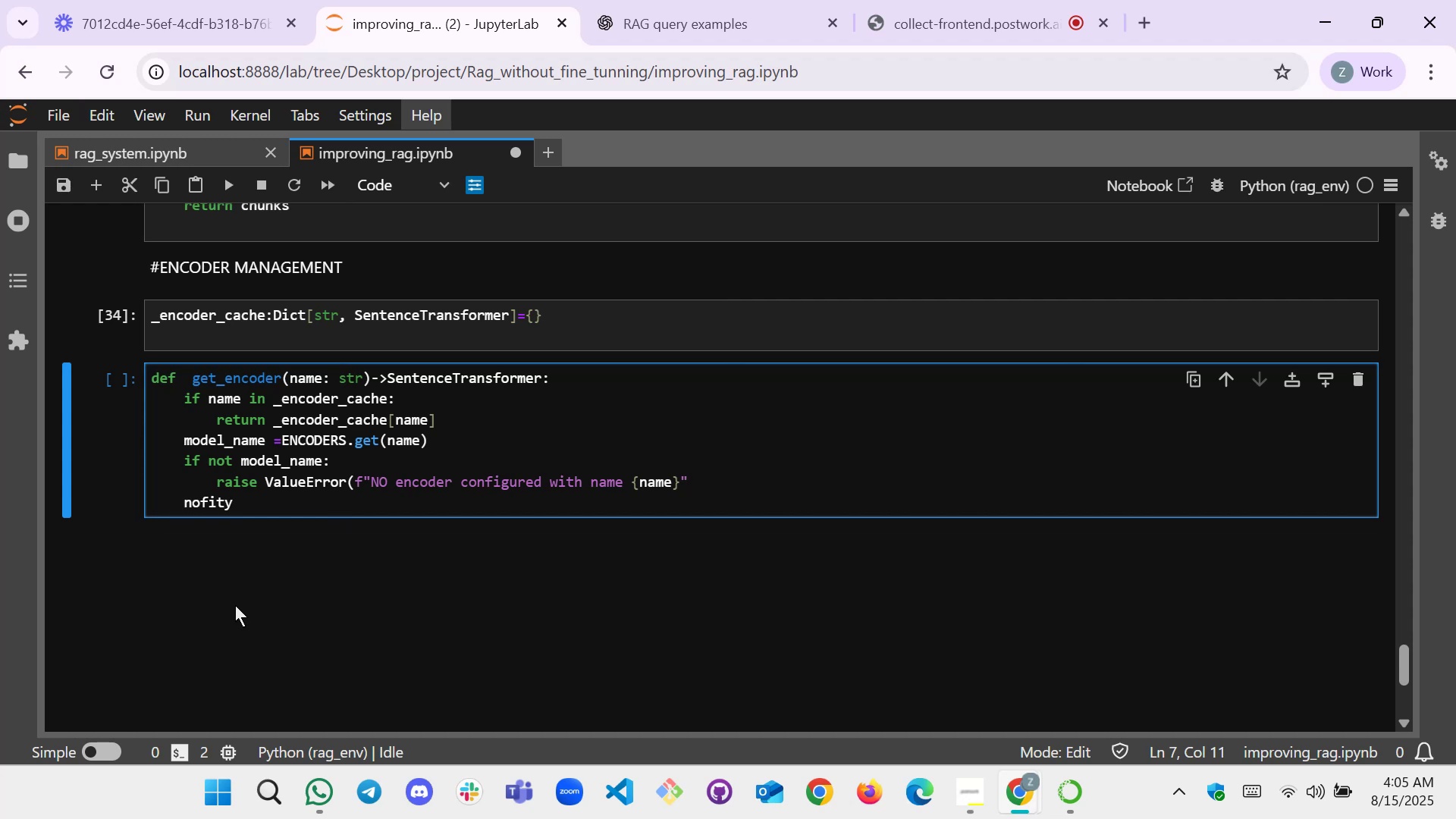 
type((f"")
 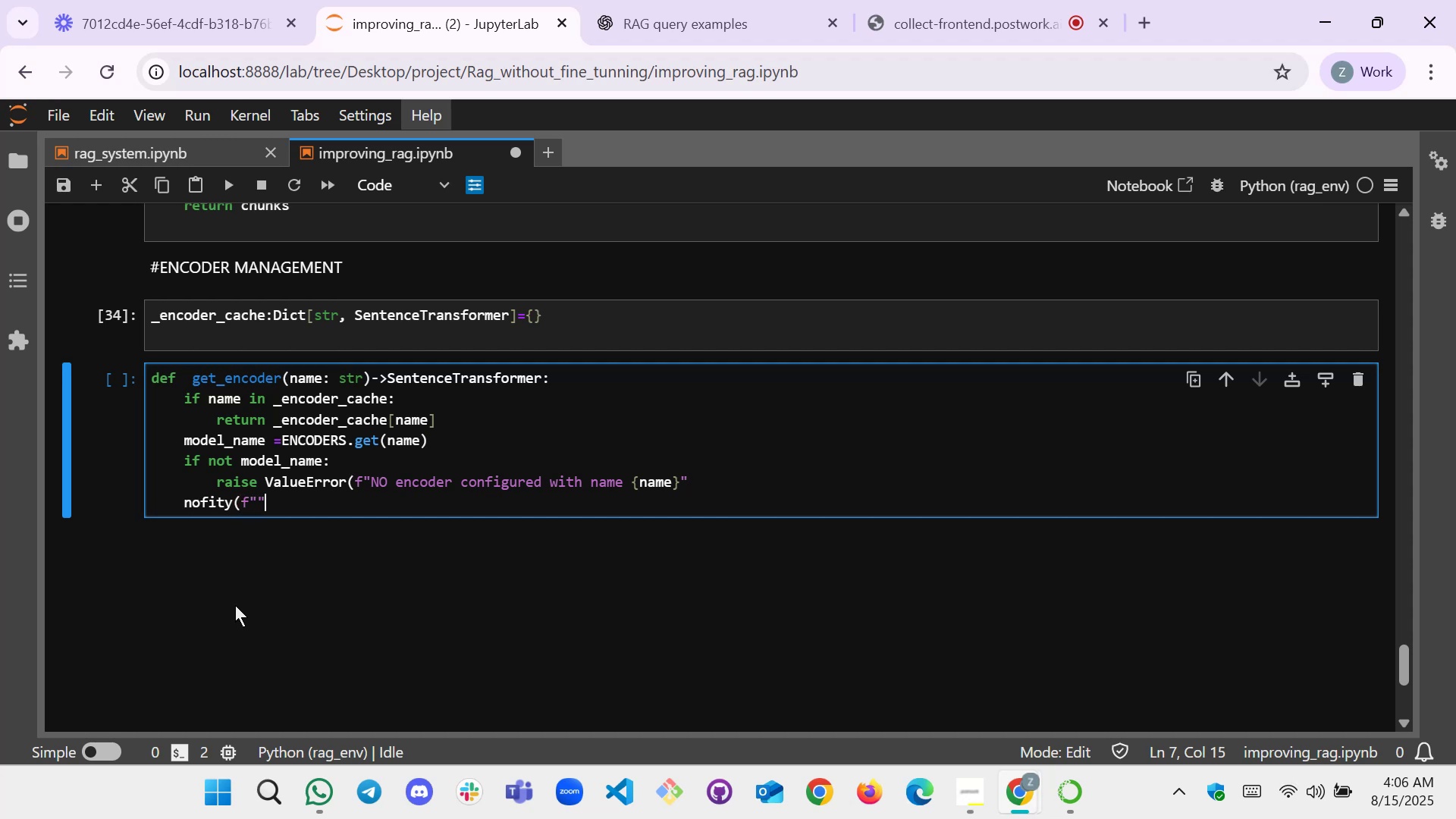 
key(ArrowLeft)
 